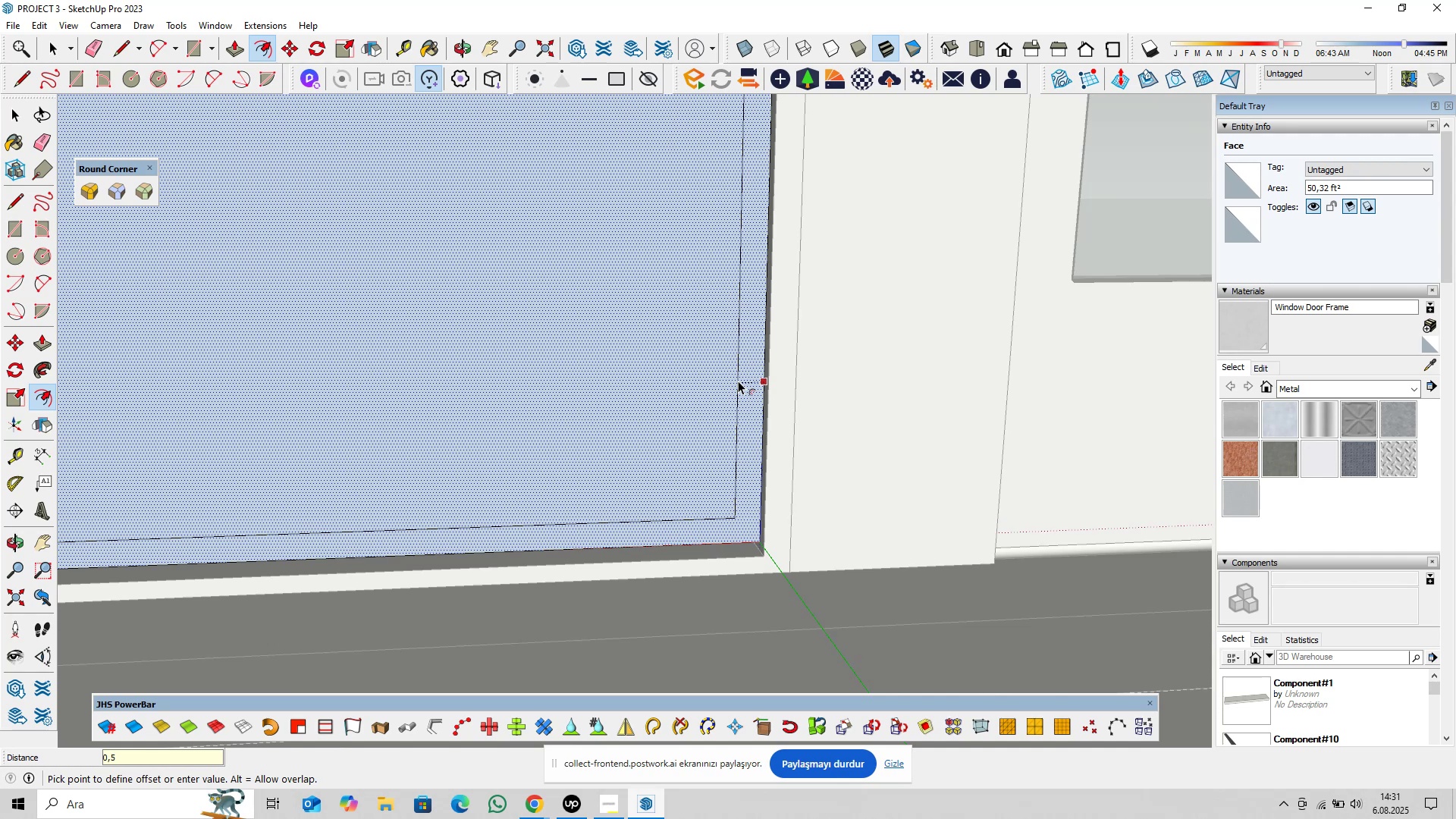 
key(Enter)
 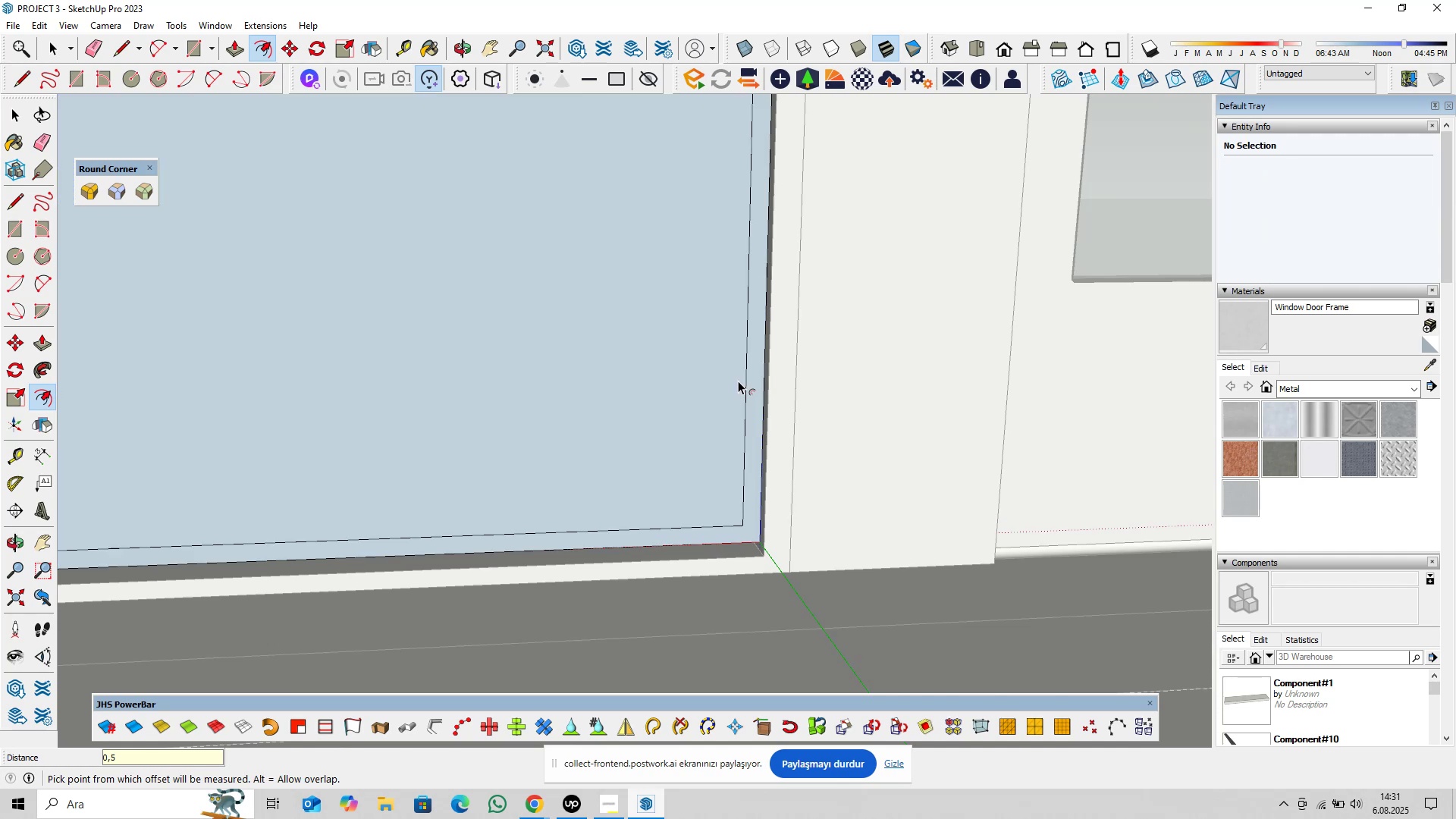 
key(Space)
 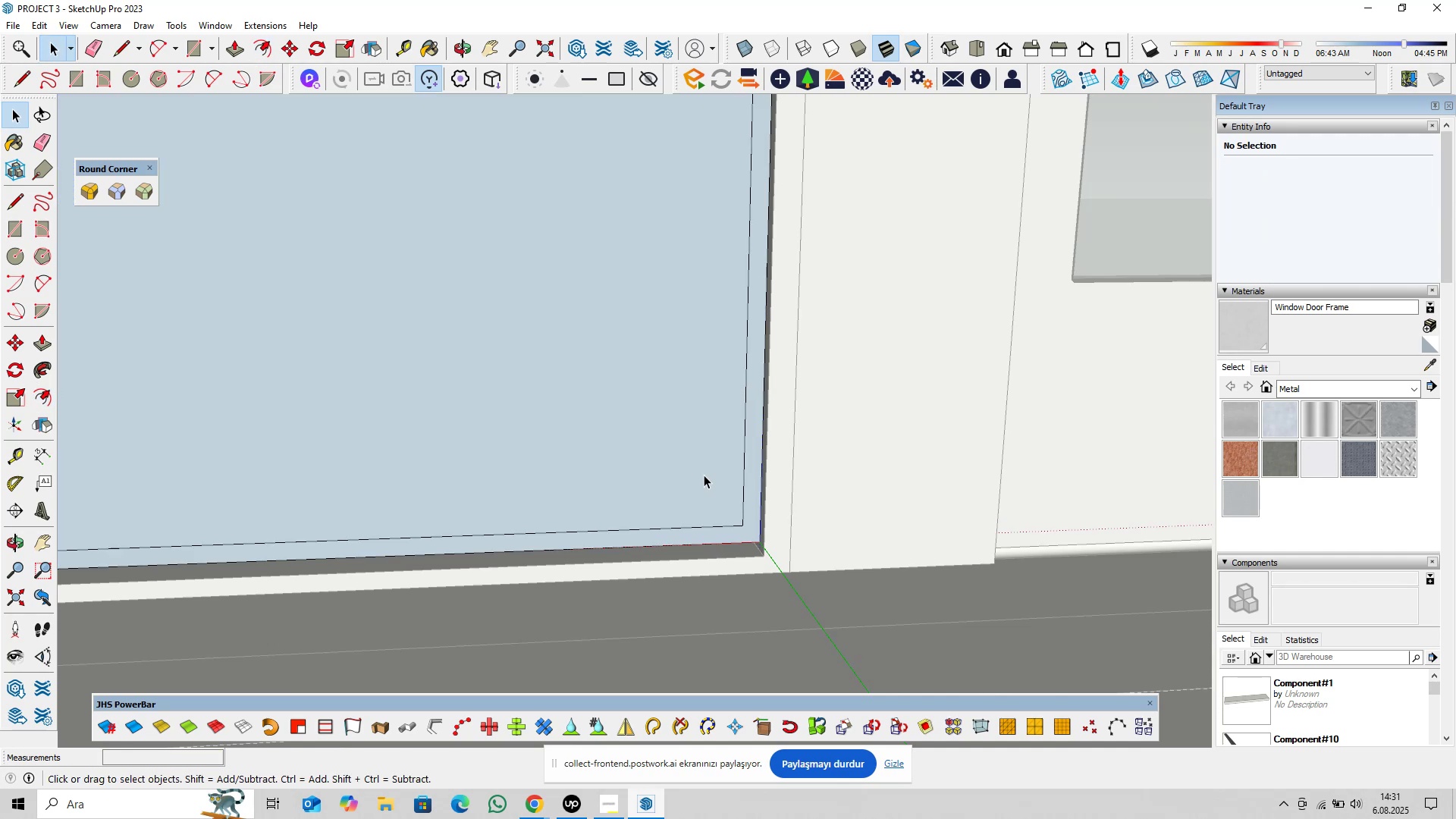 
scroll: coordinate [701, 536], scroll_direction: up, amount: 12.0
 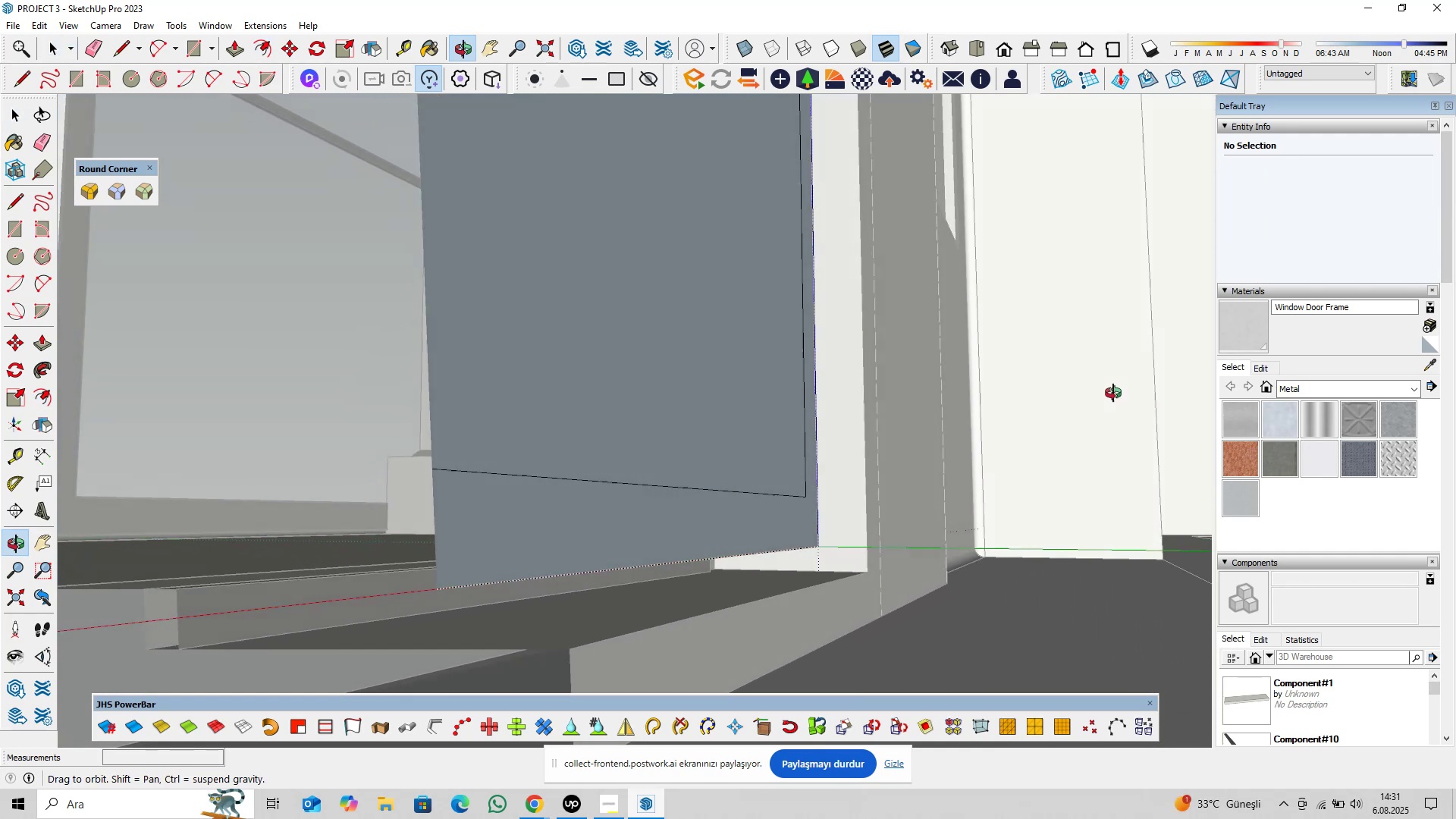 
left_click([795, 496])
 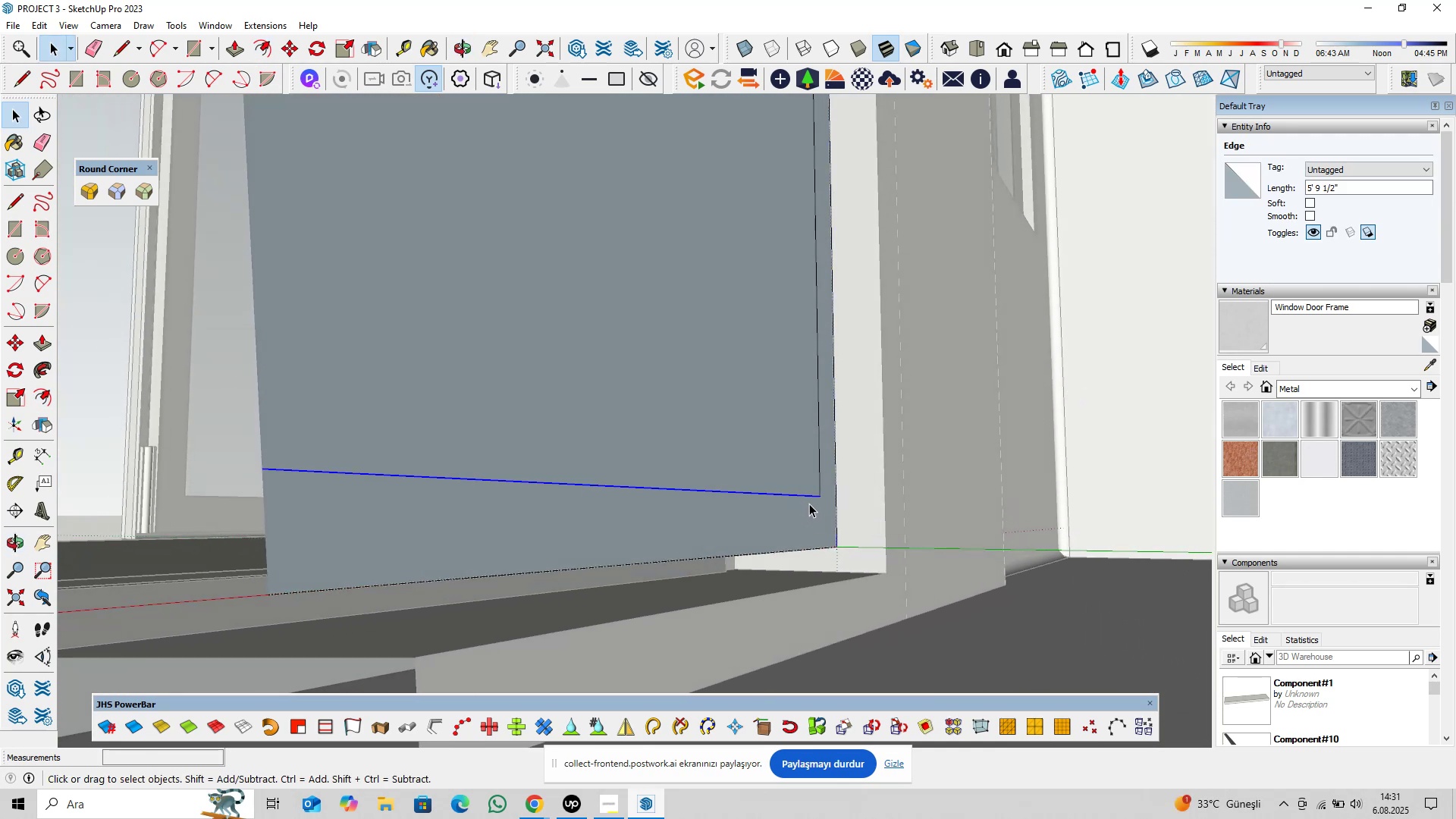 
key(M)
 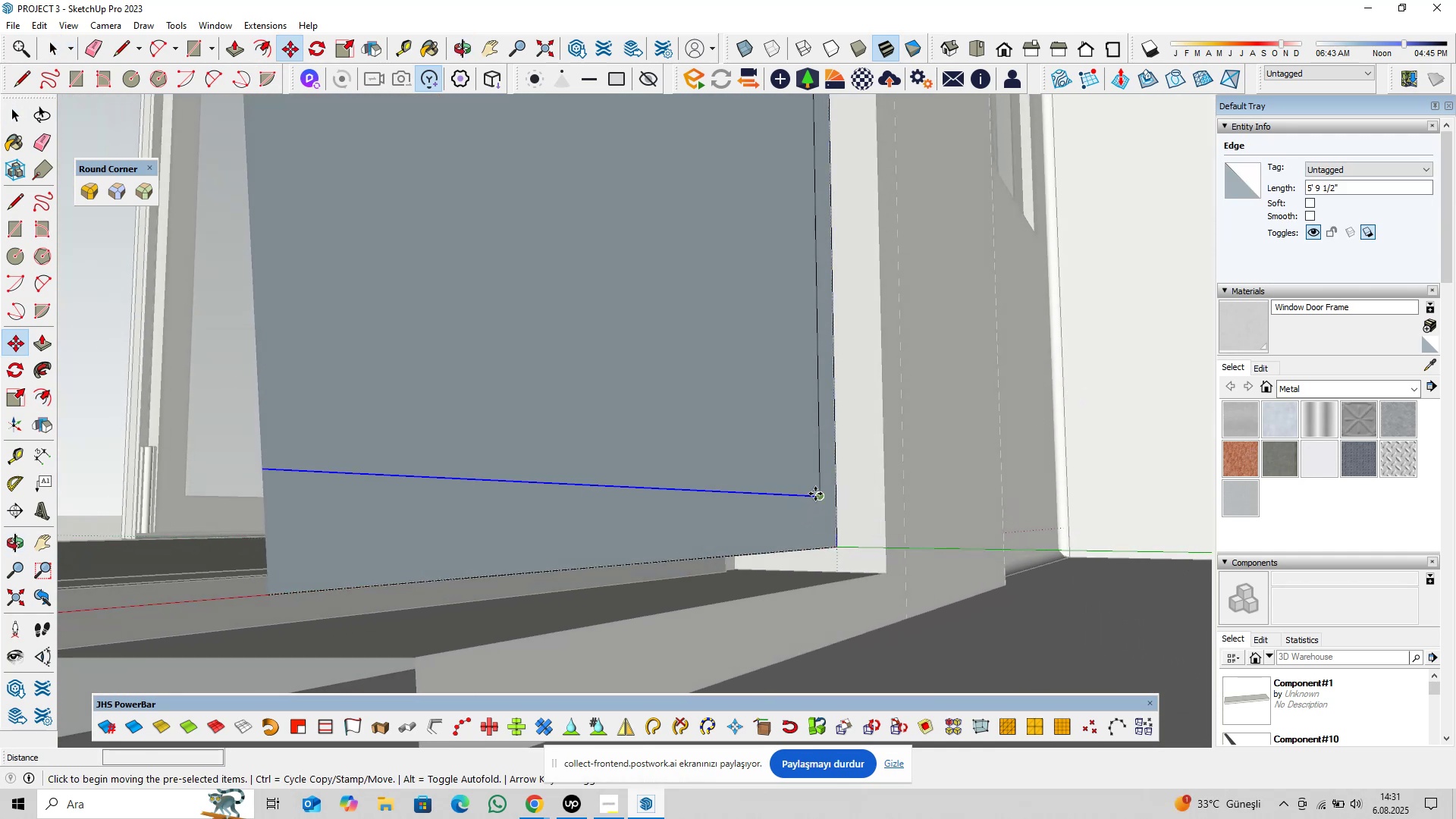 
left_click([815, 494])
 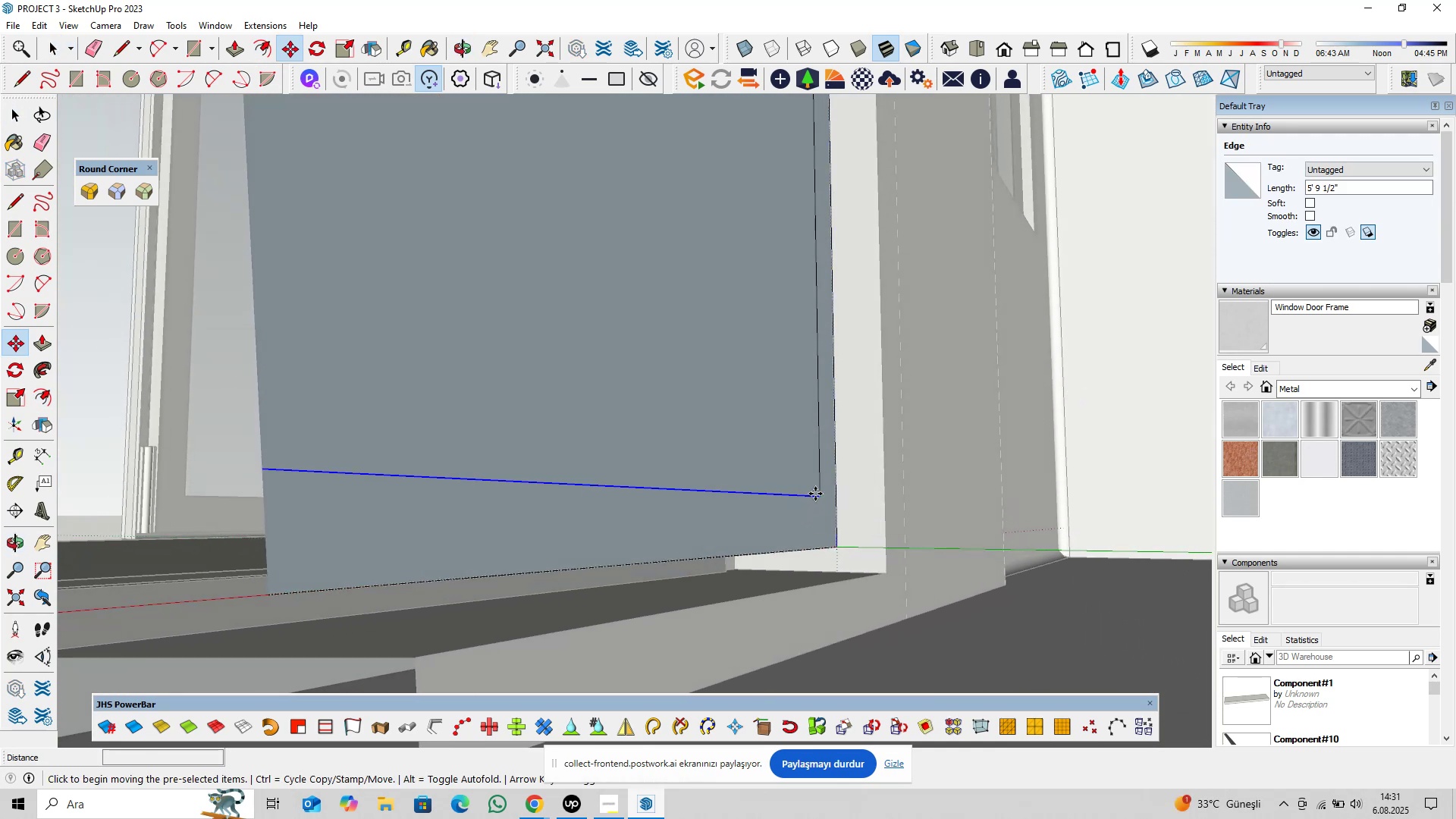 
key(ArrowUp)
 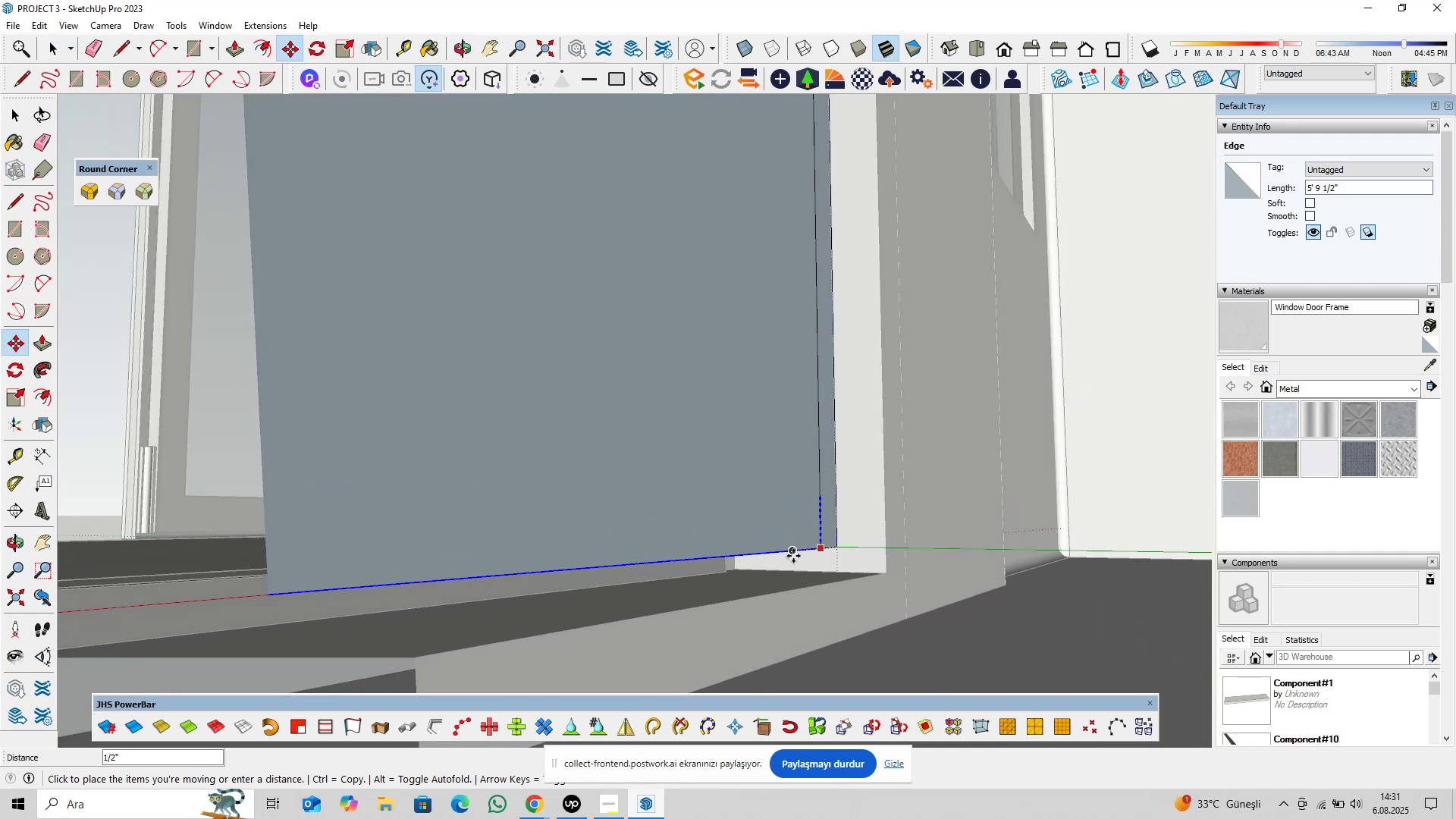 
left_click([793, 556])
 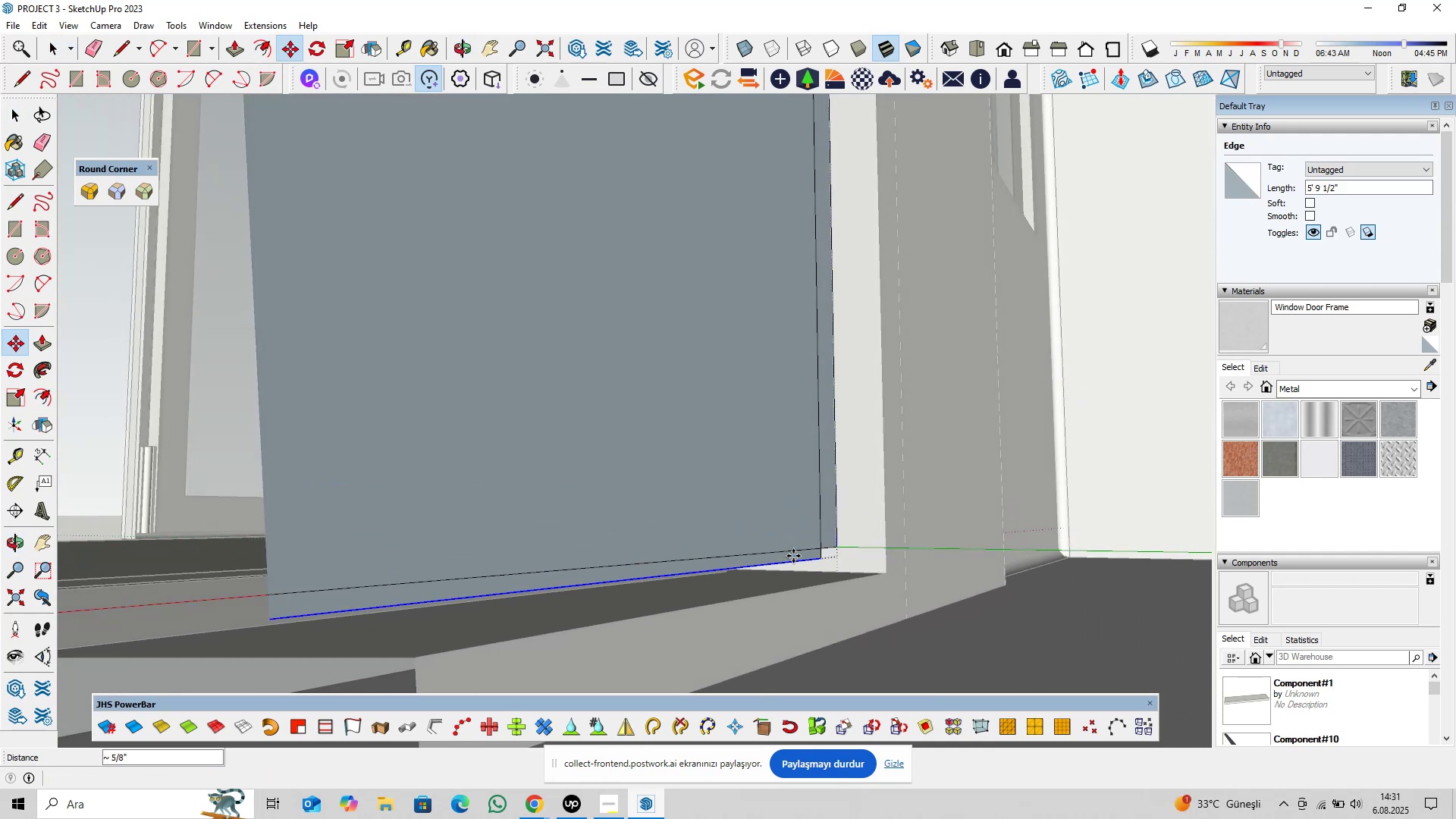 
key(Control+Z)
 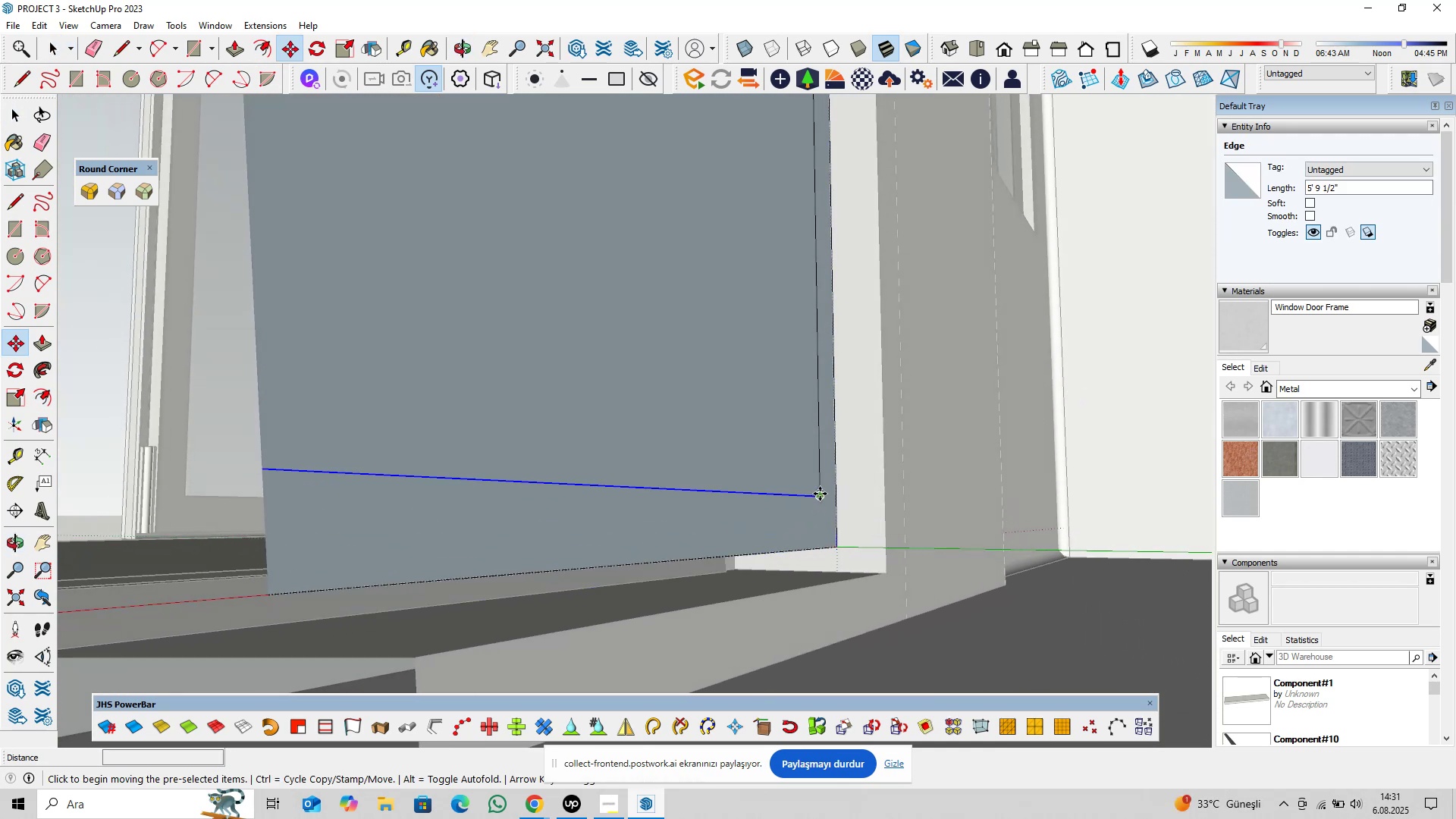 
left_click([820, 494])
 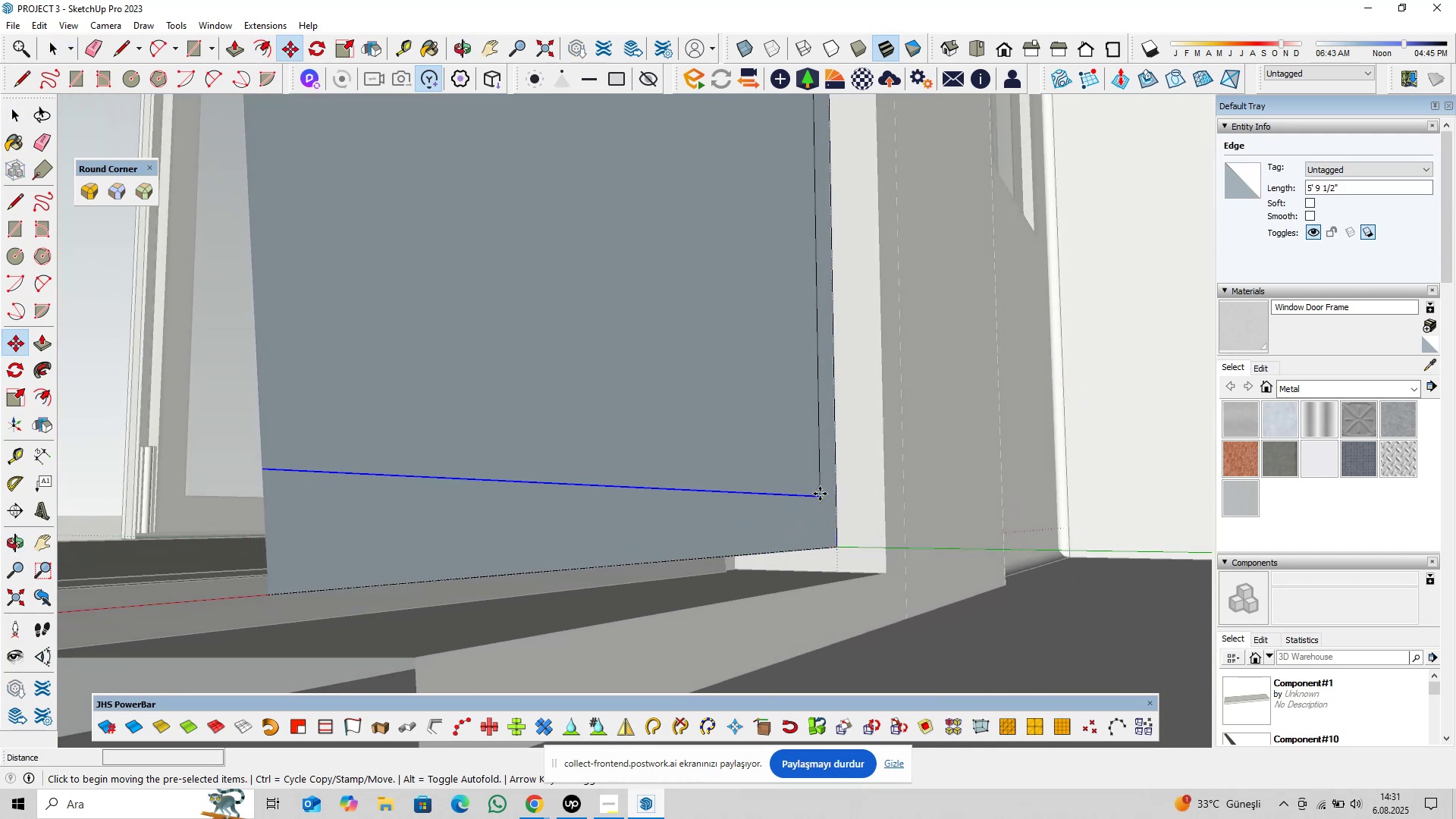 
key(ArrowUp)
 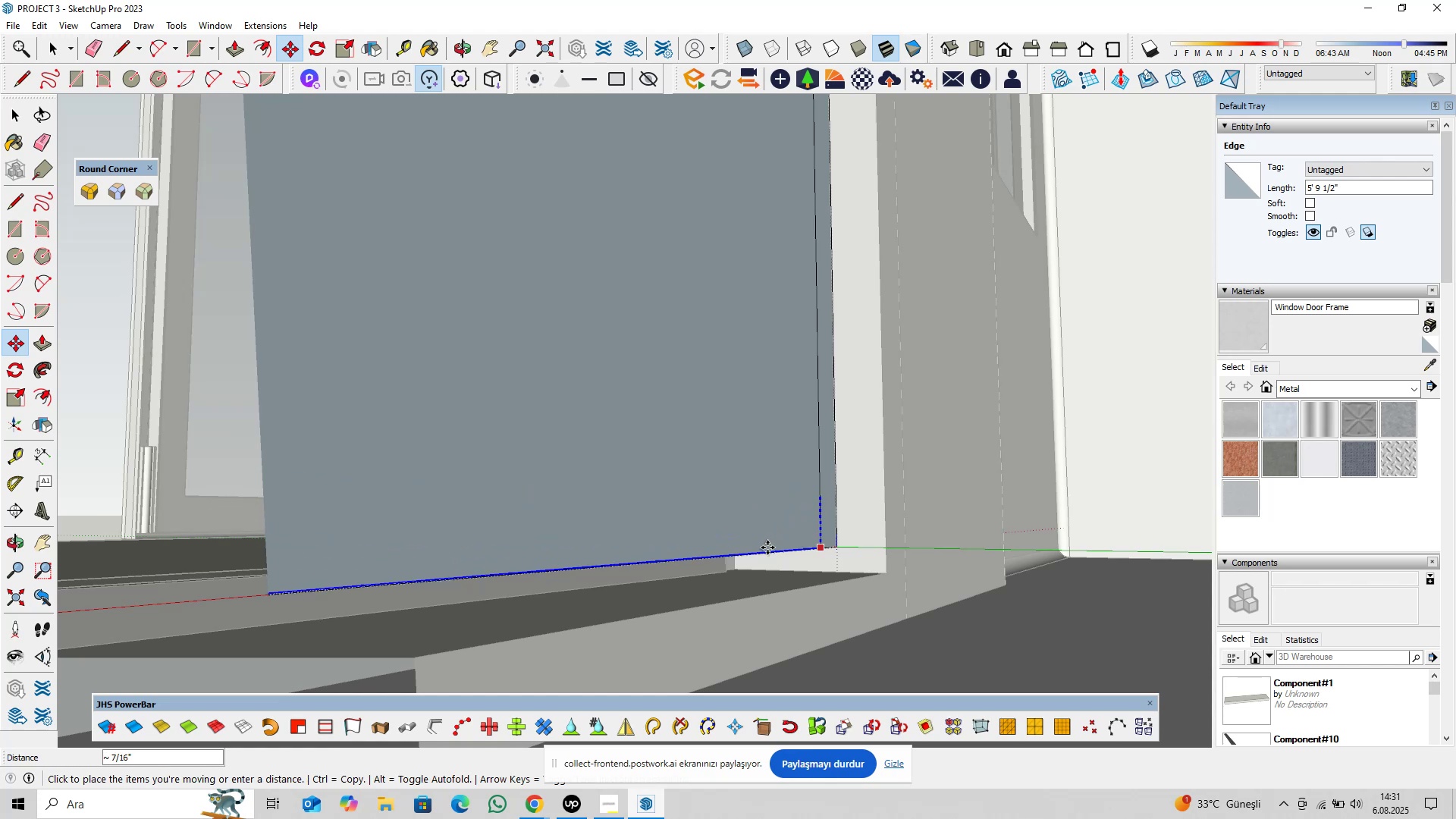 
left_click([767, 548])
 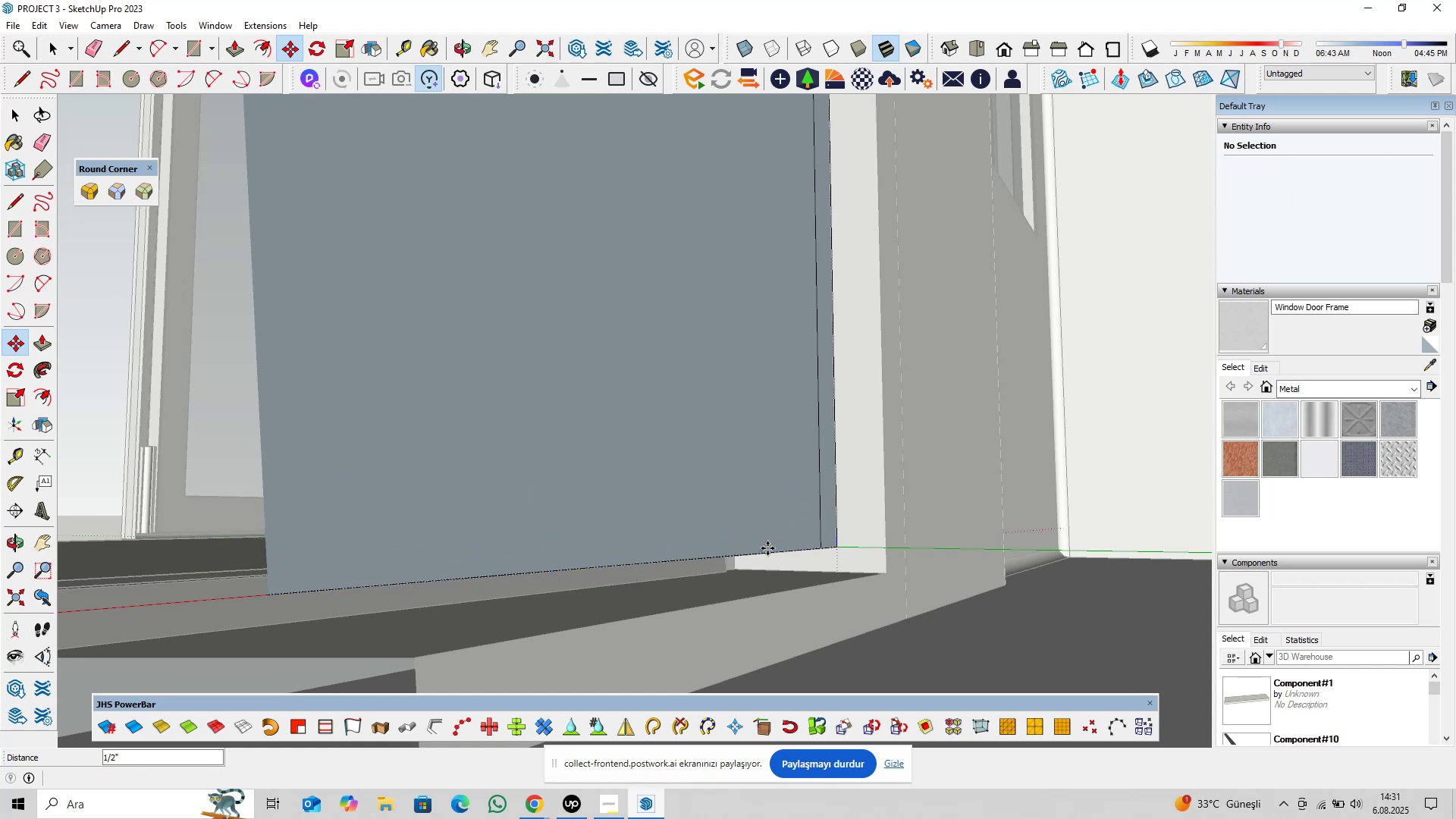 
key(Space)
 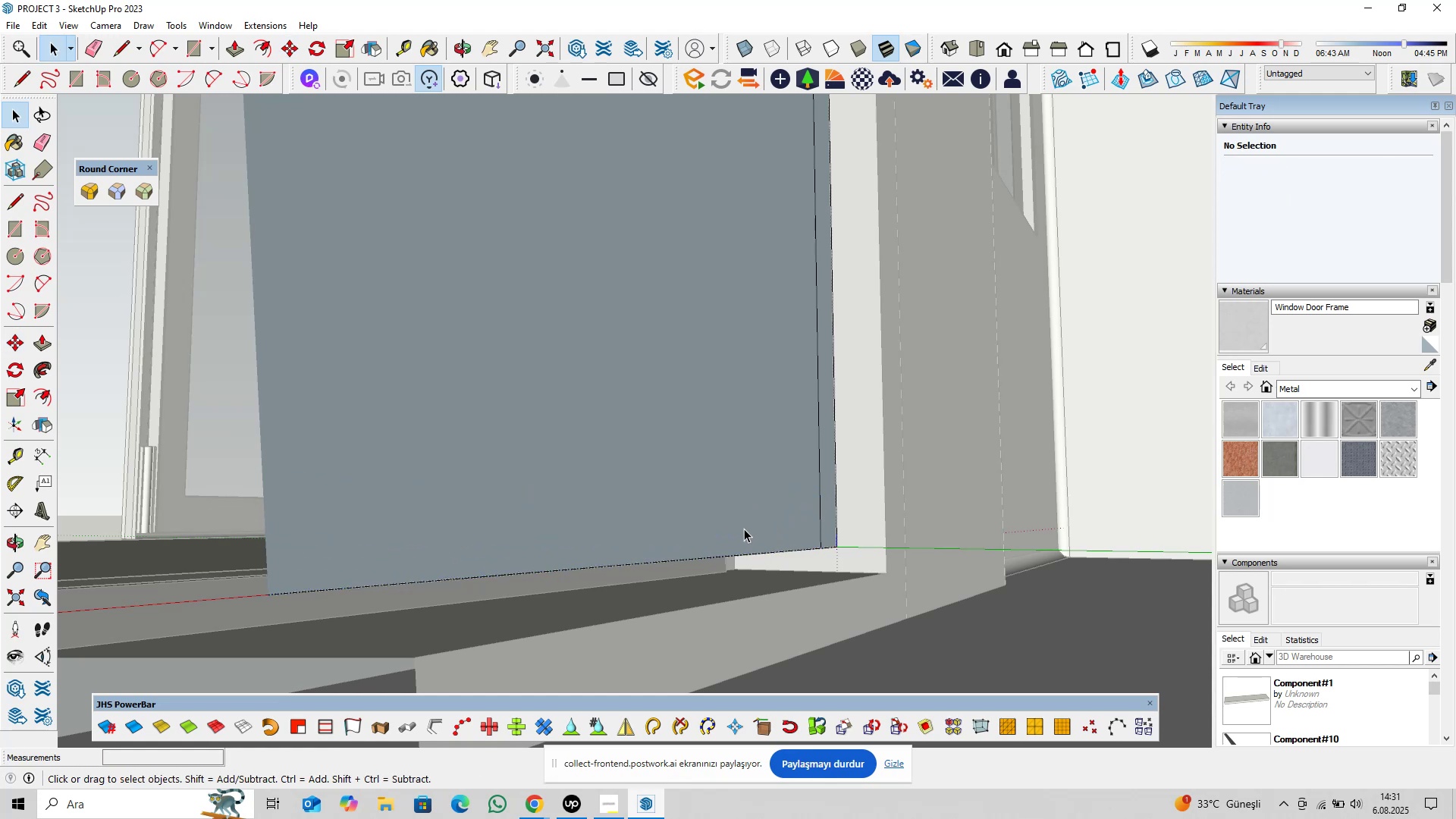 
key(Control+ControlLeft)
 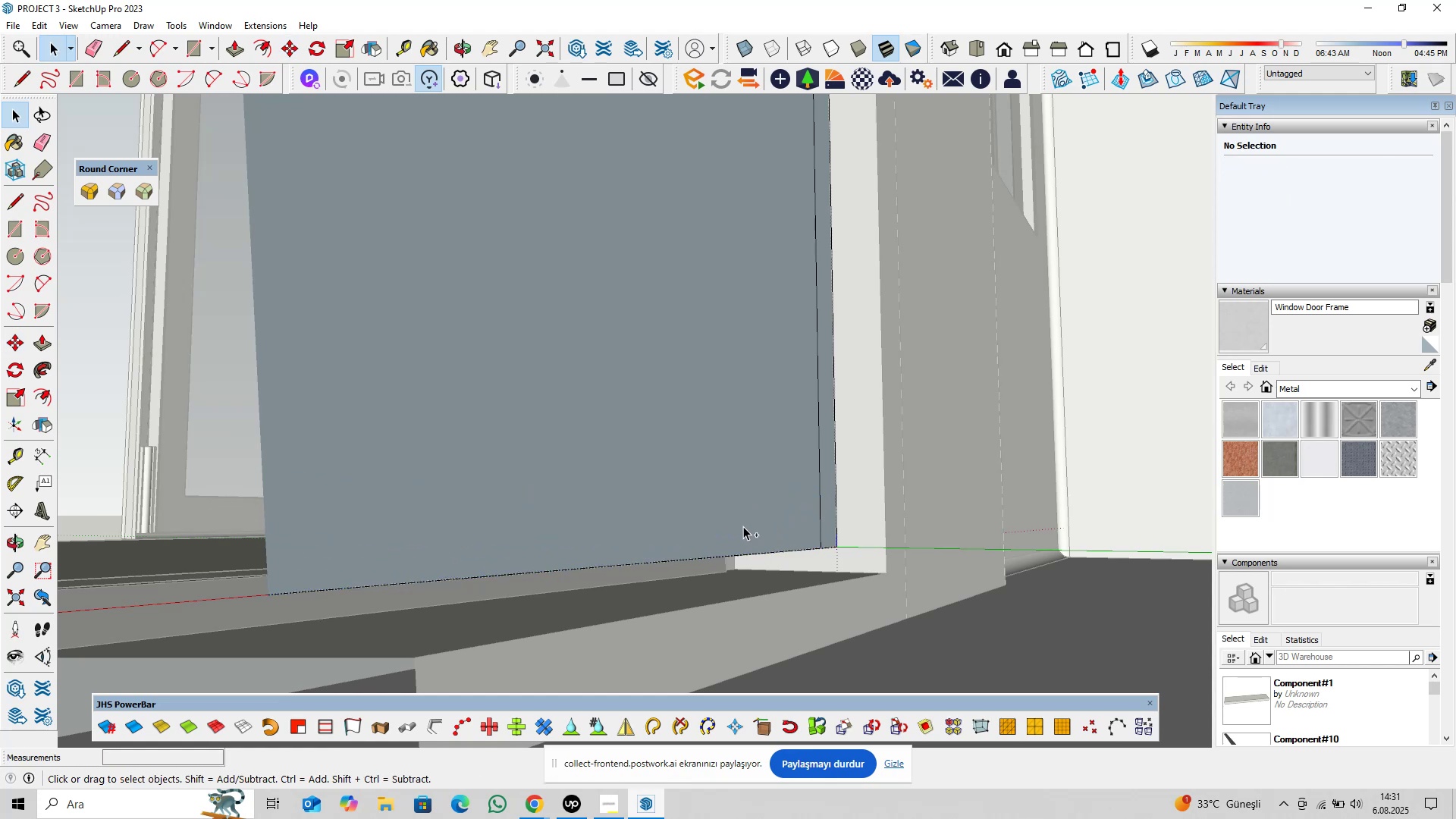 
key(Control+Z)
 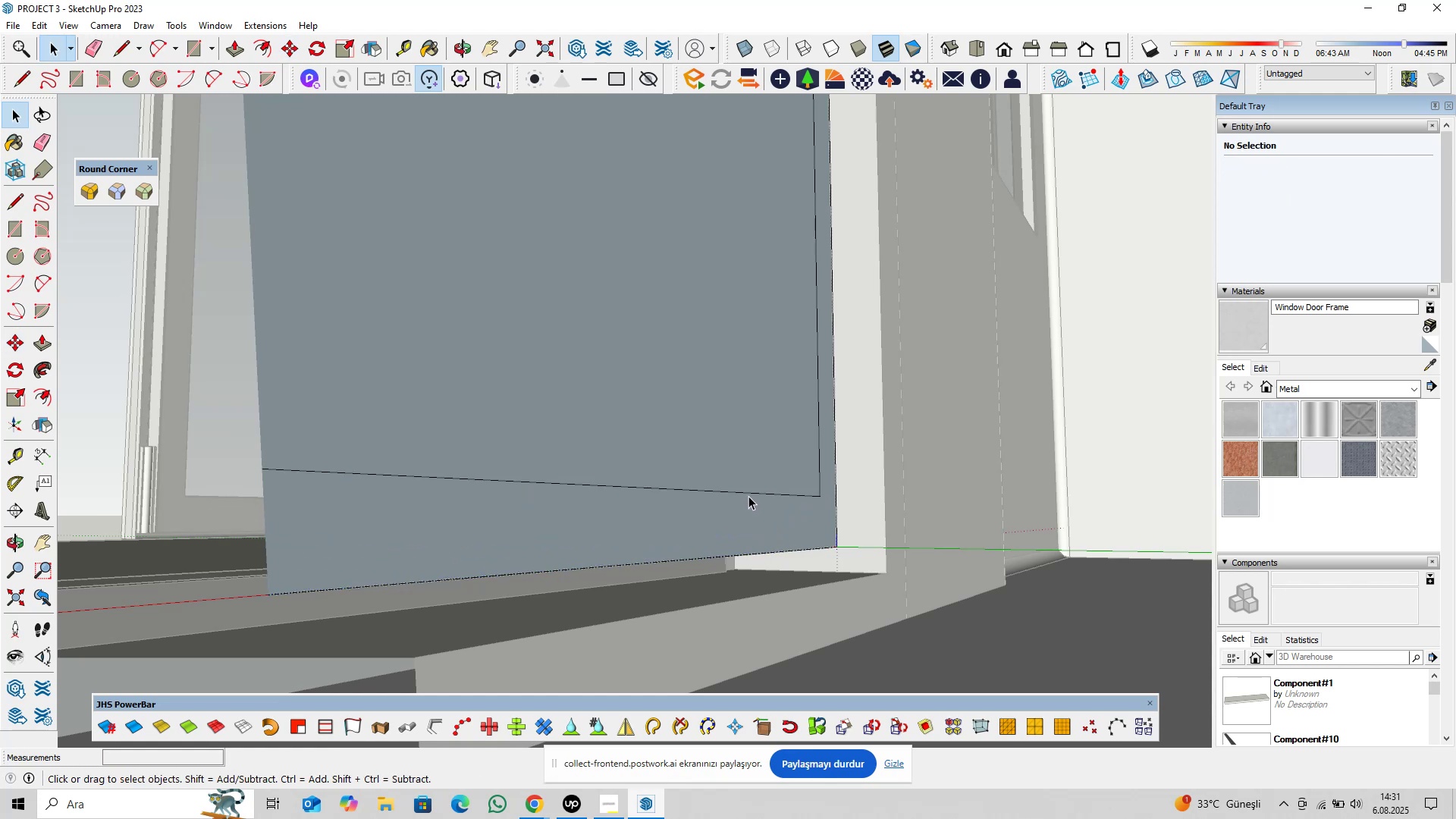 
left_click([749, 495])
 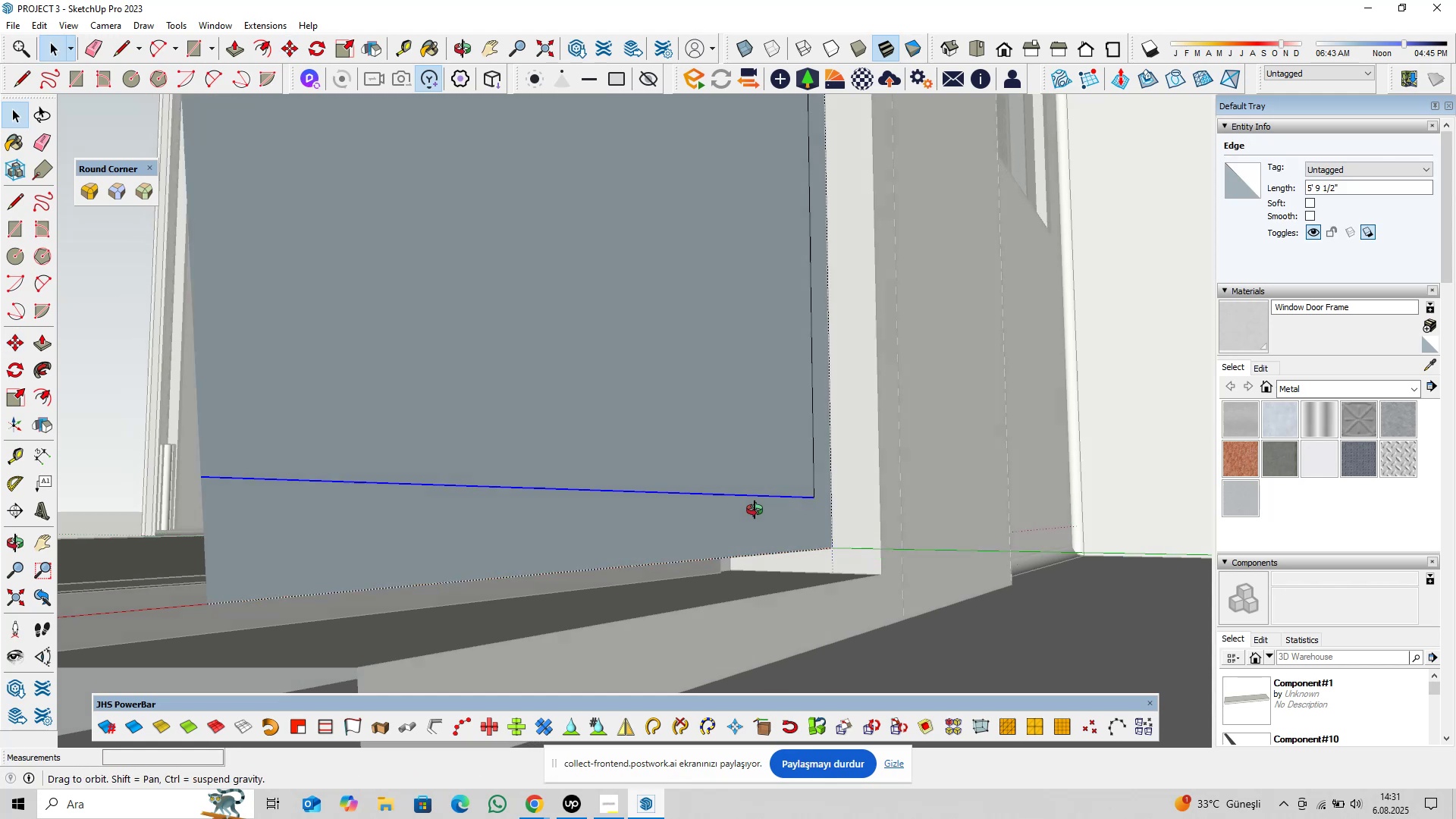 
key(M)
 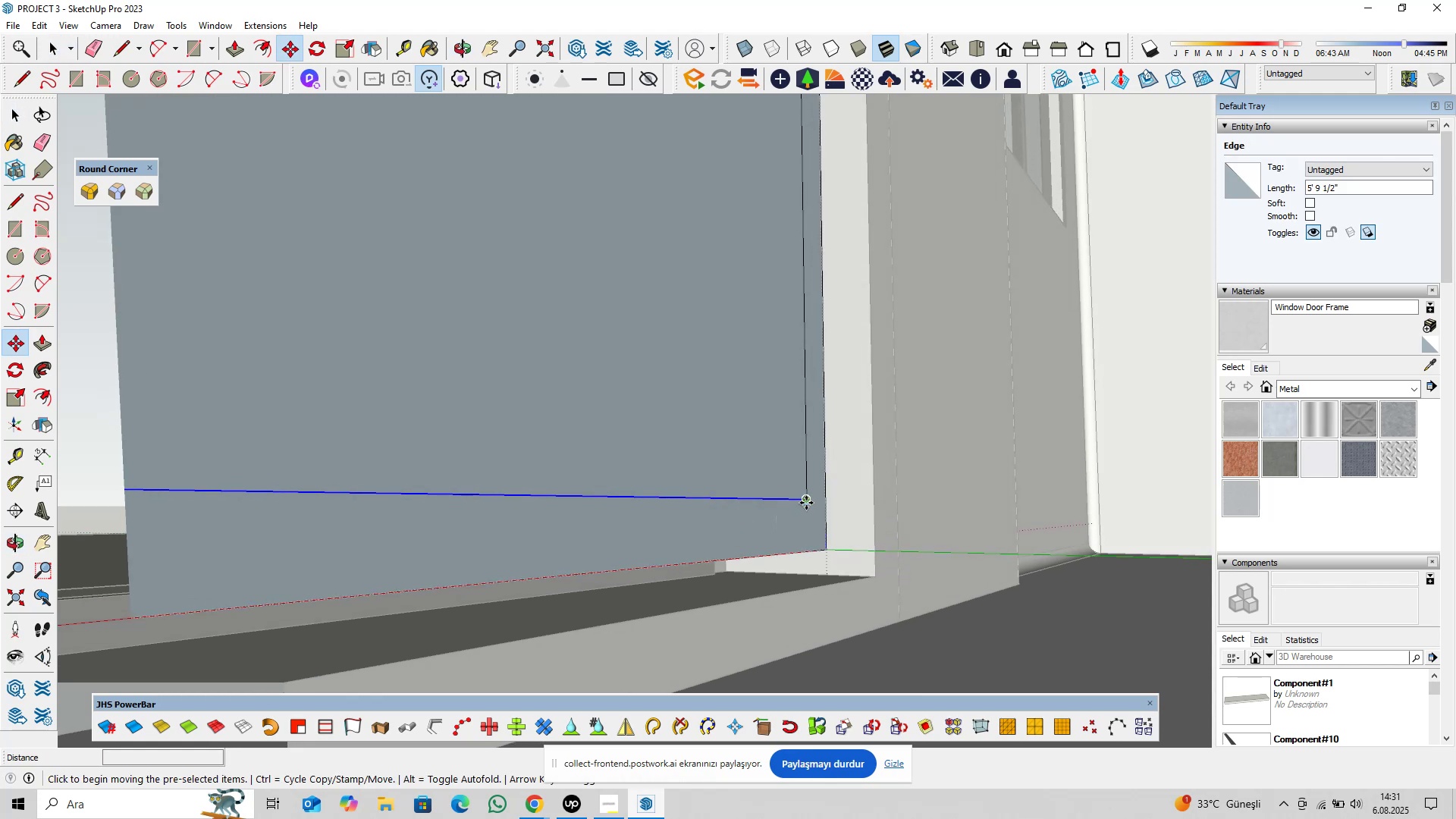 
left_click([806, 503])
 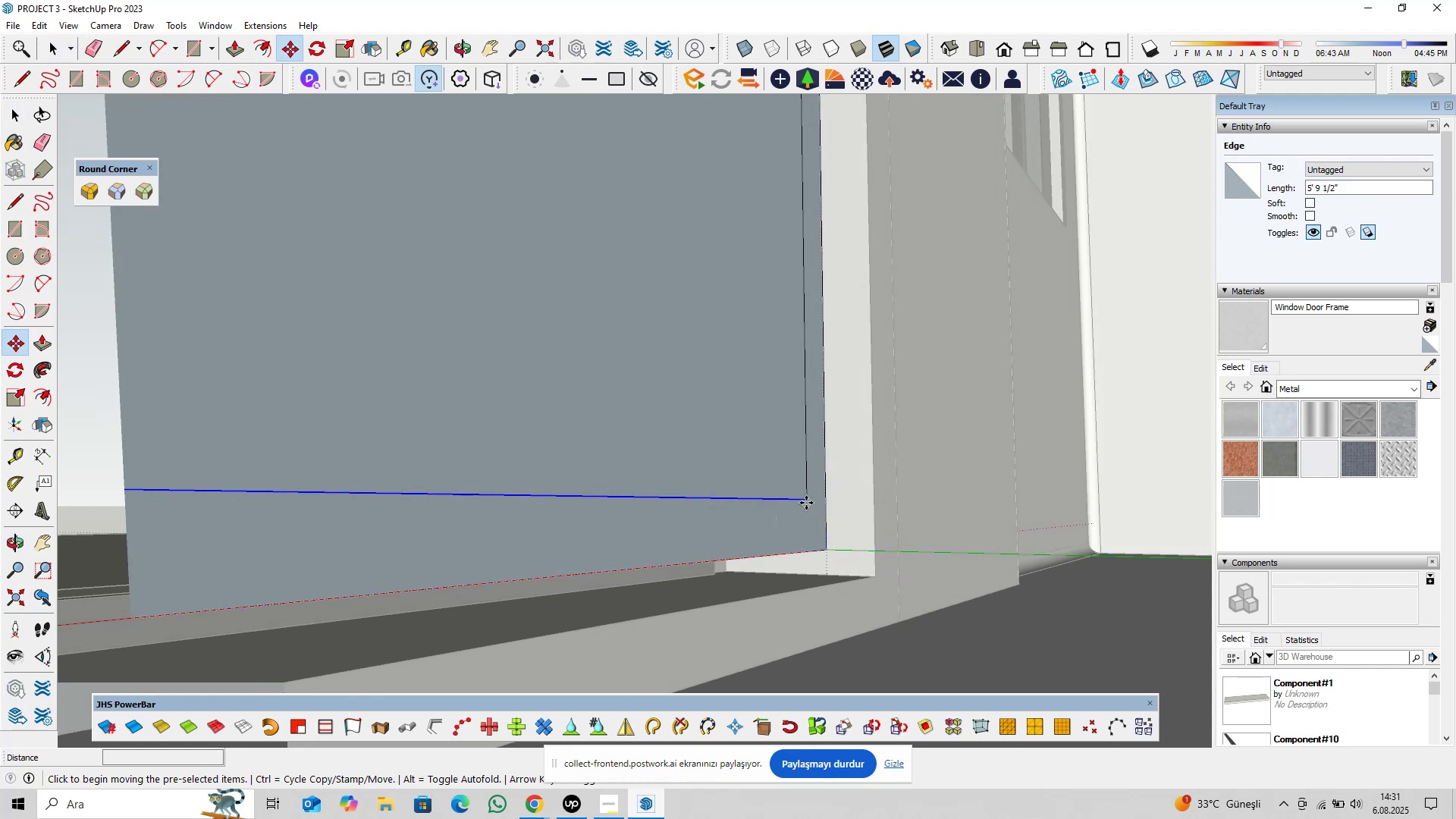 
key(ArrowUp)
 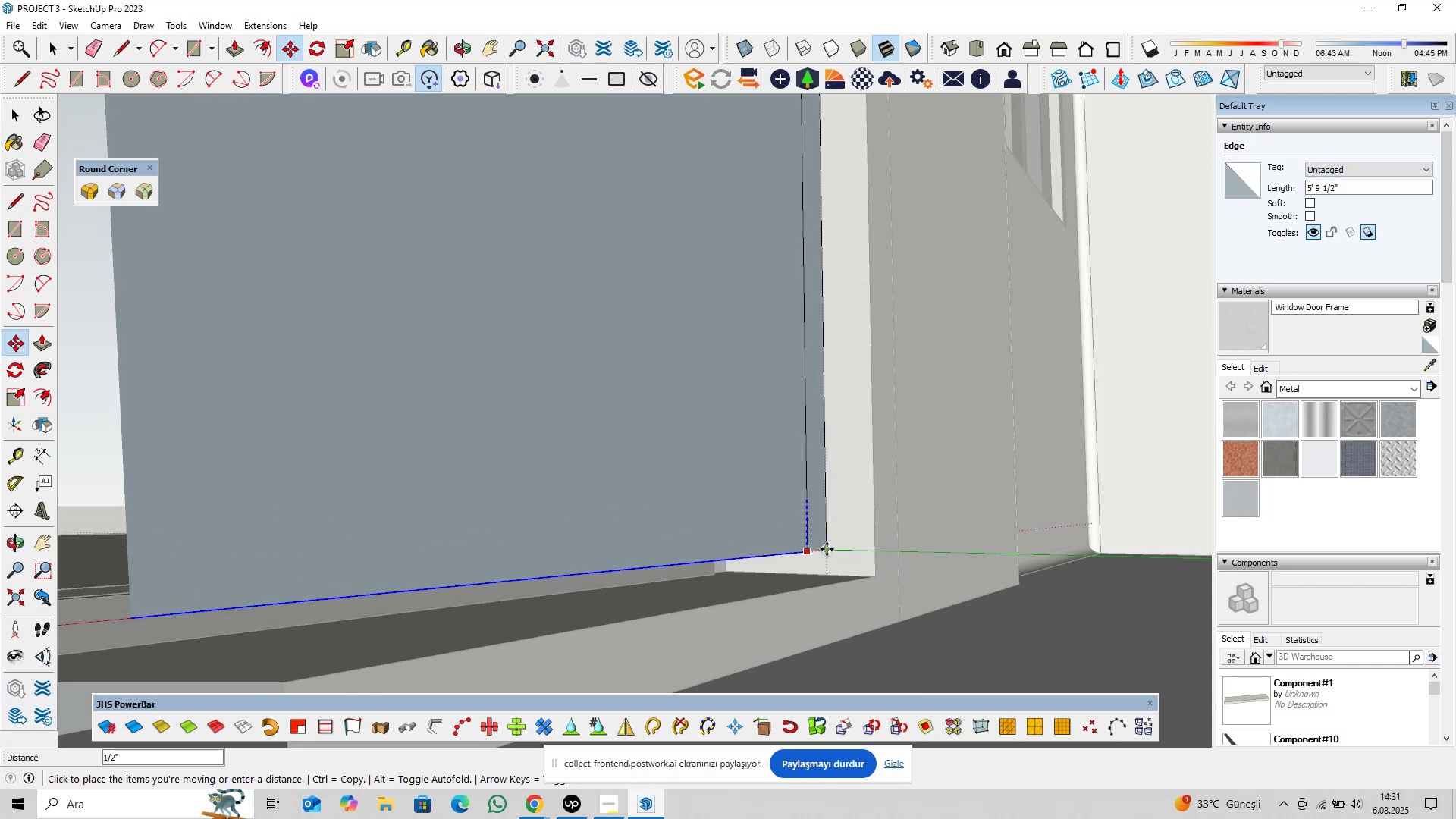 
left_click([827, 549])
 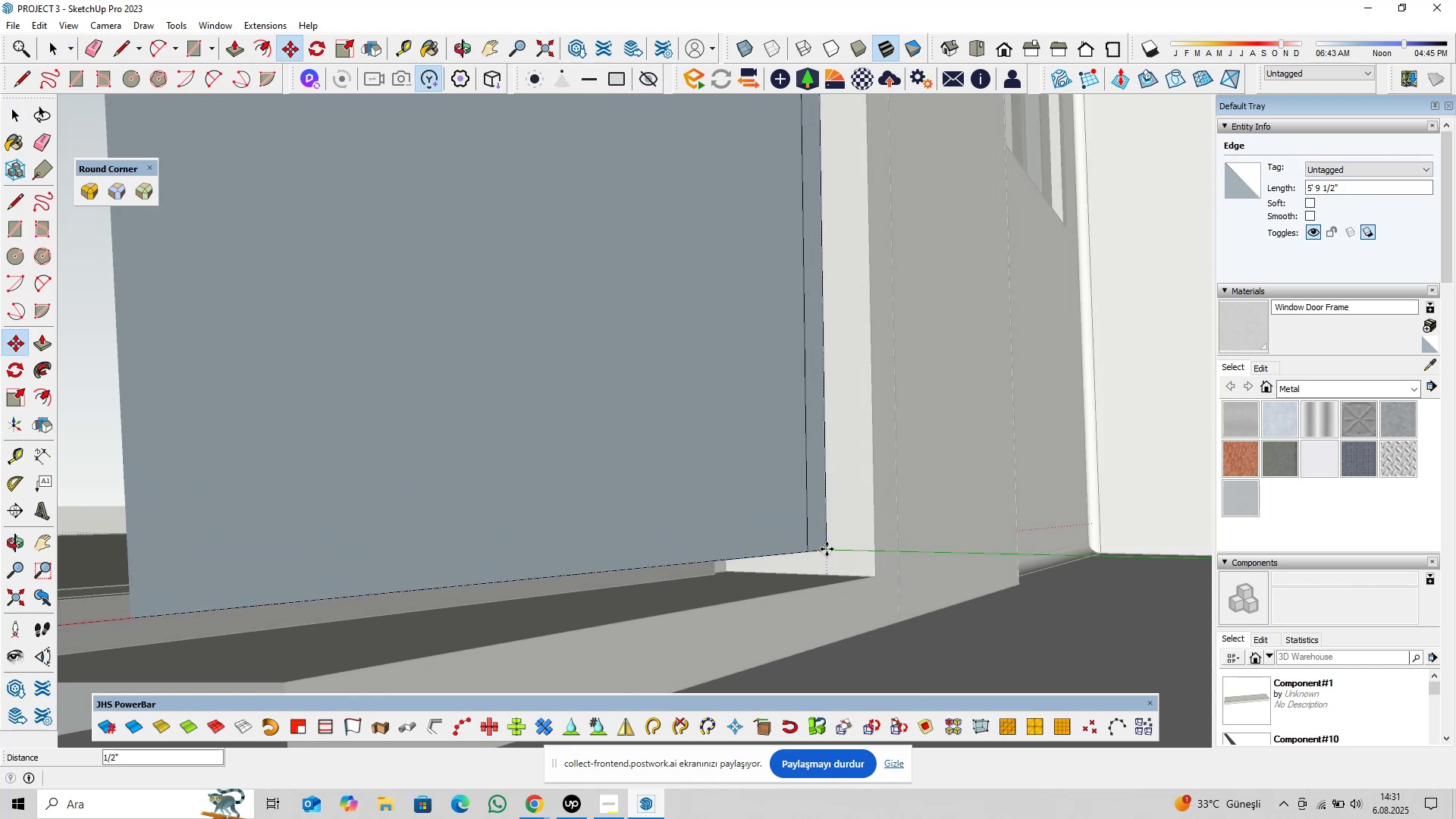 
key(Space)
 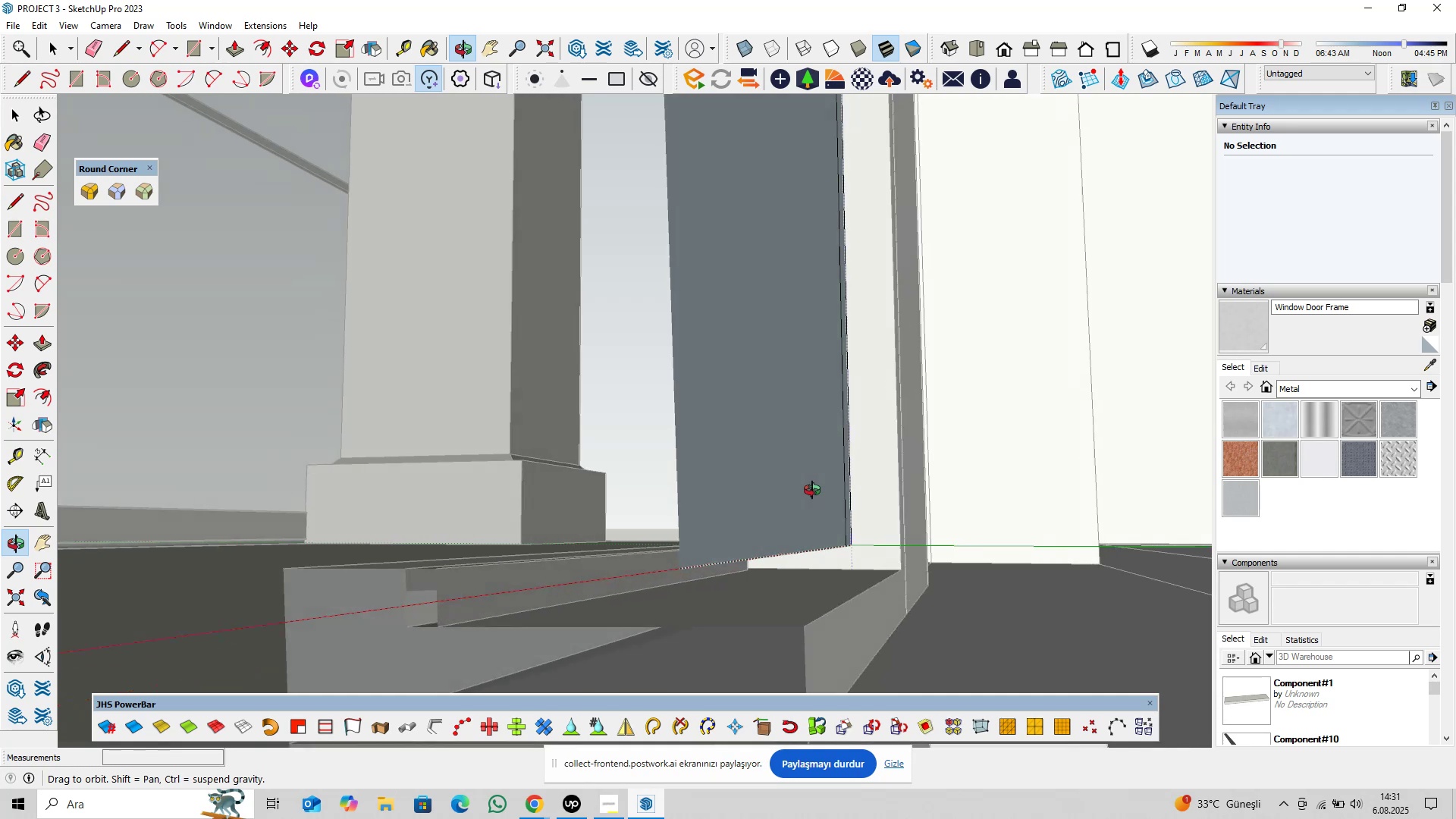 
left_click([764, 550])
 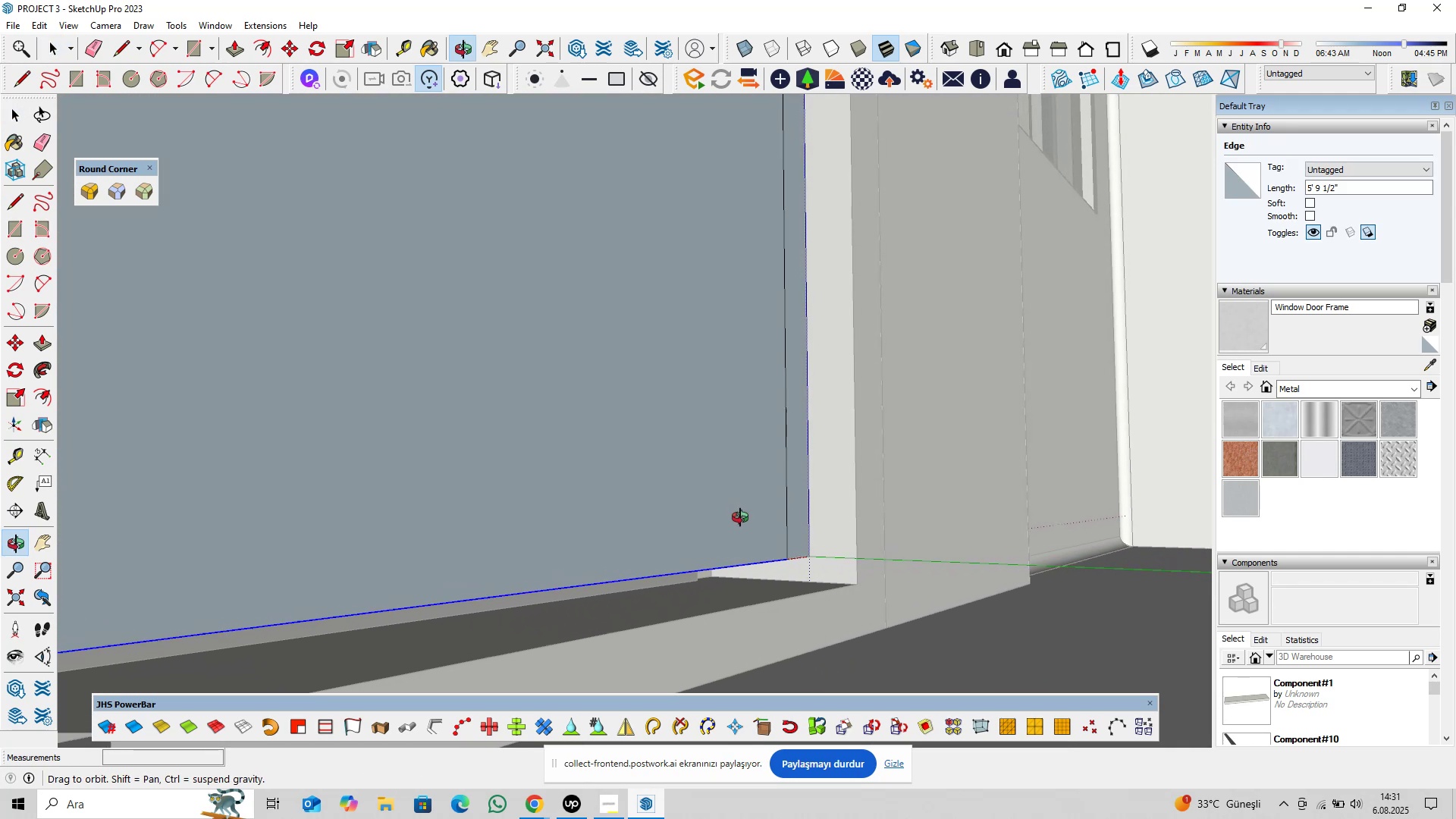 
scroll: coordinate [779, 536], scroll_direction: down, amount: 11.0
 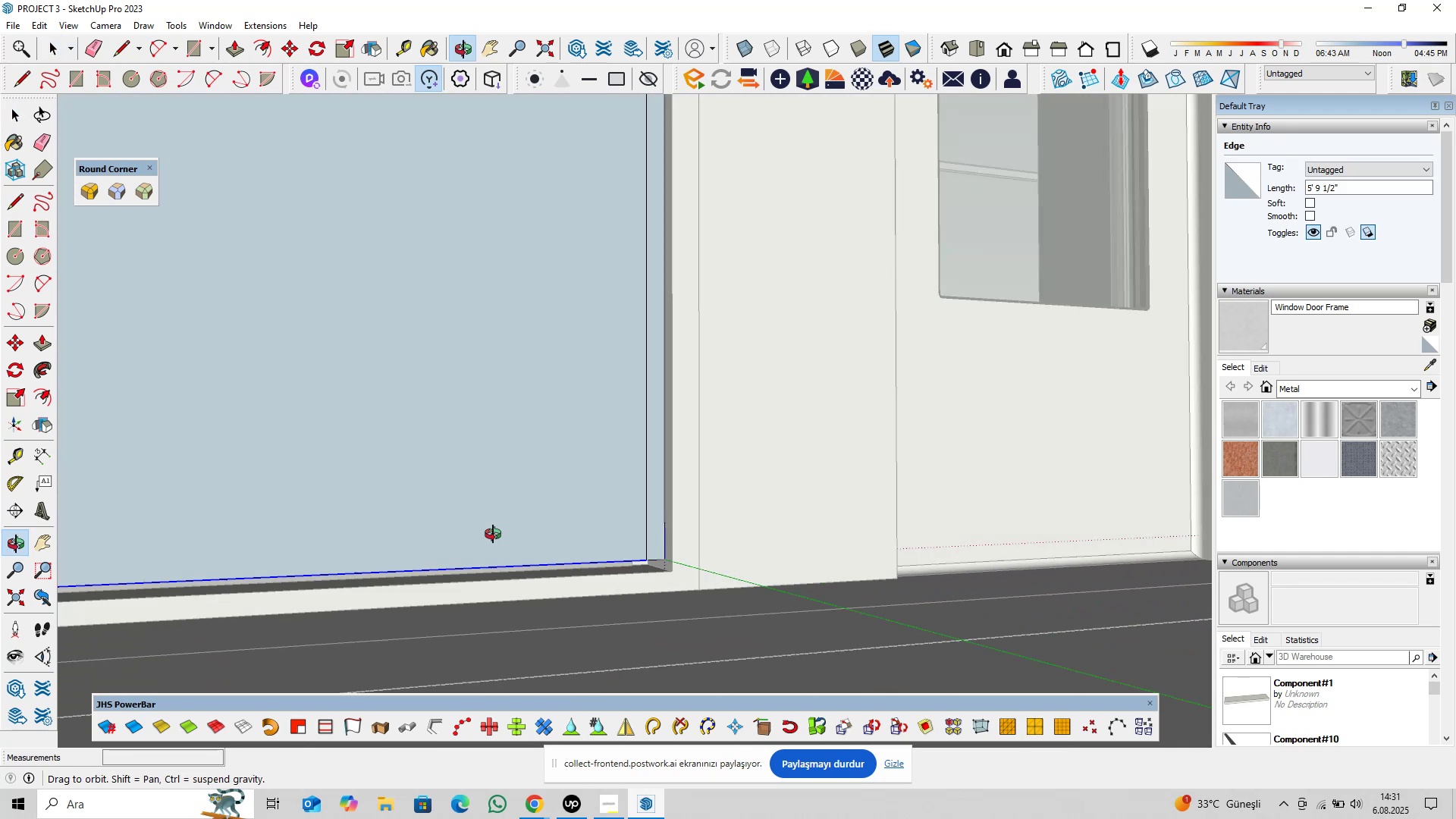 
hold_key(key=ShiftLeft, duration=0.37)
 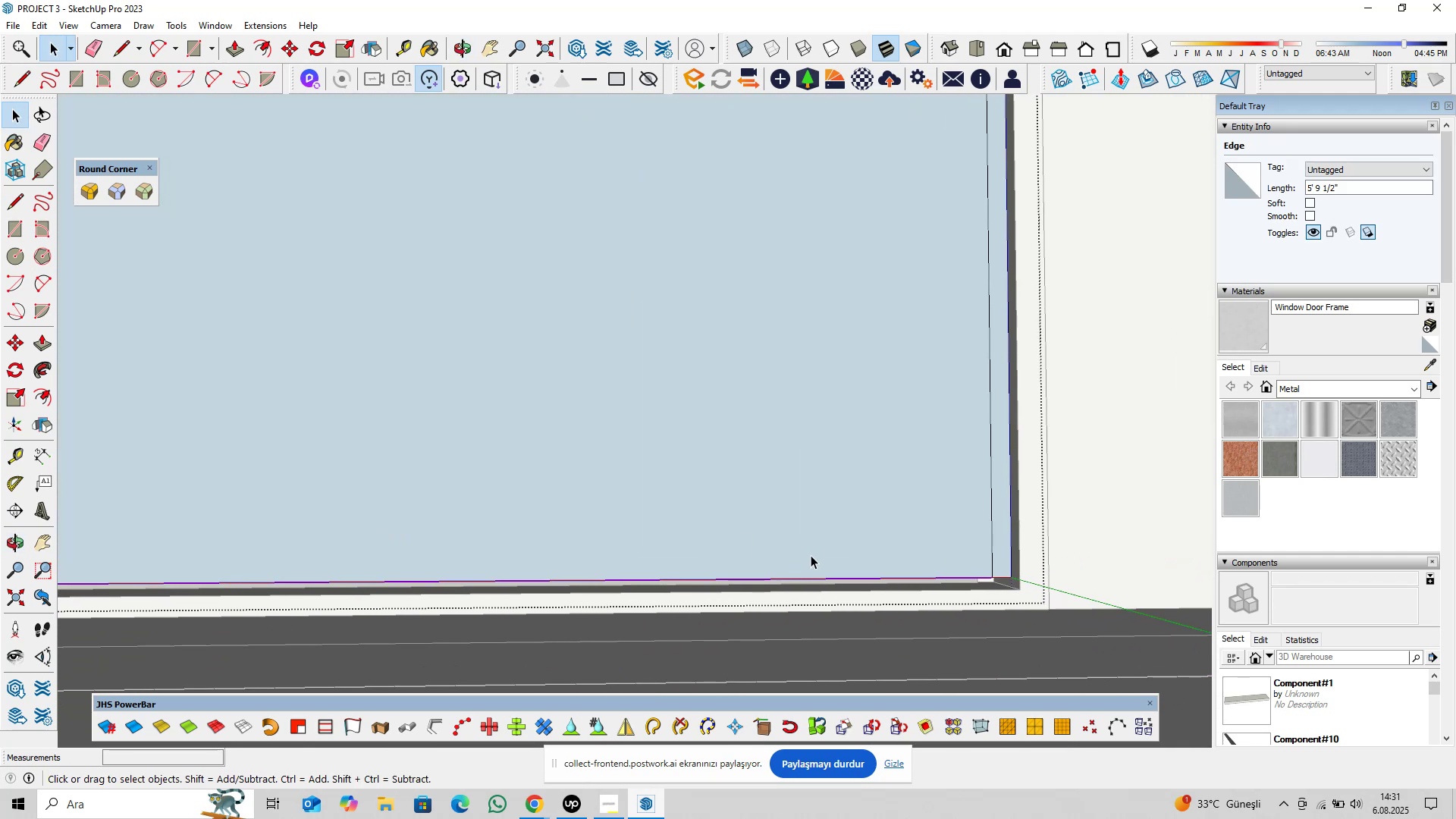 
scroll: coordinate [613, 576], scroll_direction: down, amount: 10.0
 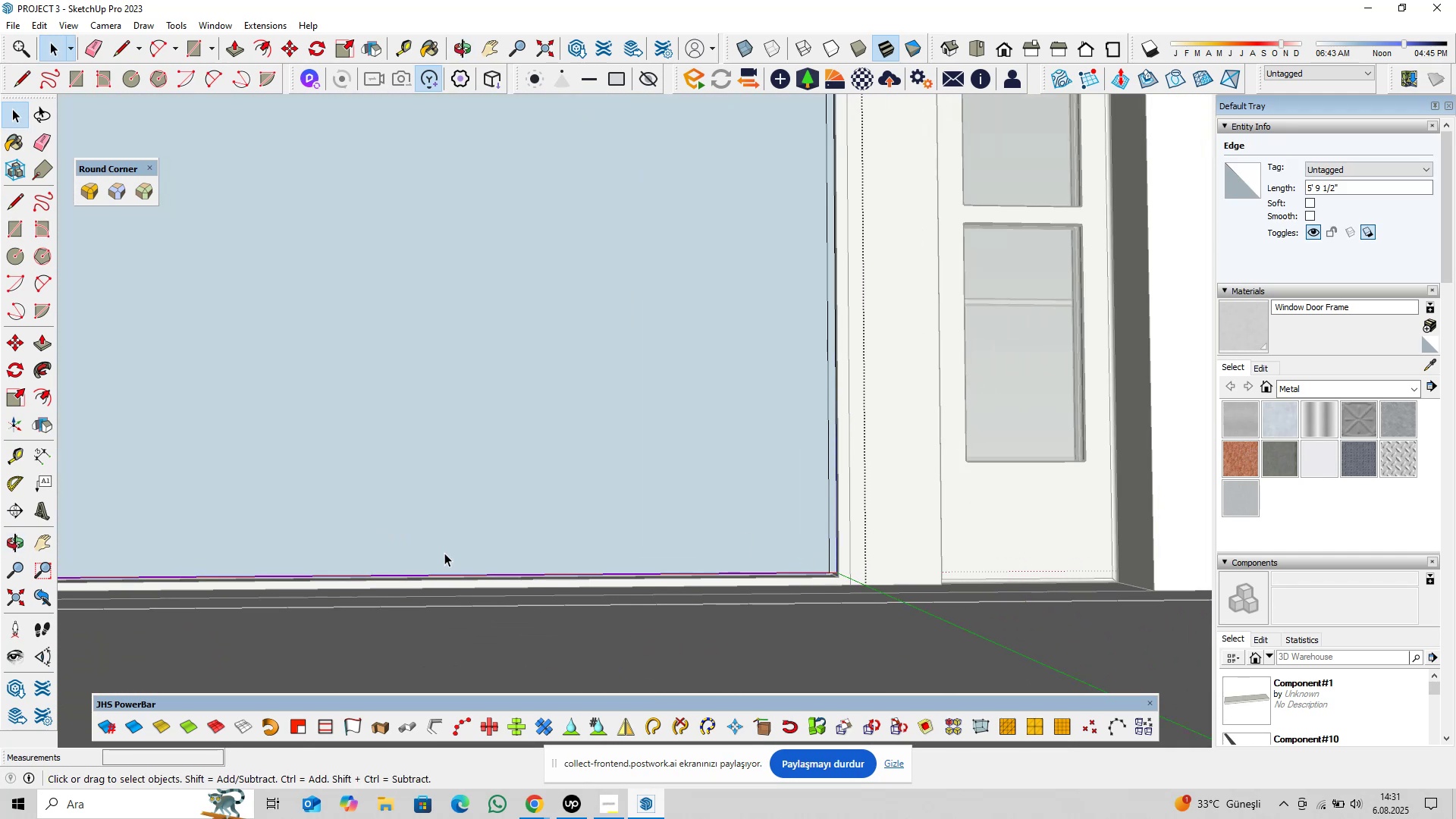 
hold_key(key=ShiftLeft, duration=0.45)
 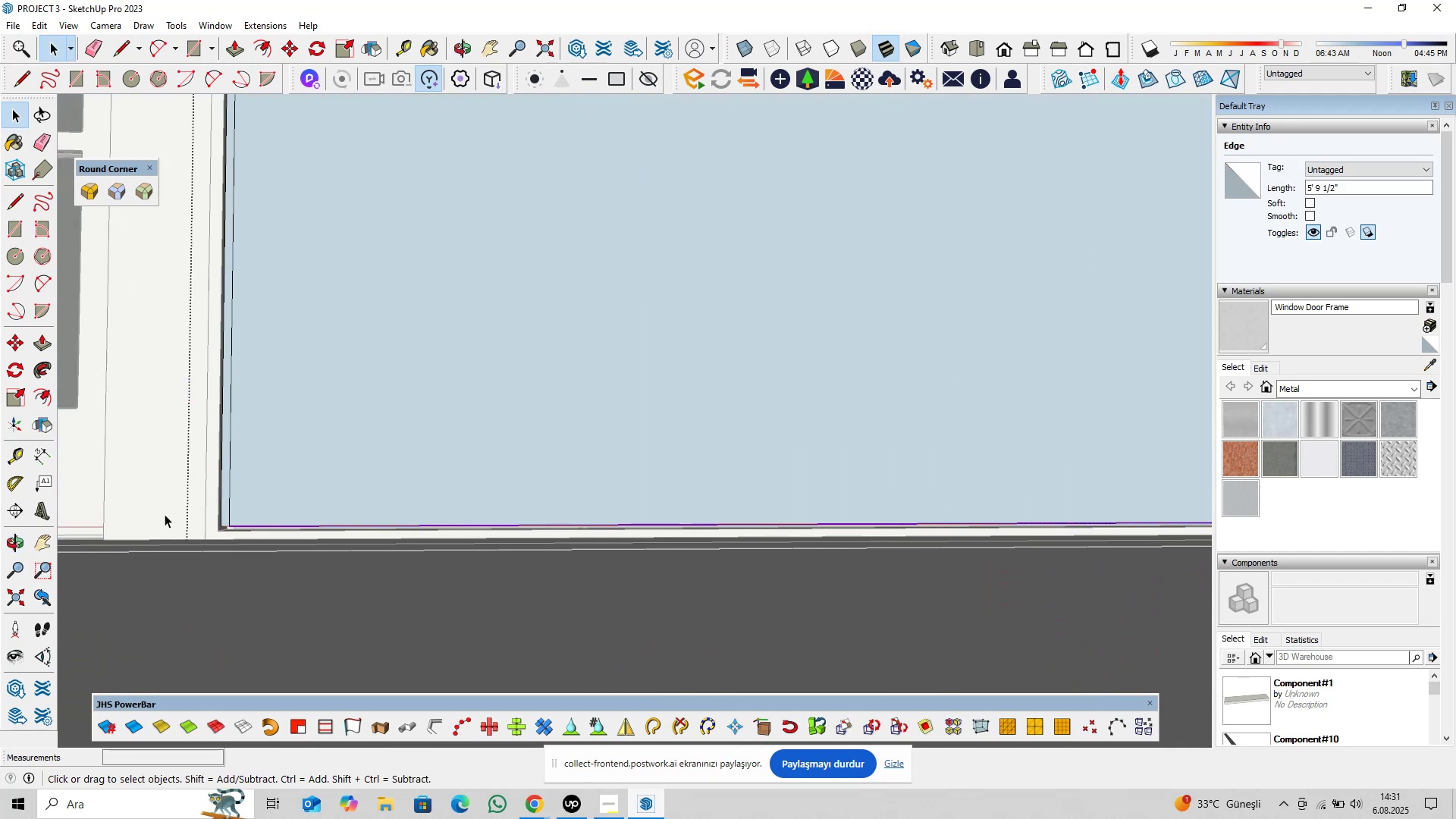 
left_click_drag(start_coordinate=[161, 504], to_coordinate=[532, 551])
 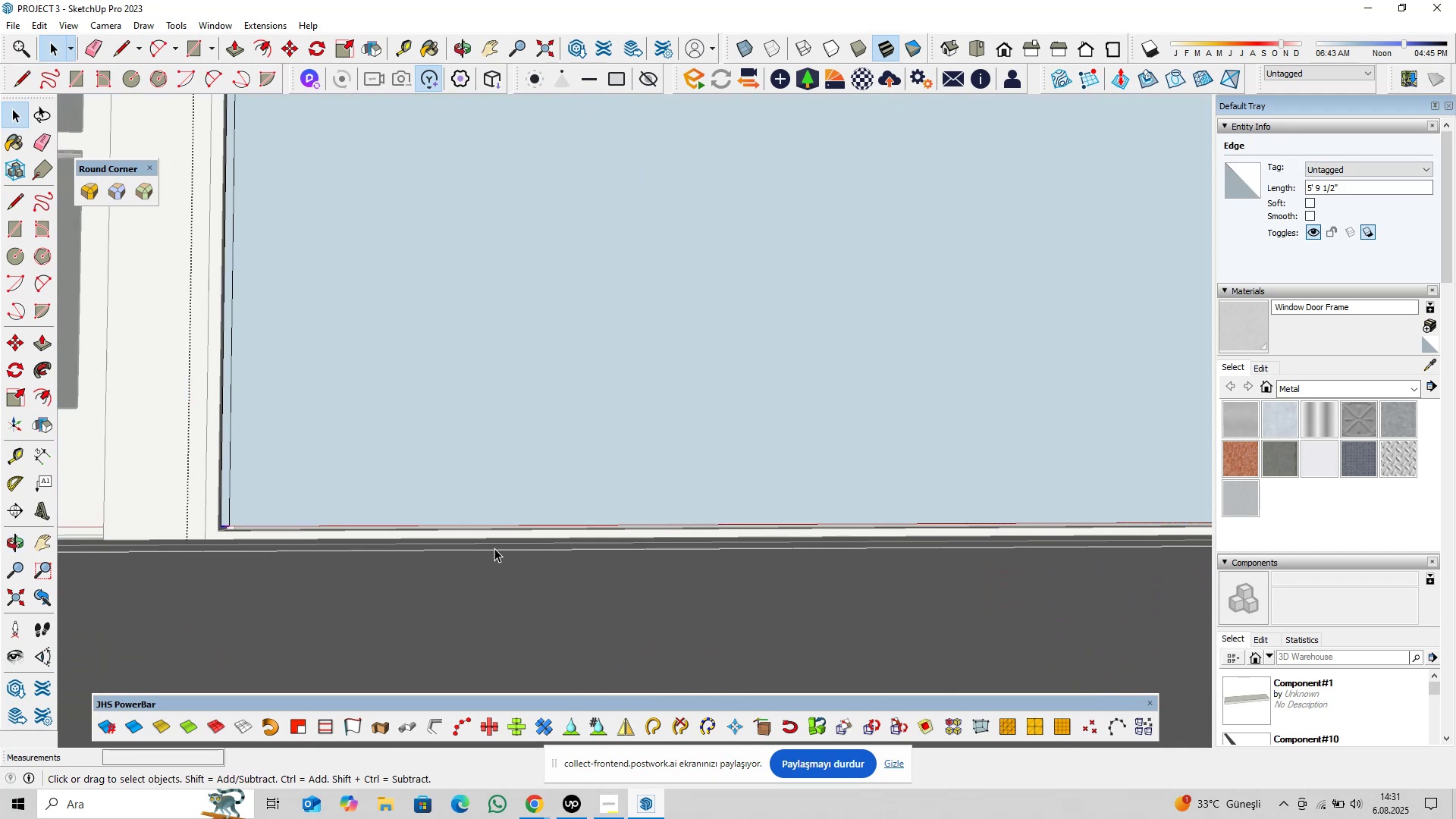 
scroll: coordinate [440, 542], scroll_direction: down, amount: 3.0
 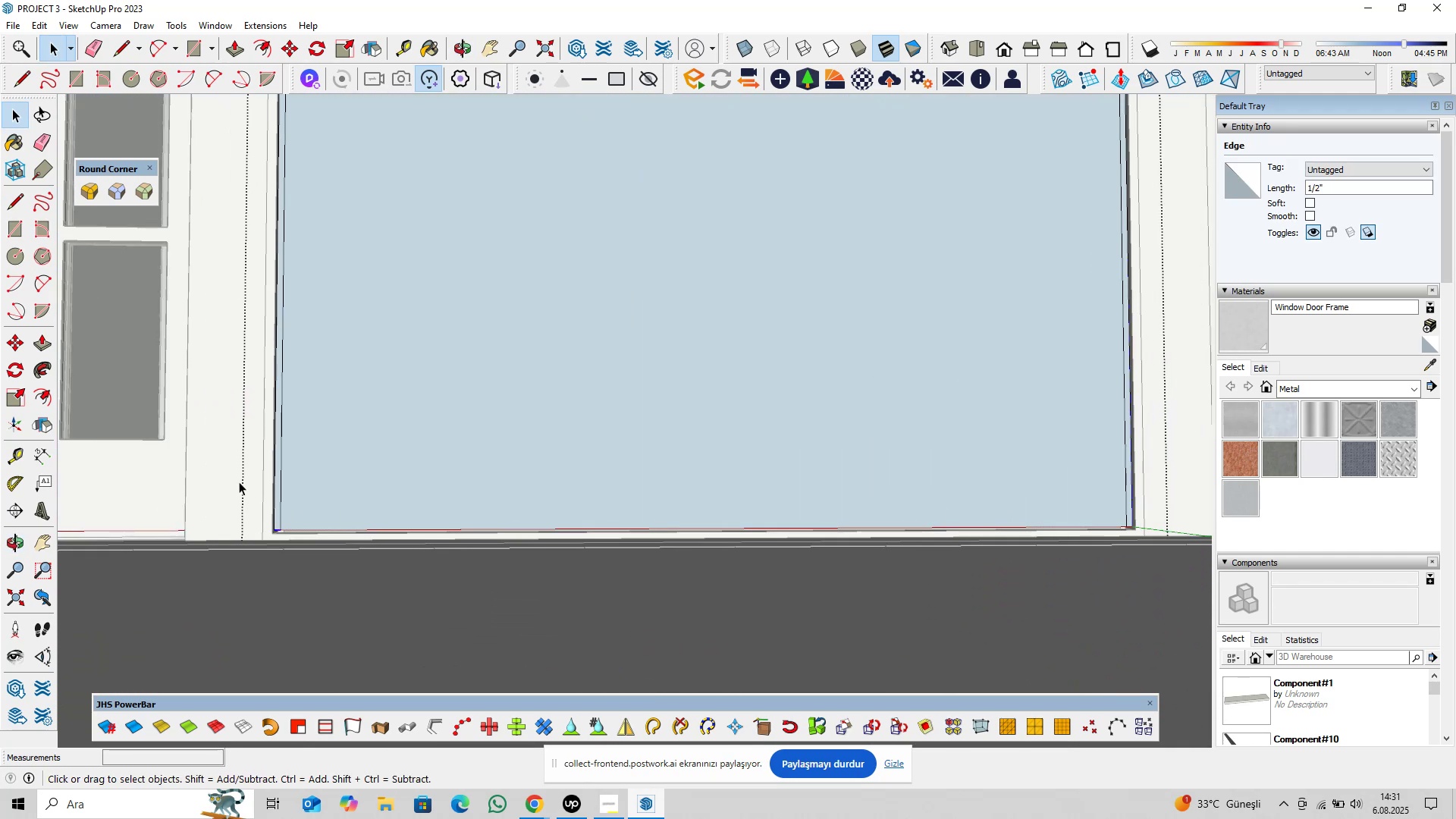 
left_click_drag(start_coordinate=[215, 480], to_coordinate=[1164, 563])
 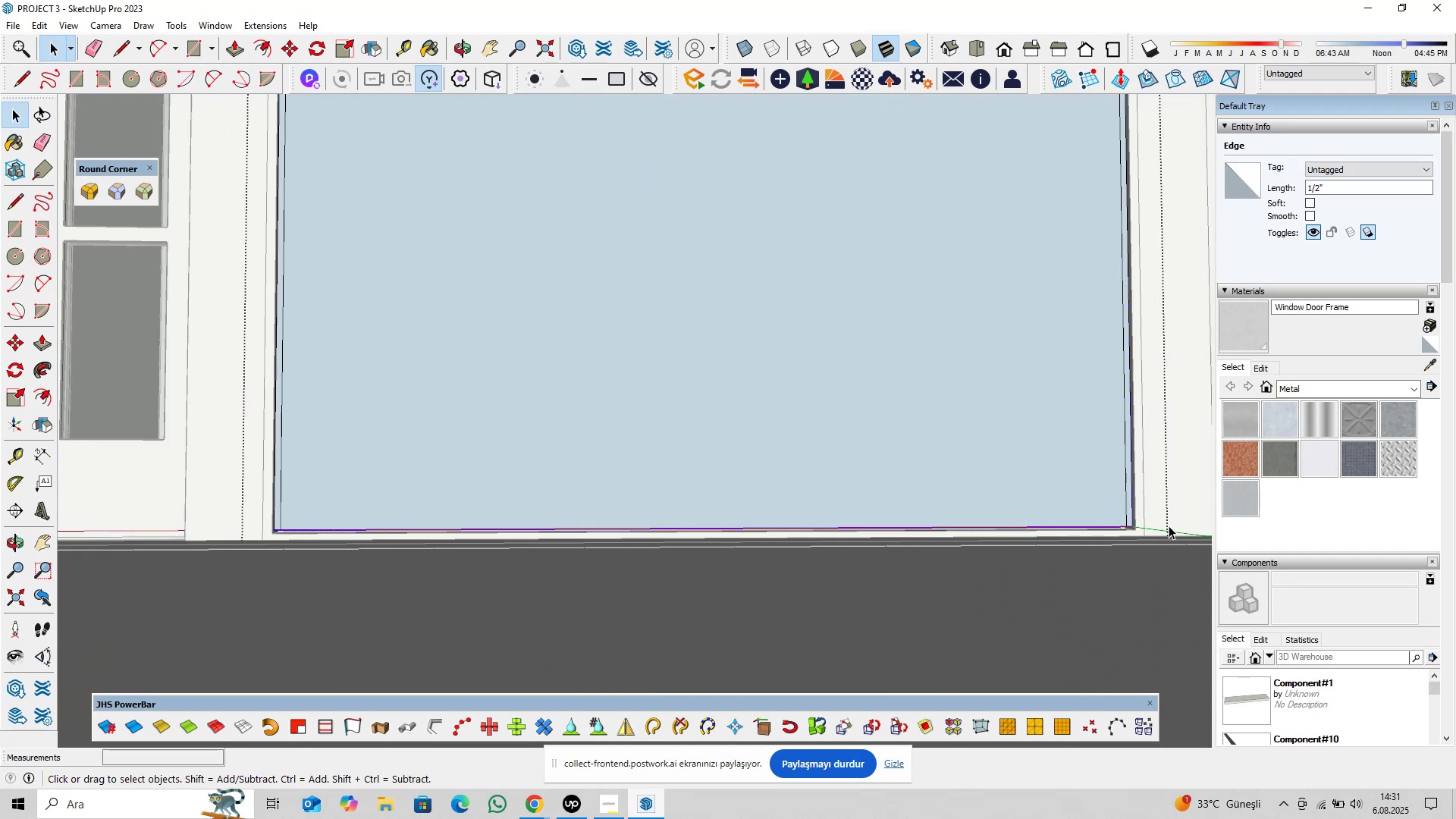 
scroll: coordinate [1126, 541], scroll_direction: up, amount: 20.0
 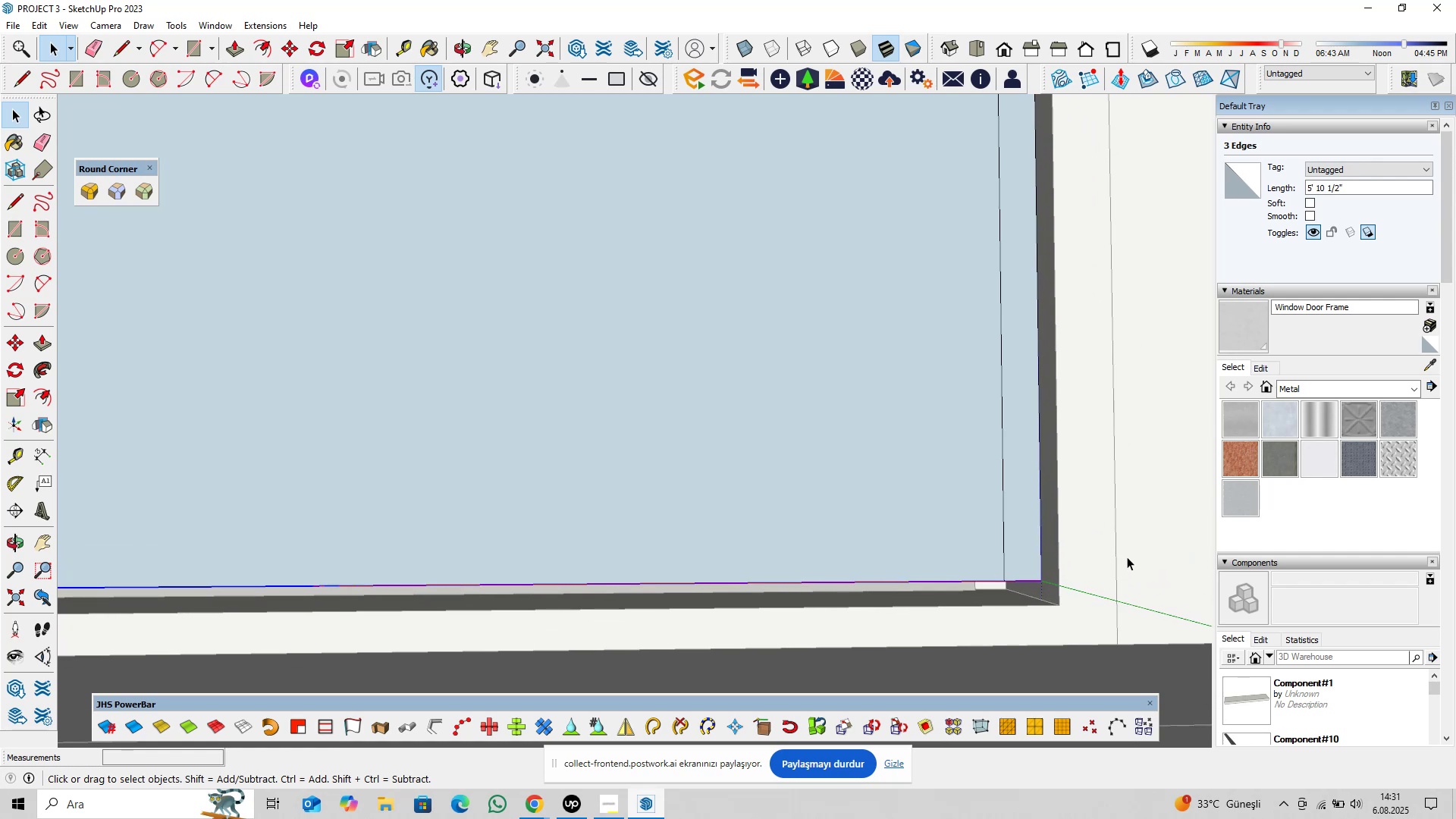 
key(M)
 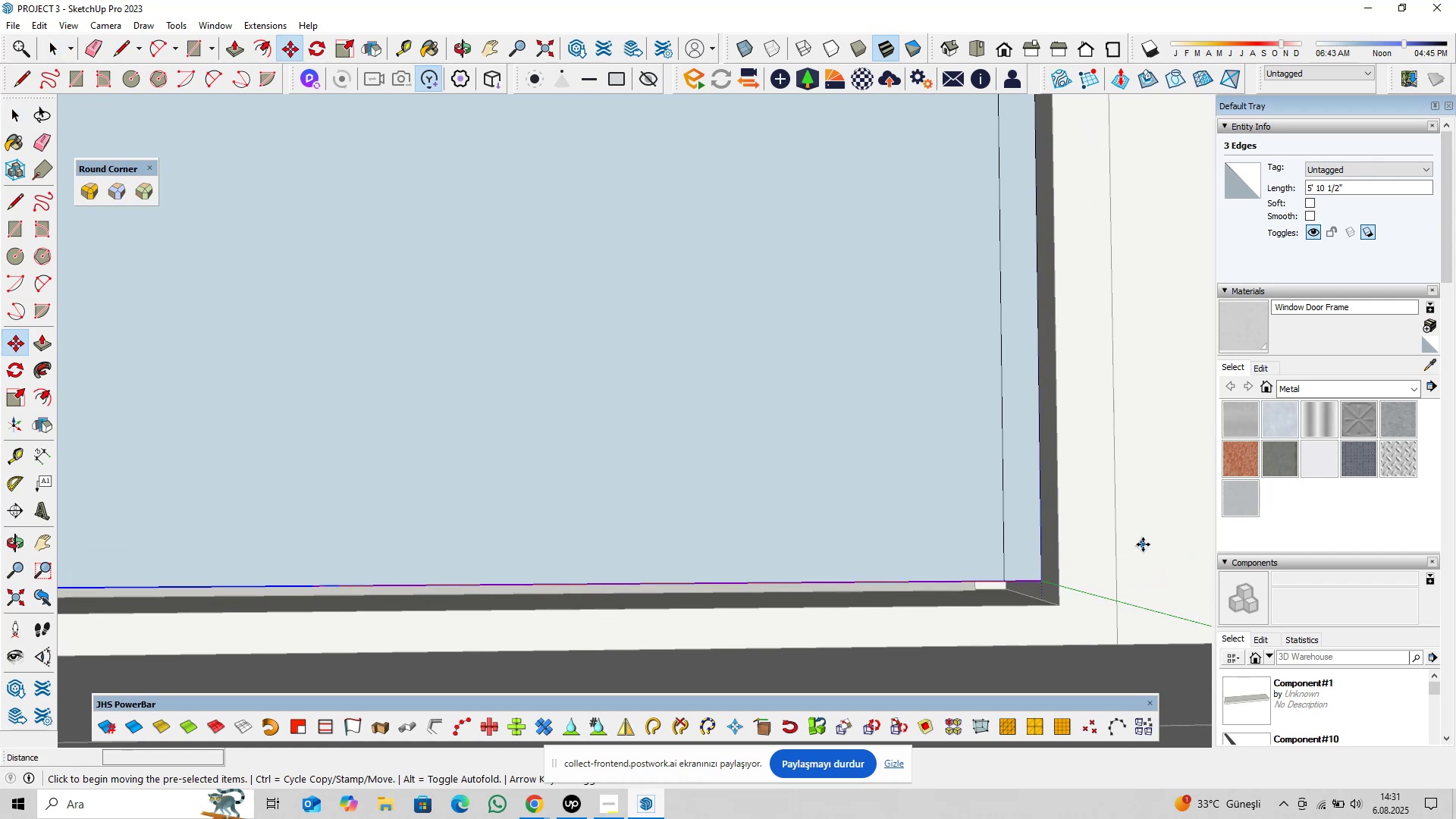 
left_click([1143, 544])
 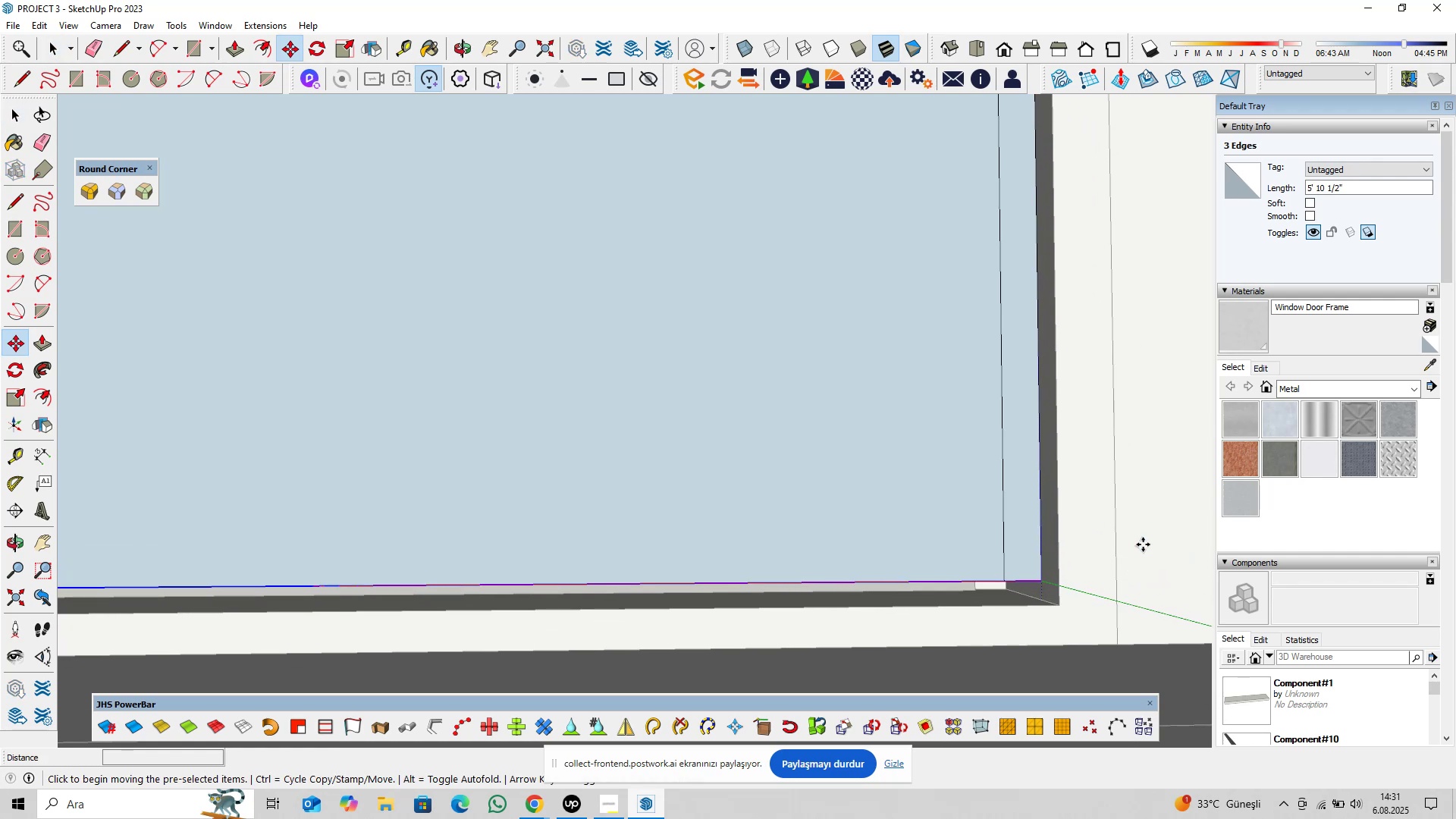 
key(ArrowUp)
 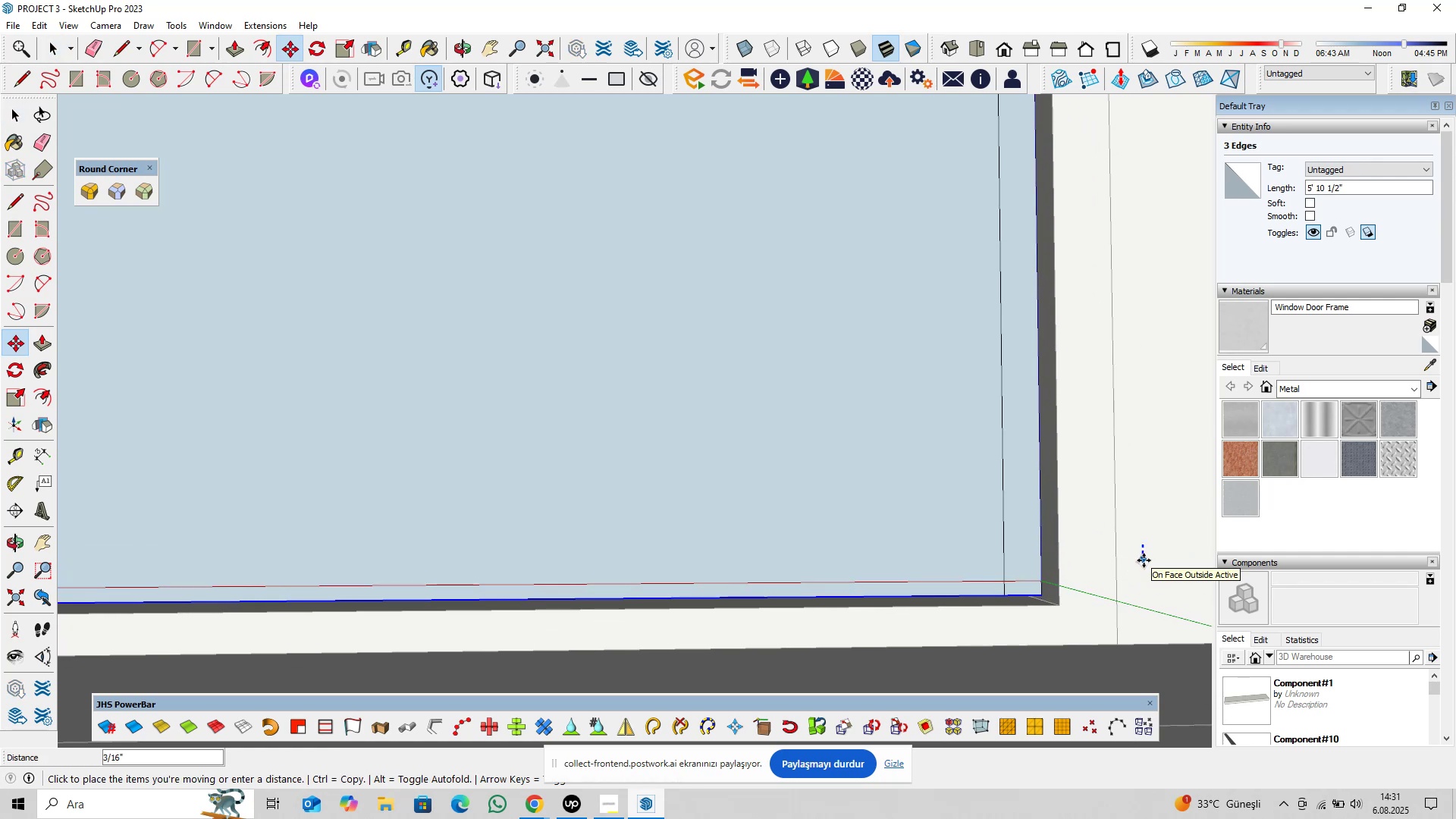 
type(0,125)
 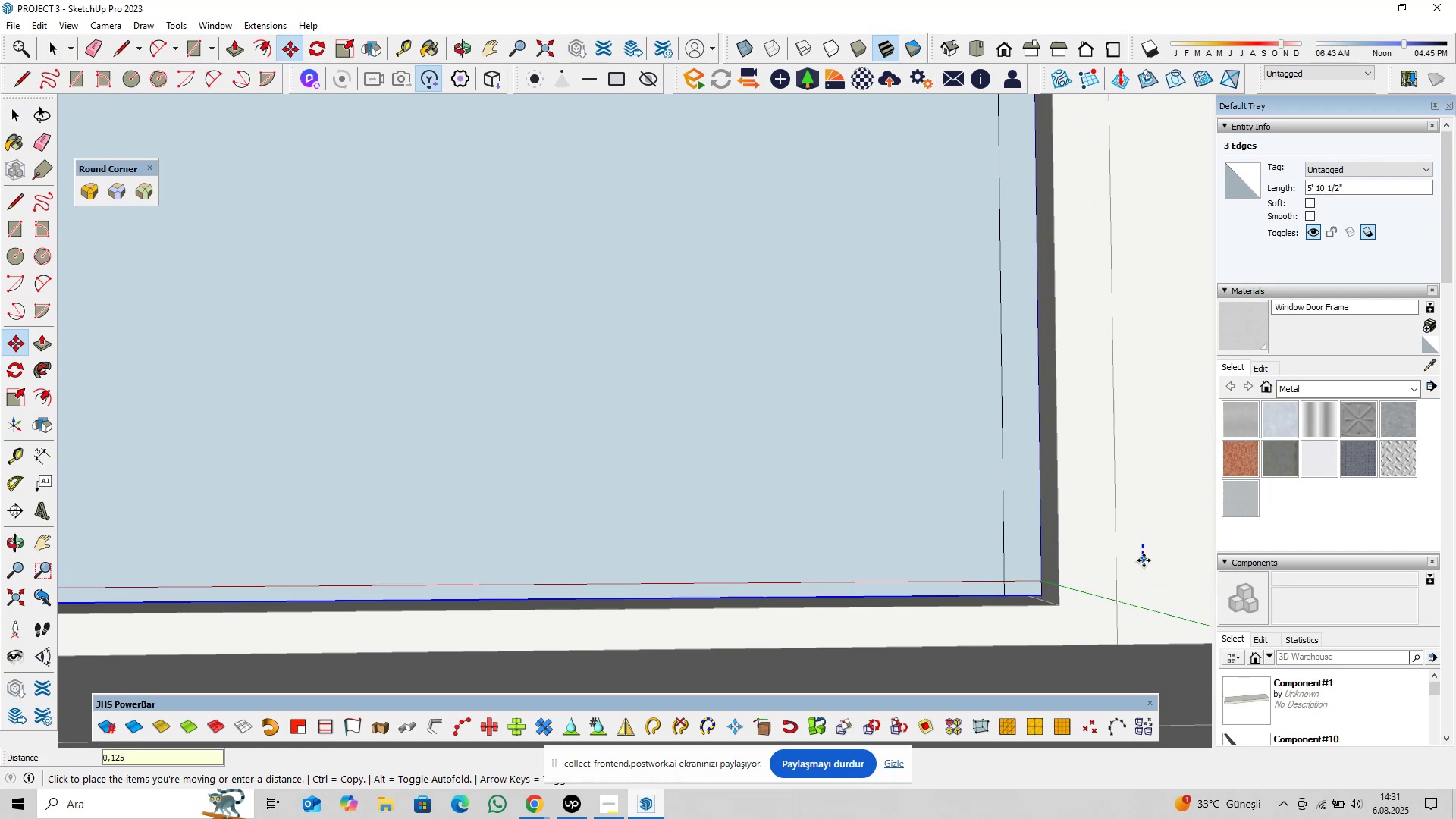 
key(Enter)
 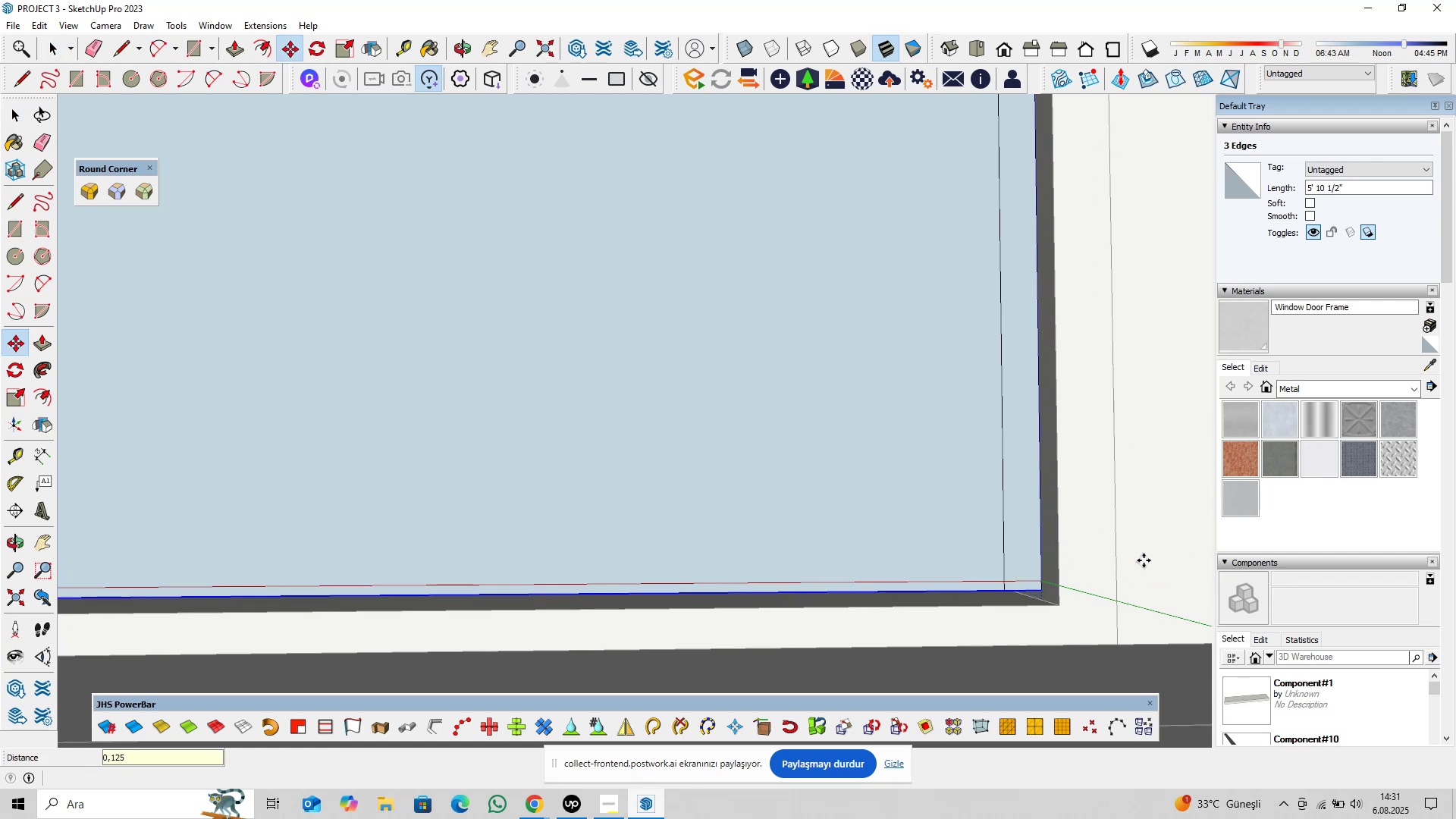 
key(Space)
 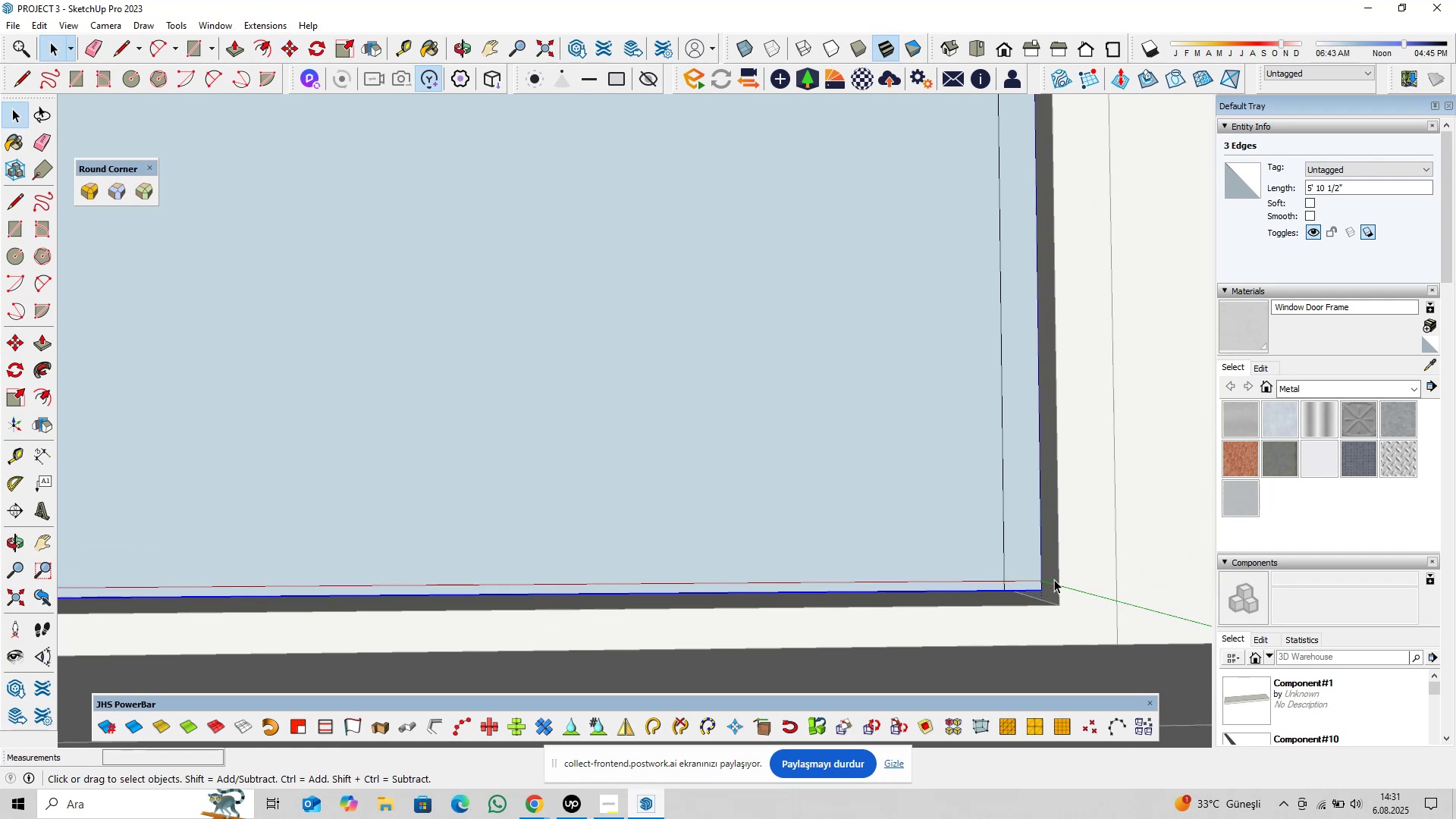 
left_click_drag(start_coordinate=[1057, 557], to_coordinate=[1029, 615])
 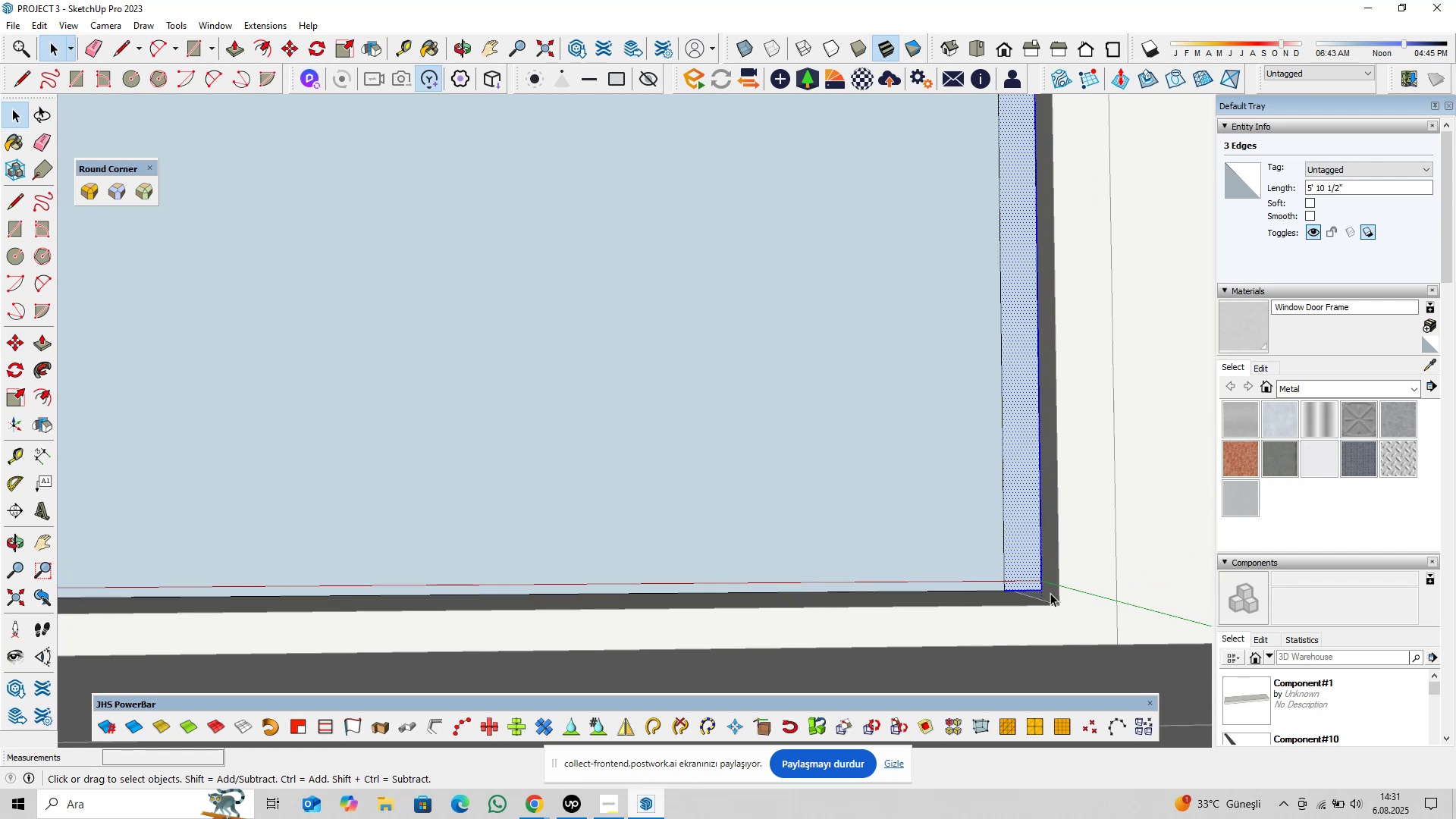 
scroll: coordinate [649, 566], scroll_direction: down, amount: 22.0
 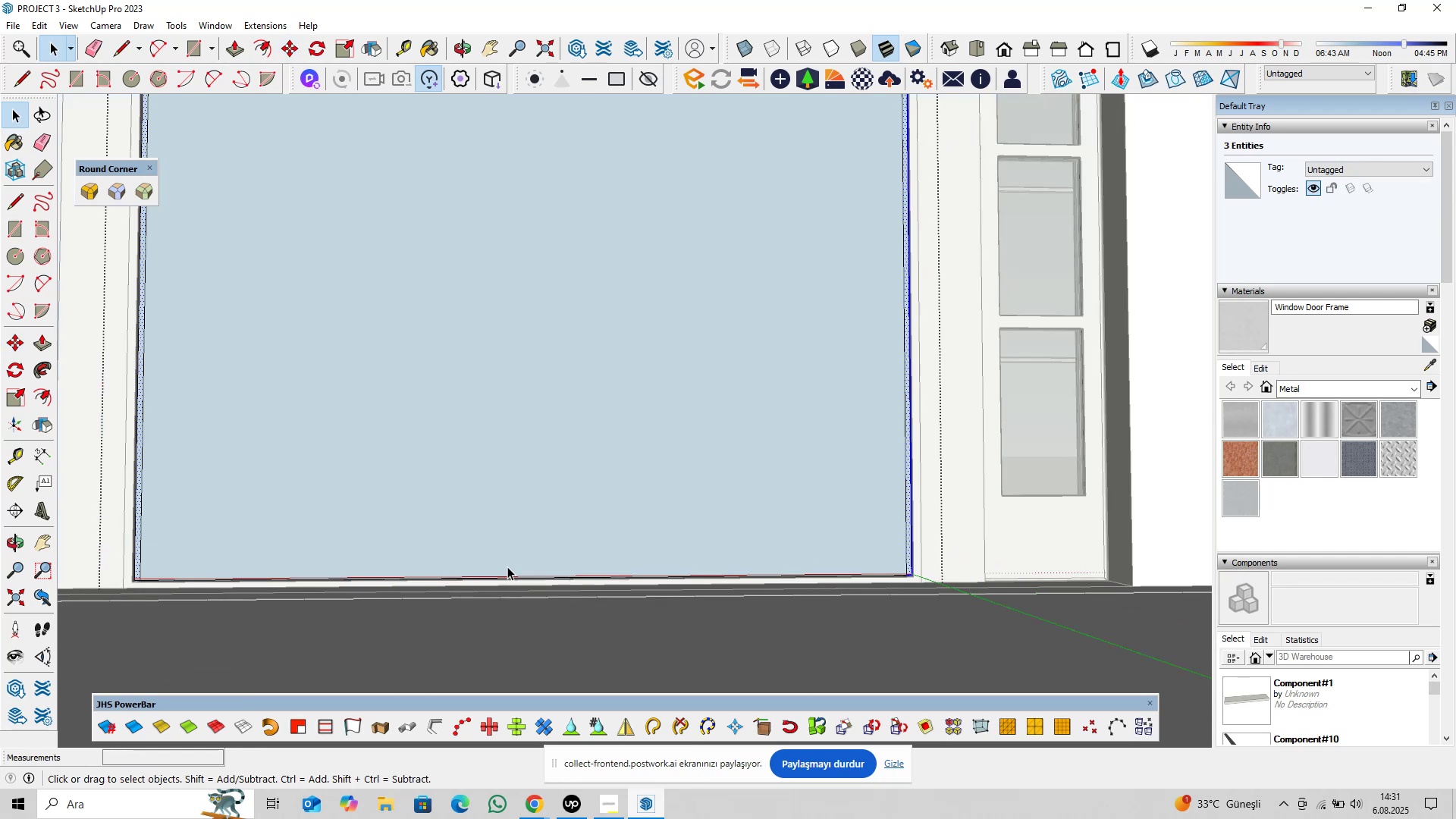 
hold_key(key=ShiftLeft, duration=0.36)
 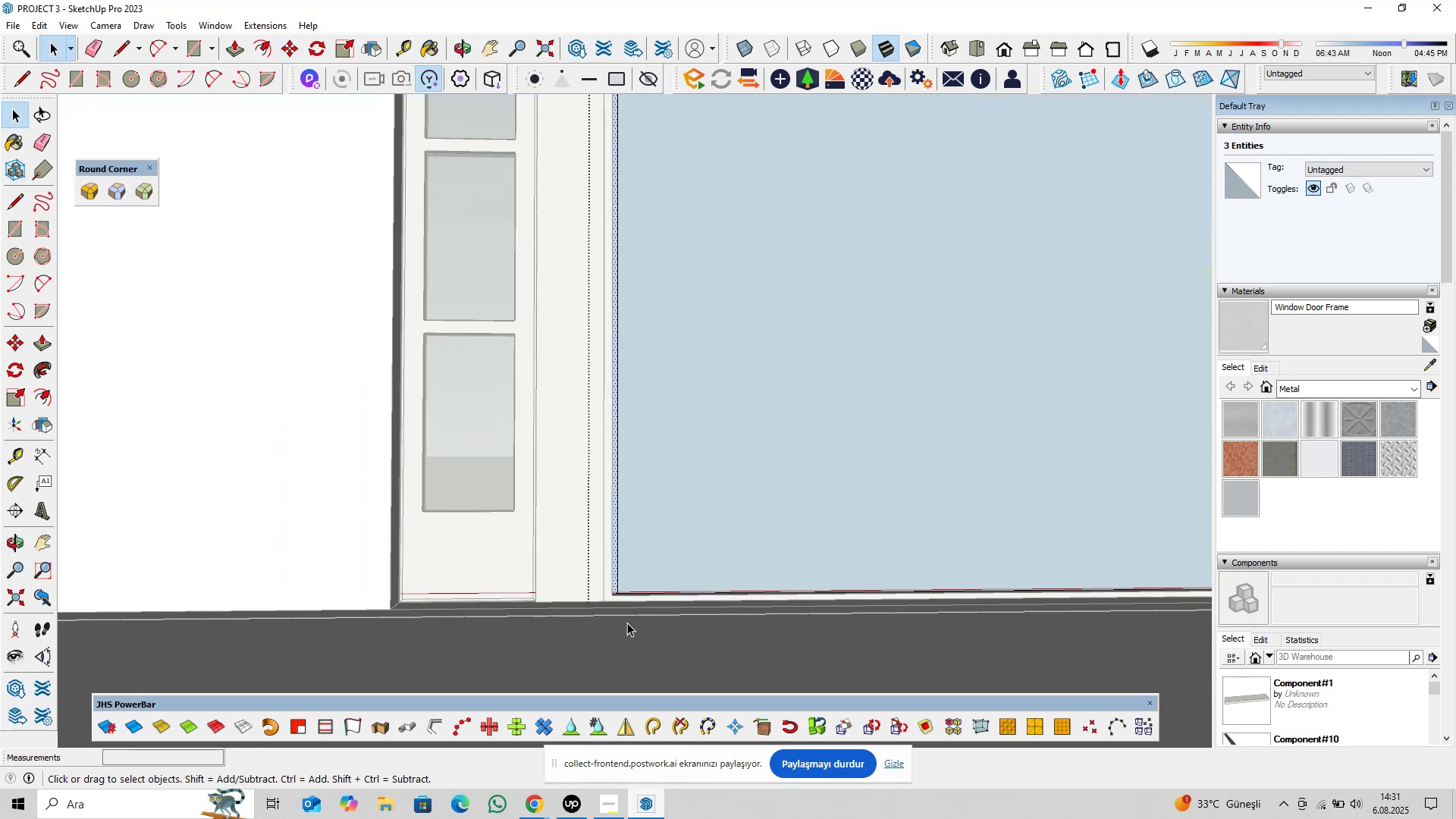 
scroll: coordinate [614, 582], scroll_direction: up, amount: 10.0
 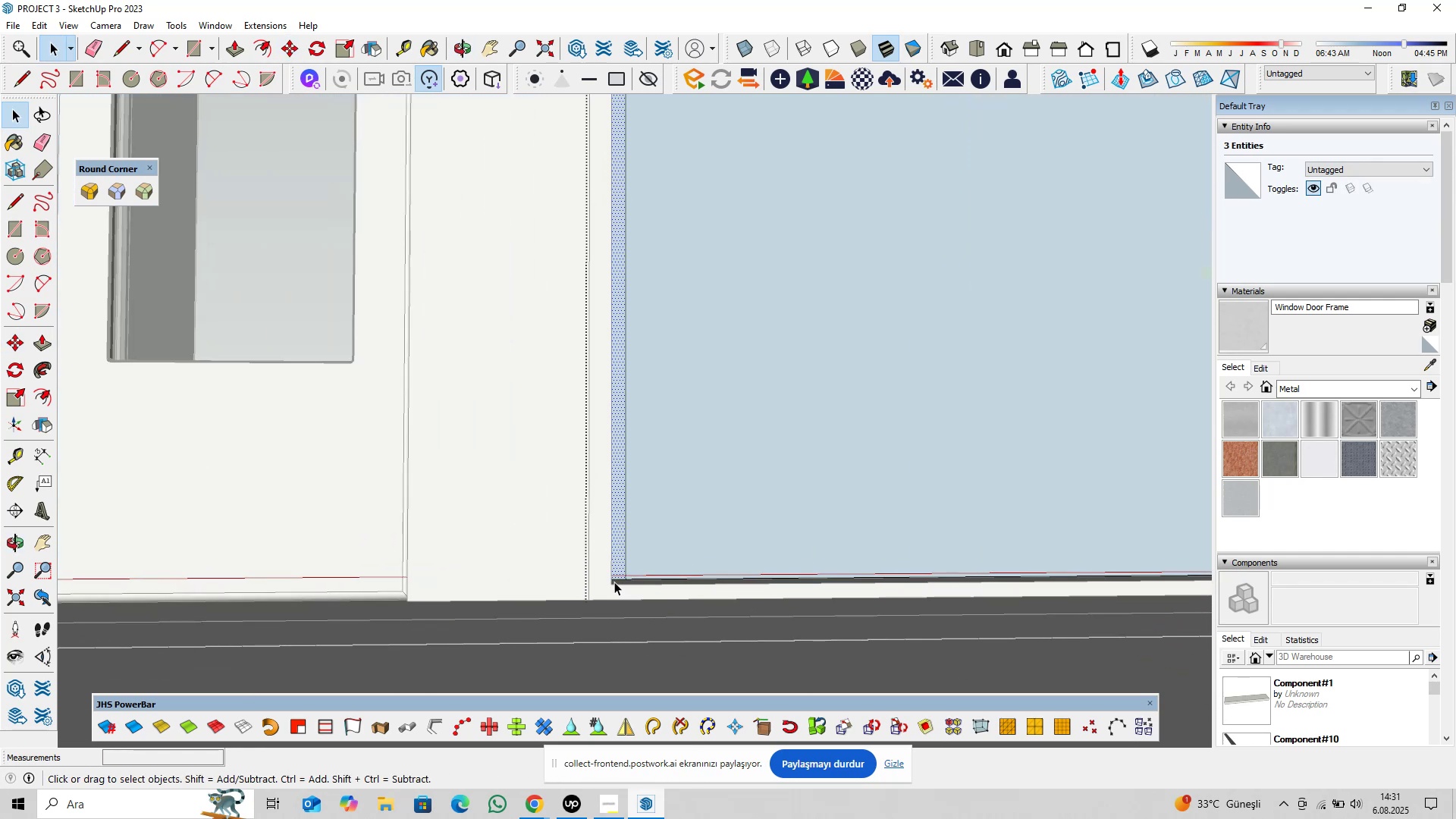 
hold_key(key=ControlLeft, duration=0.4)
left_click_drag(start_coordinate=[613, 570], to_coordinate=[583, 619])
 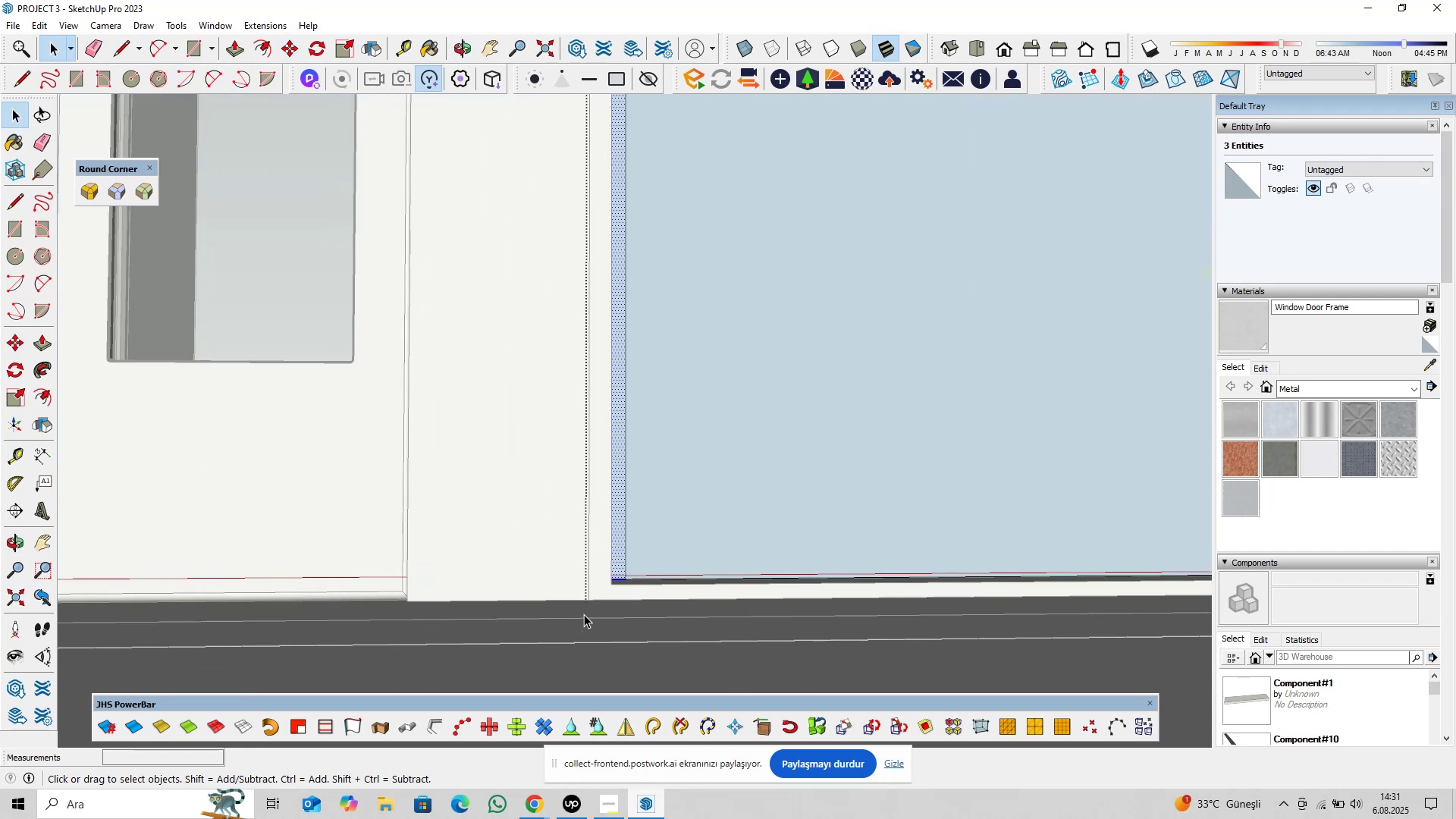 
scroll: coordinate [609, 568], scroll_direction: down, amount: 13.0
 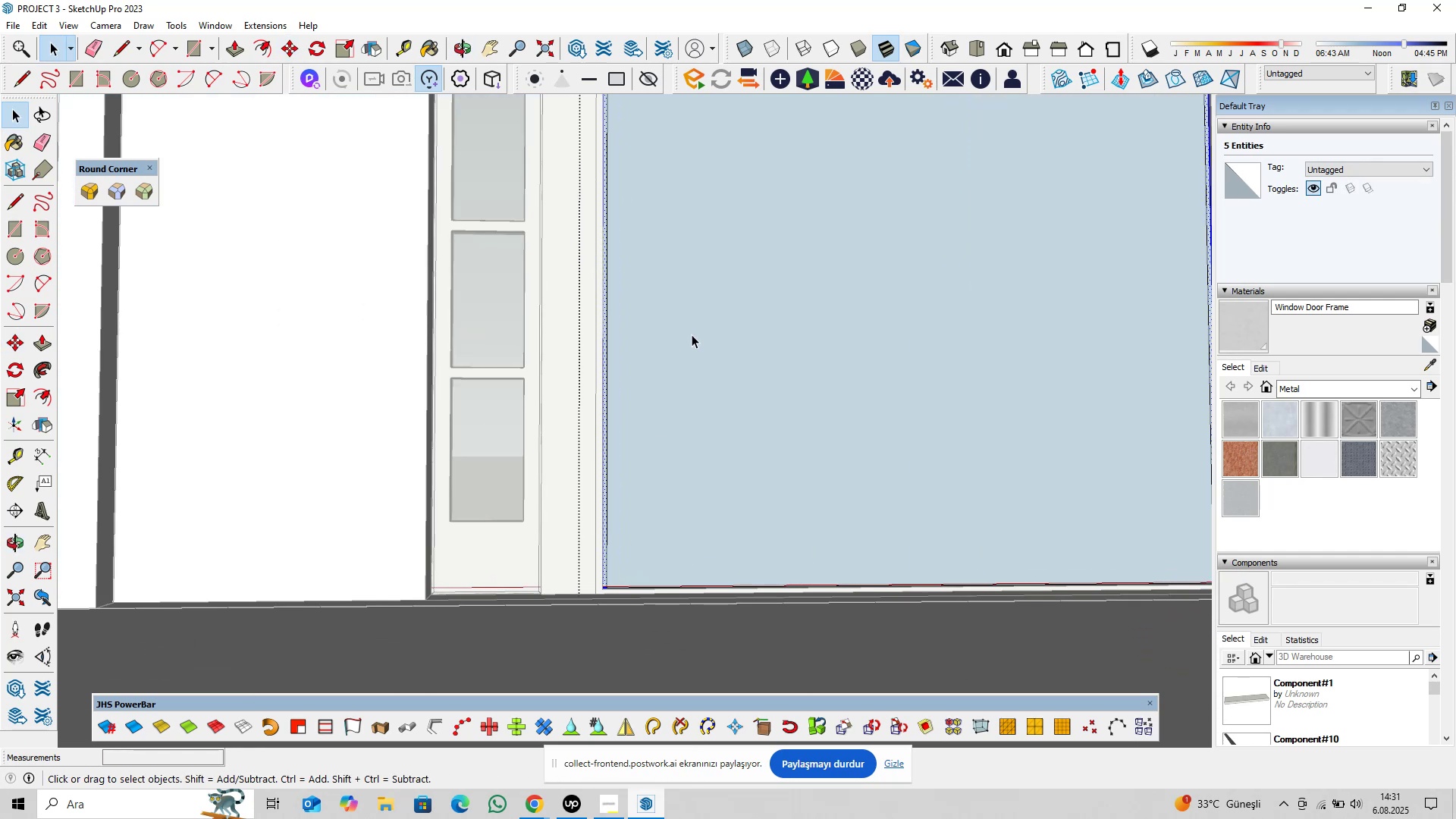 
hold_key(key=ShiftLeft, duration=1.07)
 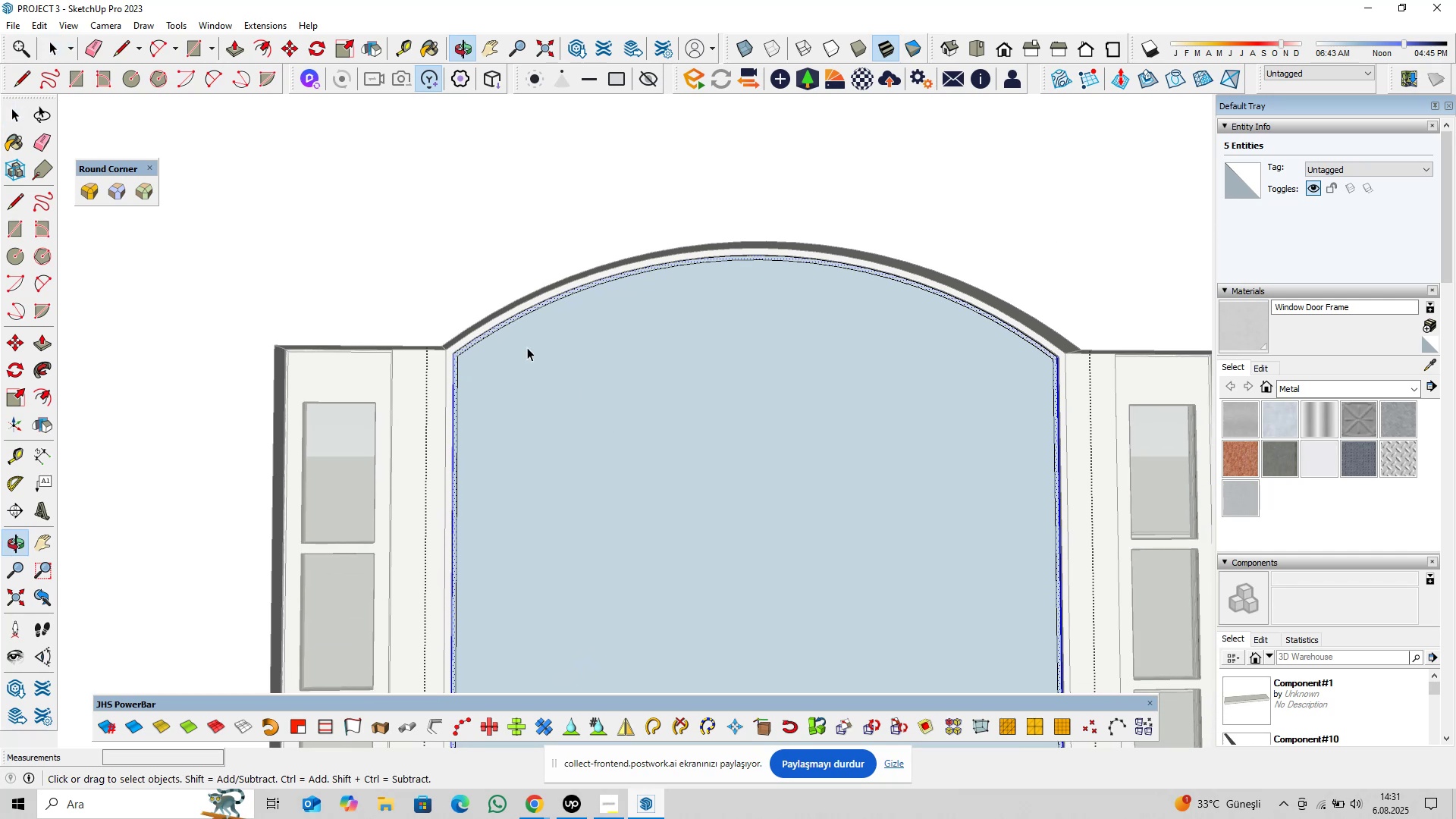 
scroll: coordinate [452, 371], scroll_direction: up, amount: 16.0
 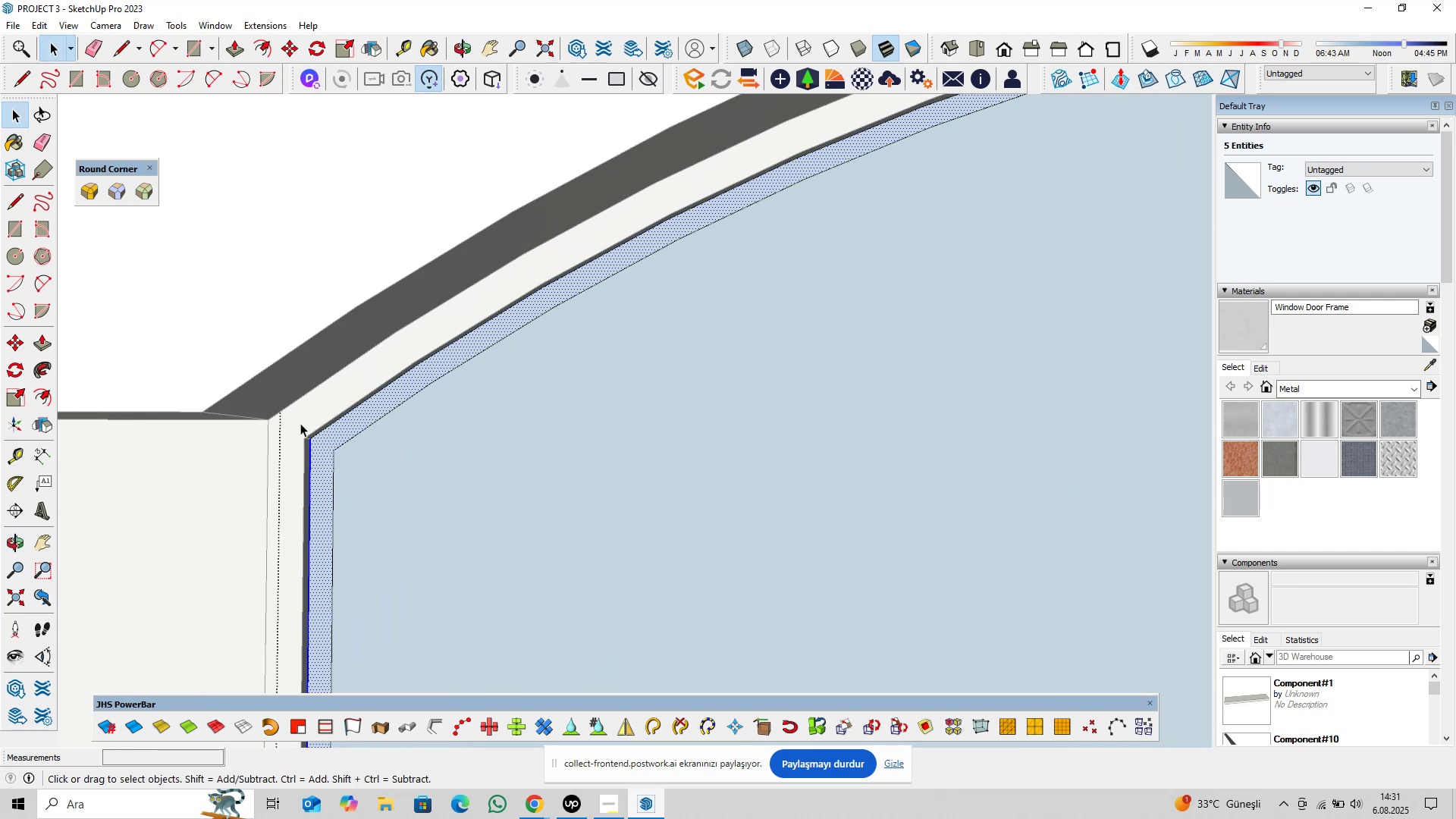 
left_click_drag(start_coordinate=[329, 391], to_coordinate=[300, 436])
 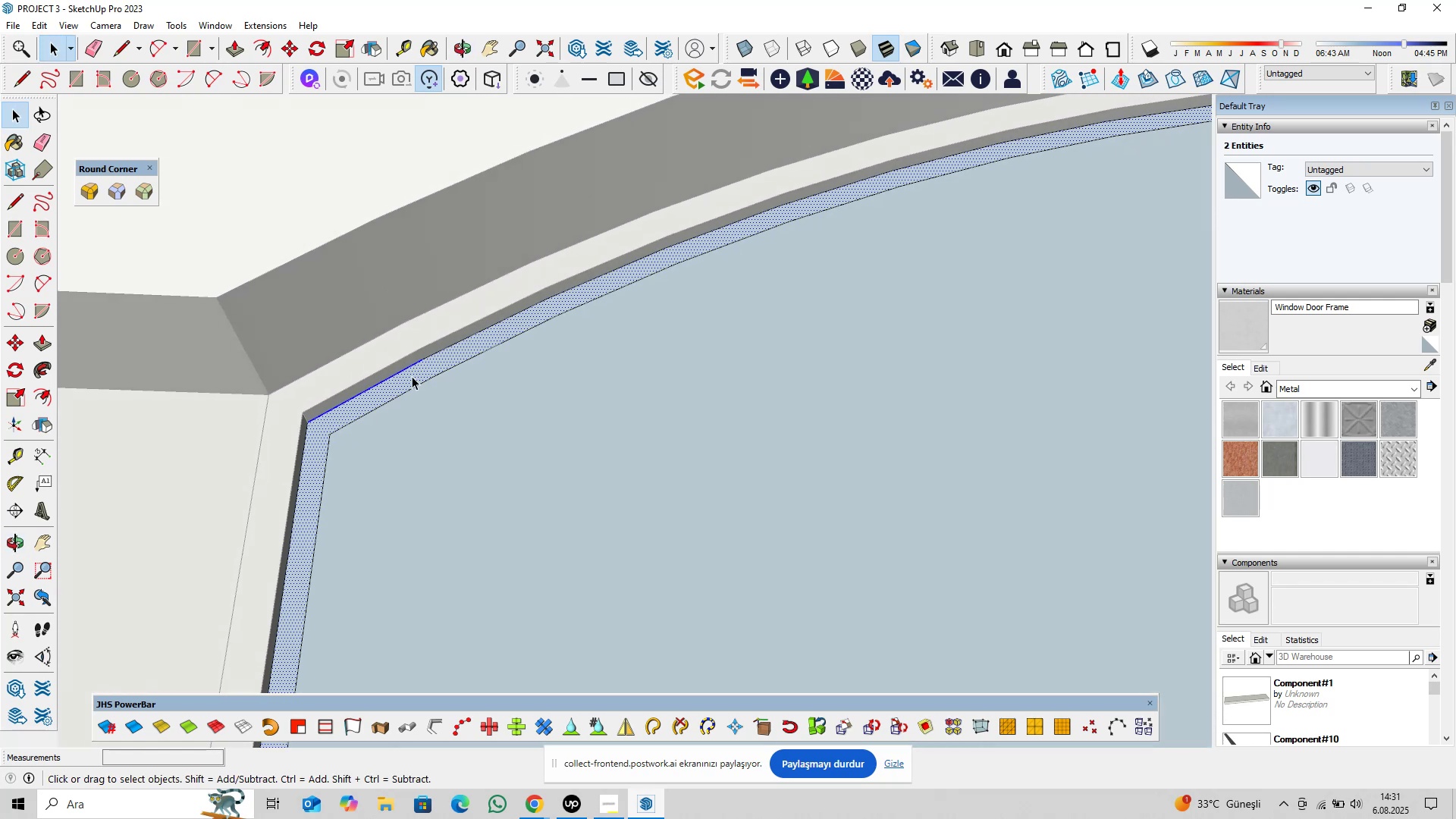 
right_click([415, 363])
 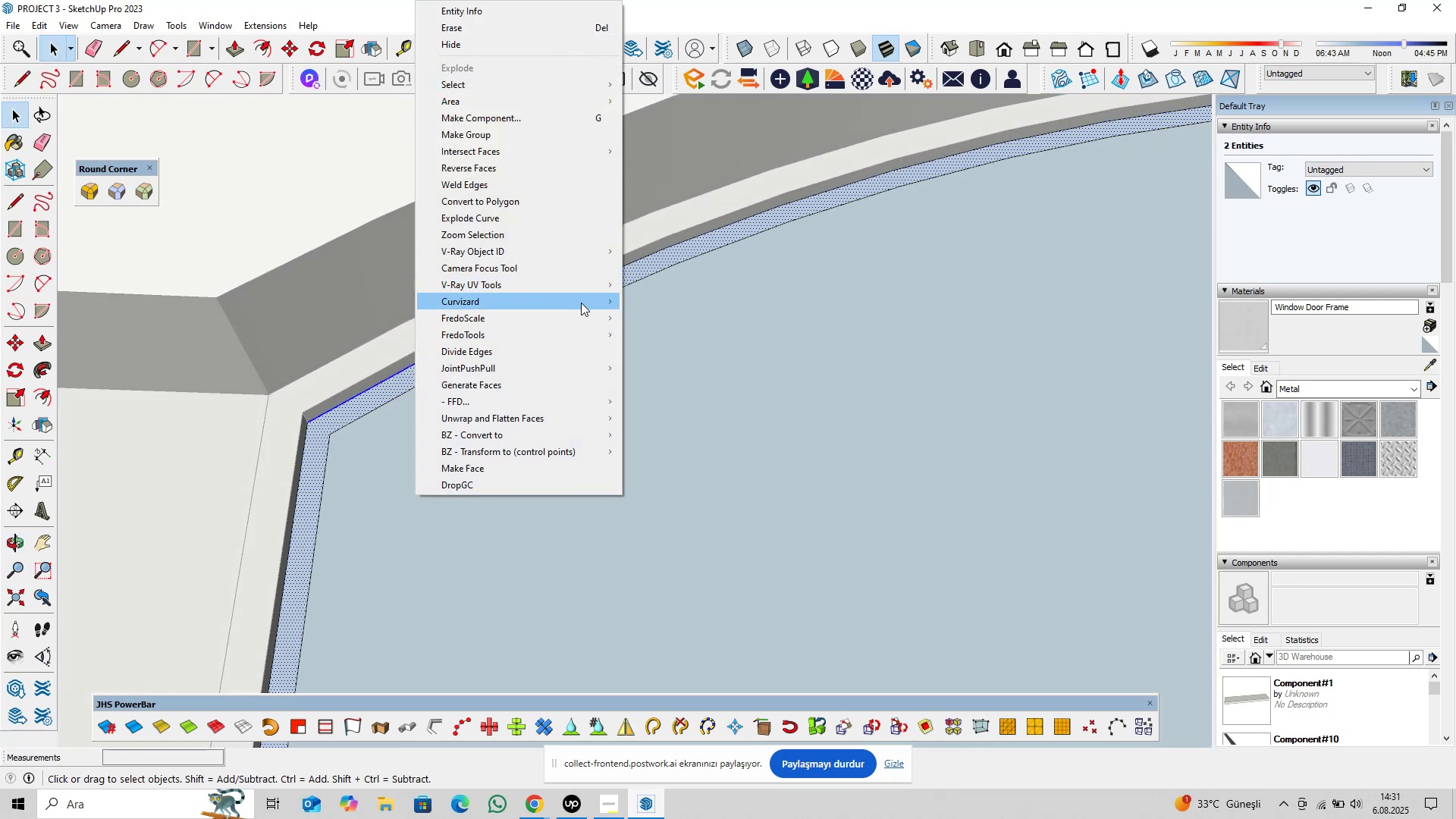 
left_click([655, 298])
 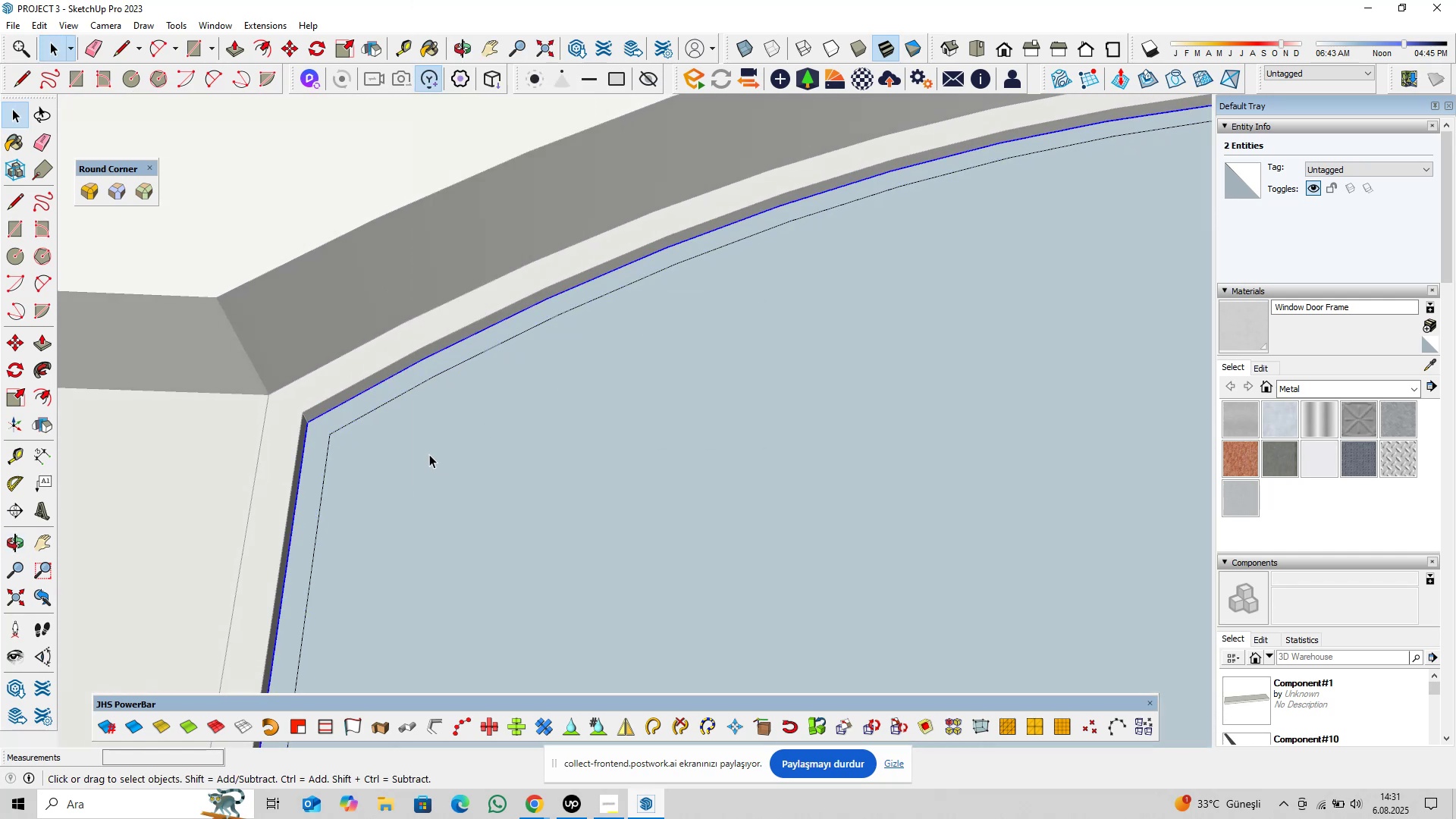 
scroll: coordinate [652, 459], scroll_direction: down, amount: 18.0
 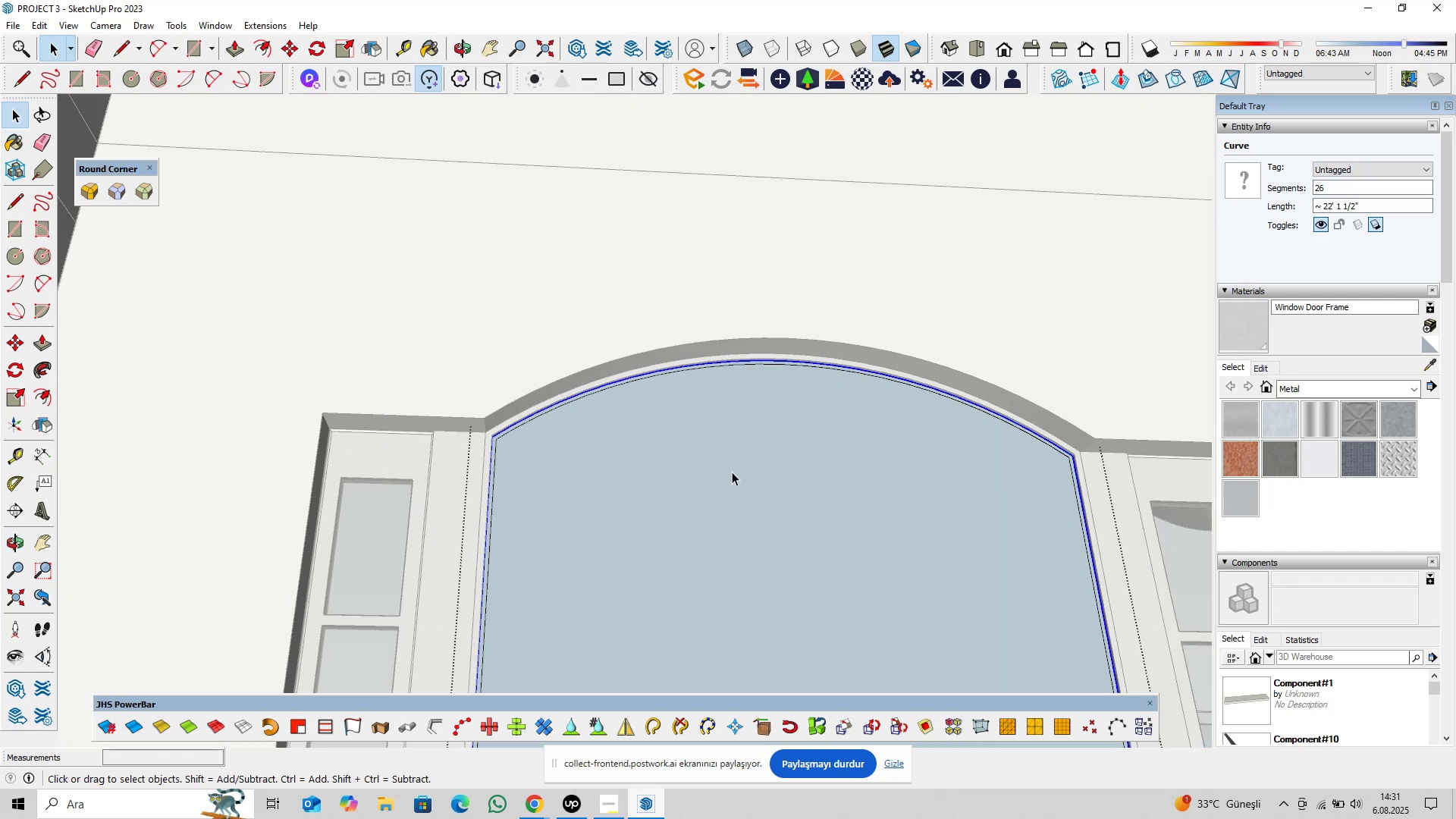 
hold_key(key=ShiftLeft, duration=0.38)
 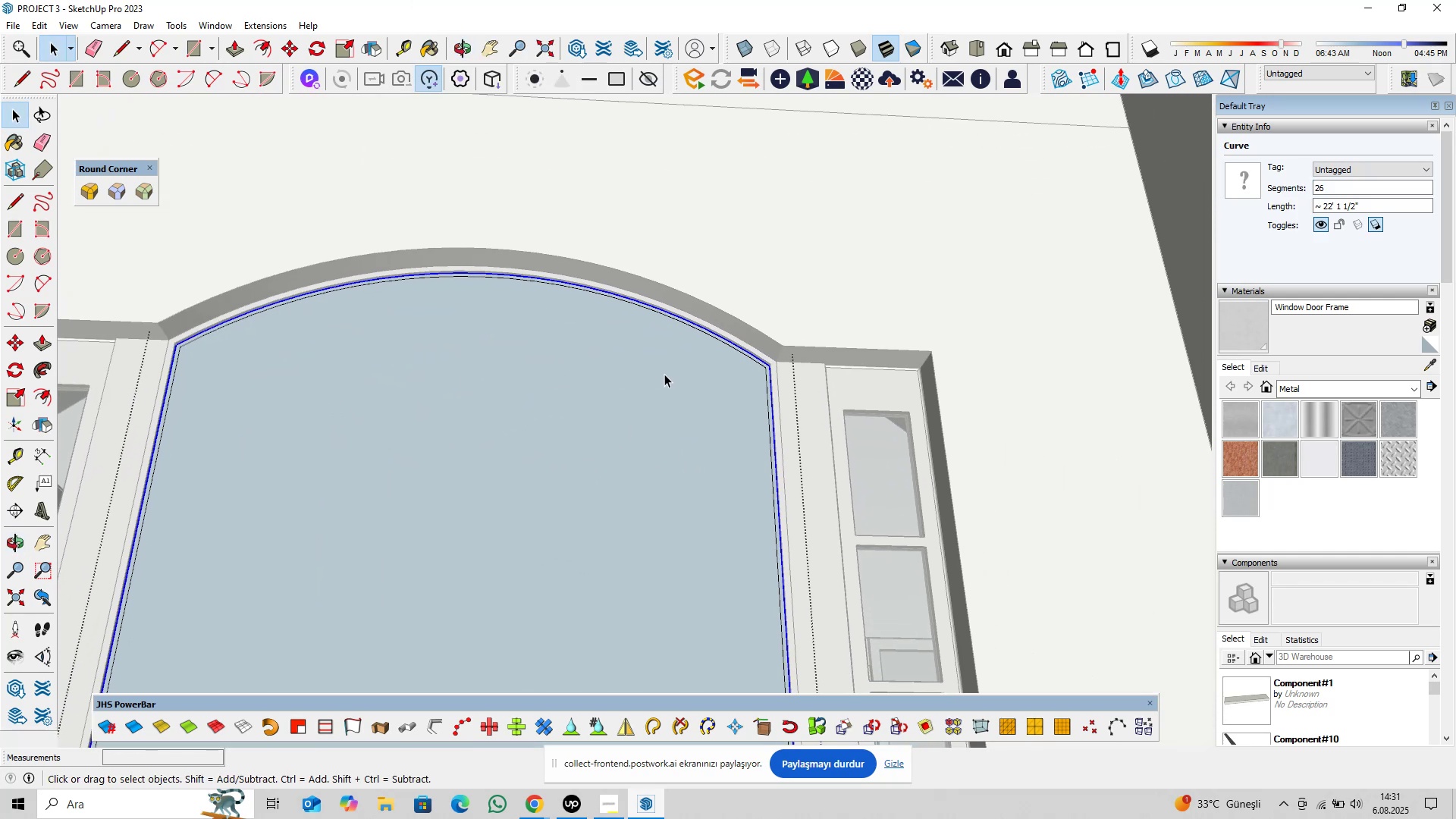 
key(Delete)
 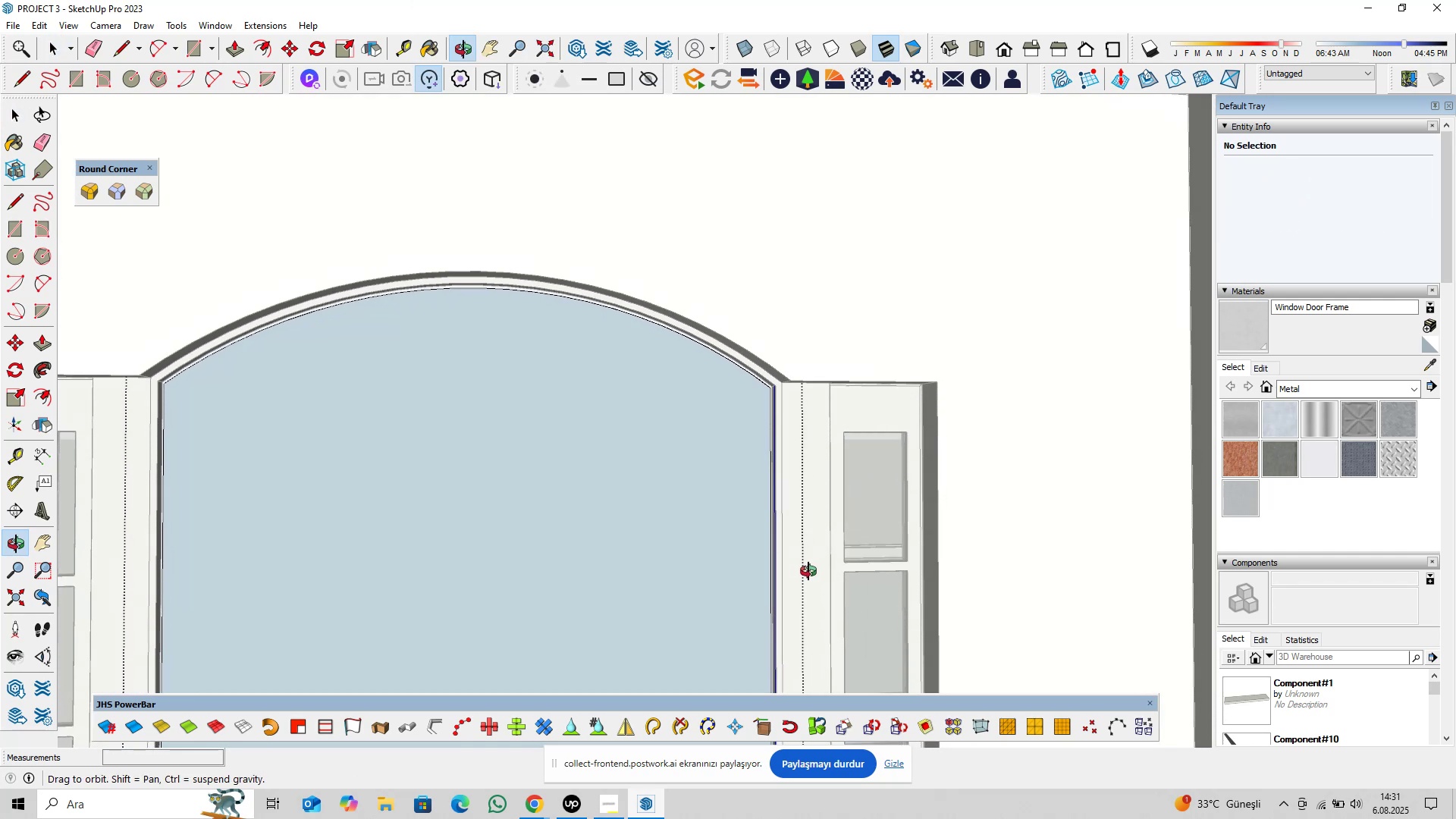 
hold_key(key=ShiftLeft, duration=1.5)
 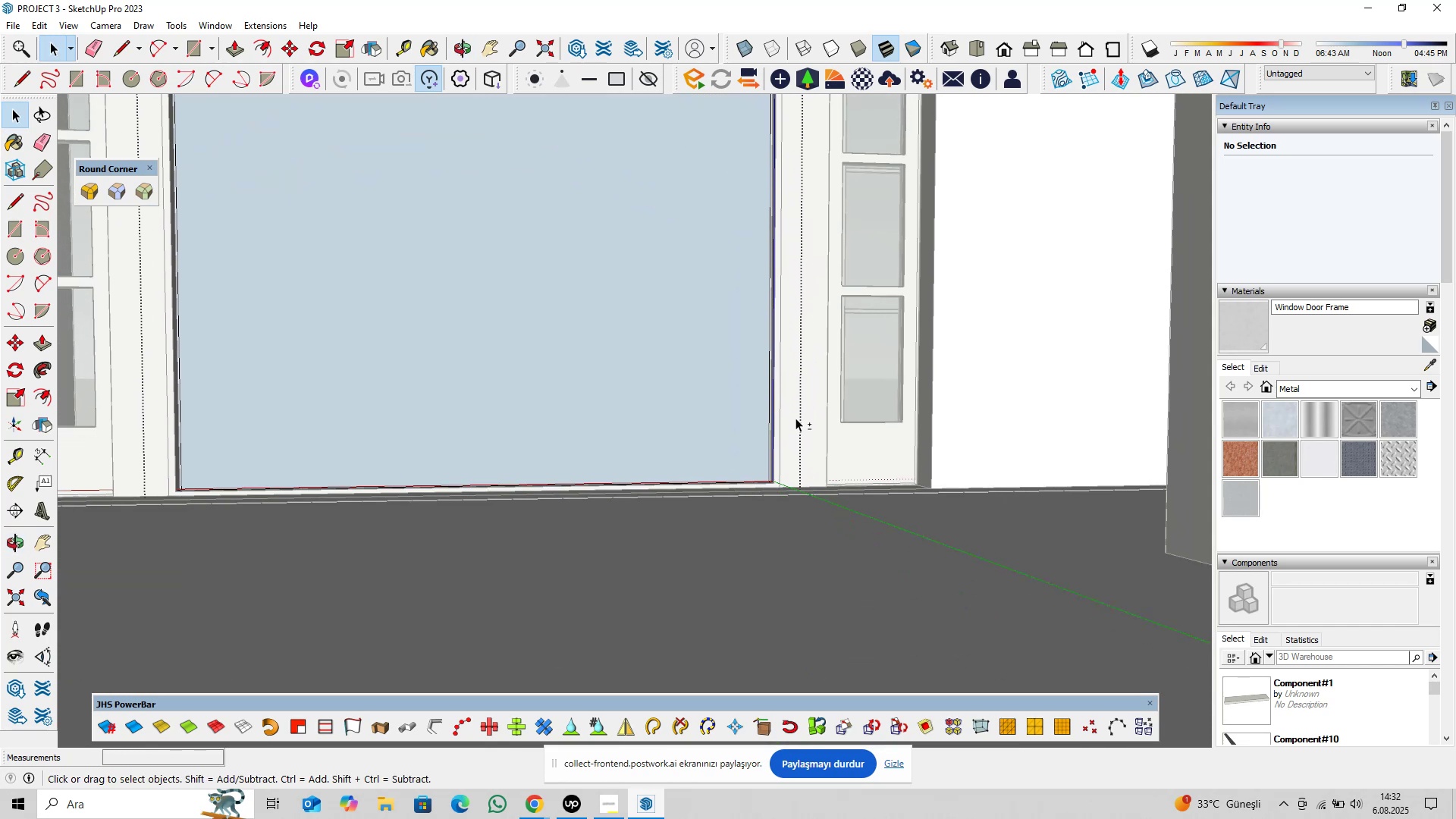 
hold_key(key=ShiftLeft, duration=0.52)
 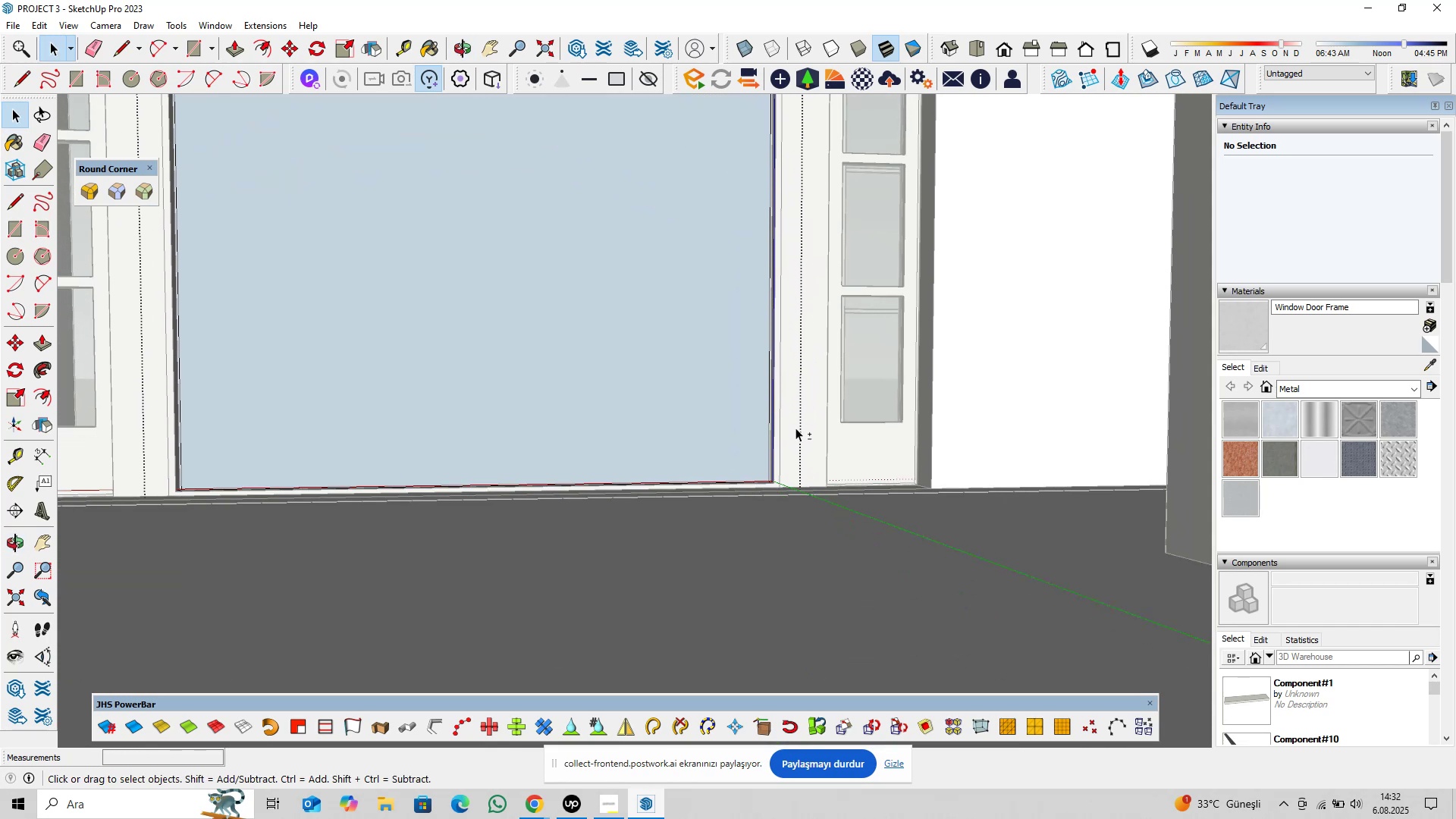 
scroll: coordinate [726, 500], scroll_direction: up, amount: 19.0
 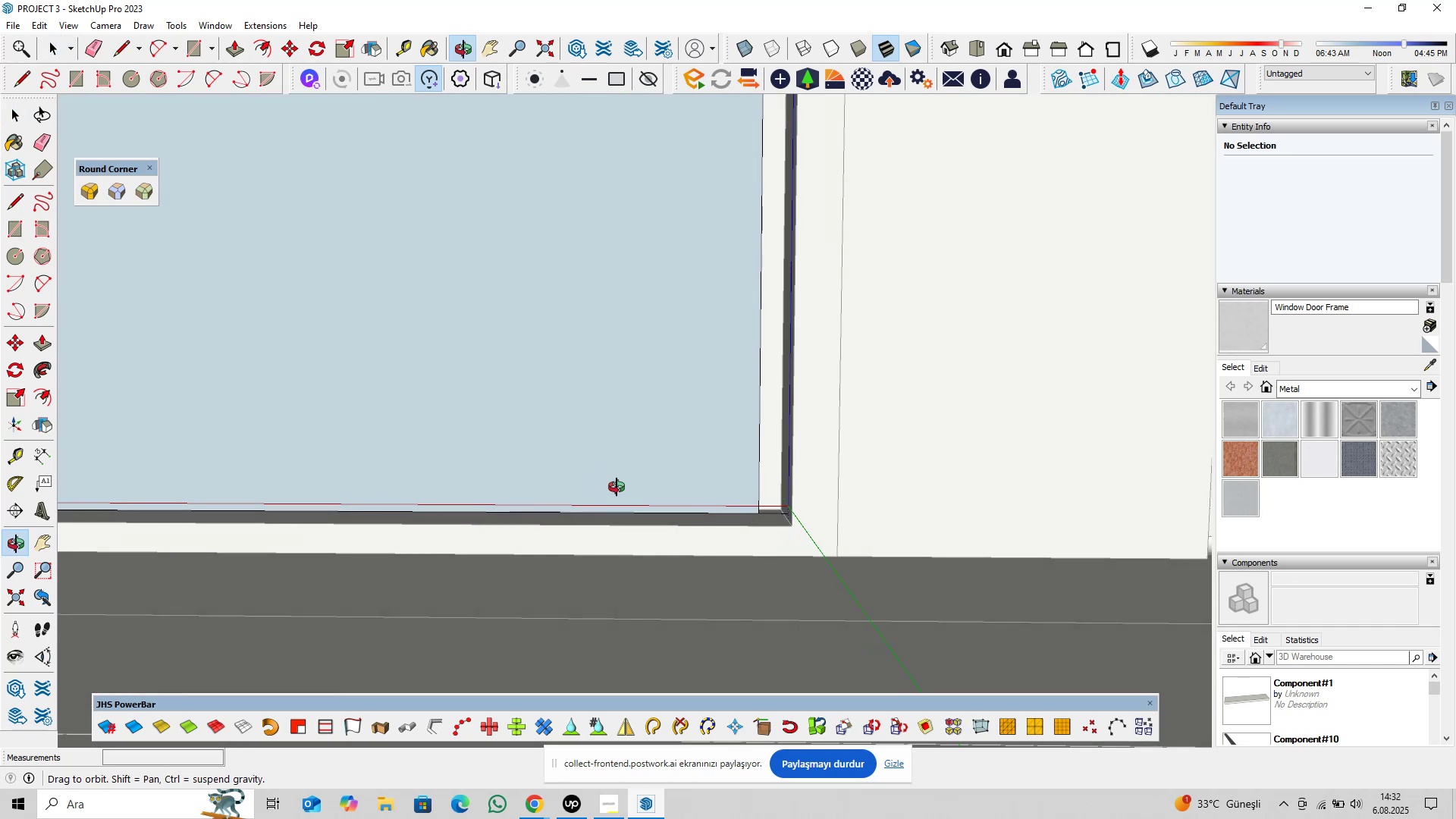 
wait(7.58)
 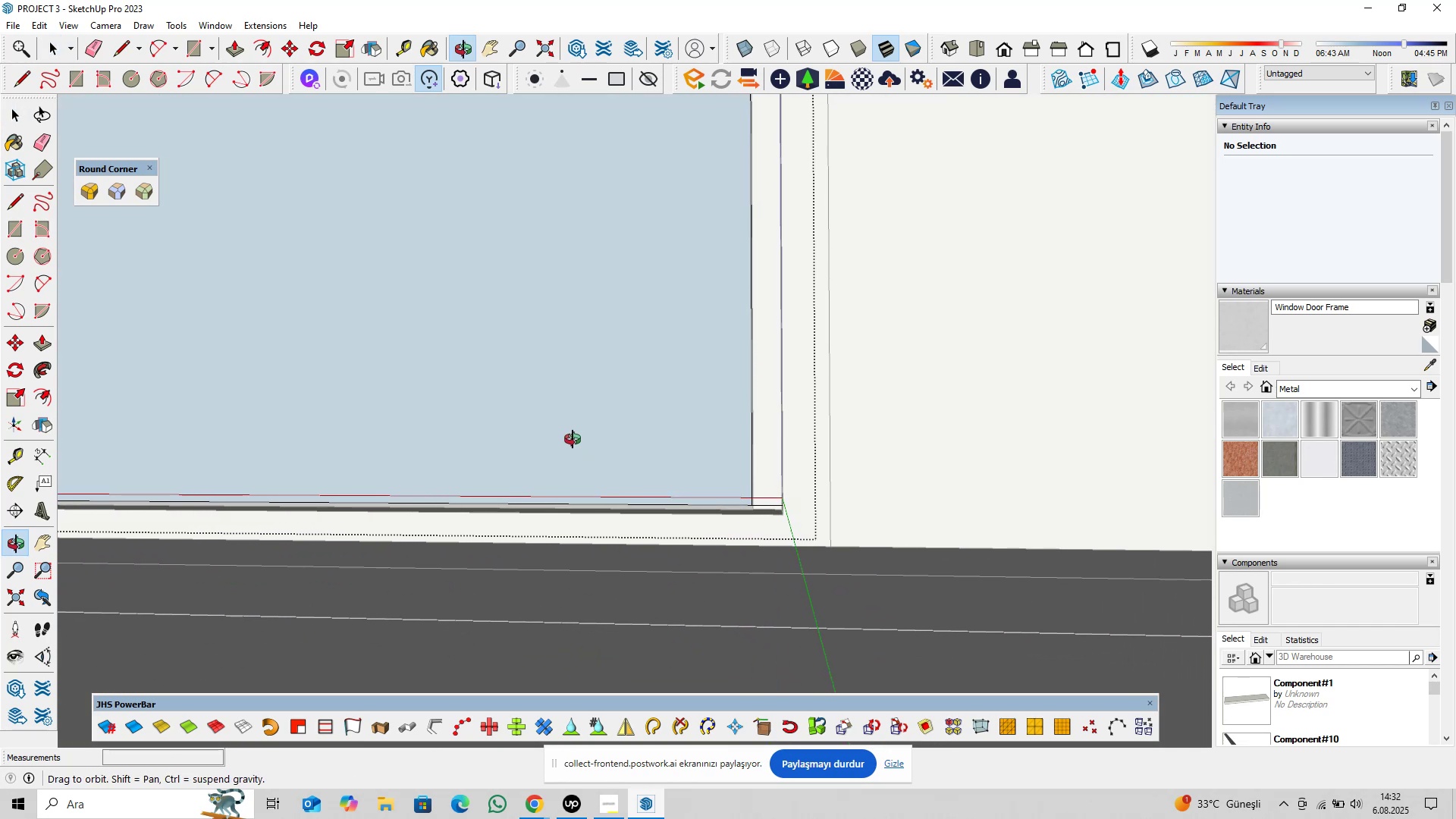 
hold_key(key=ShiftLeft, duration=0.41)
 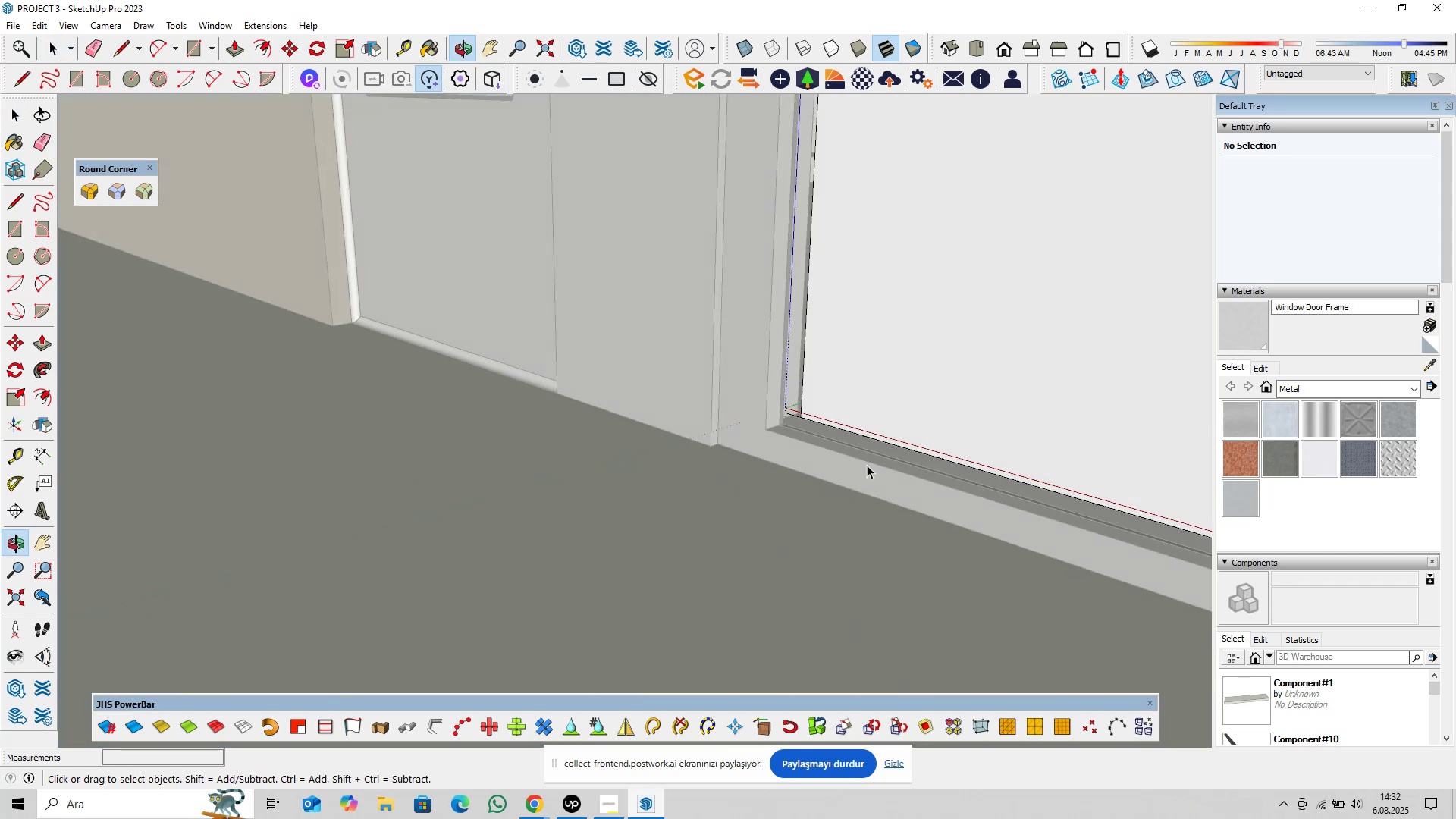 
scroll: coordinate [799, 436], scroll_direction: down, amount: 24.0
 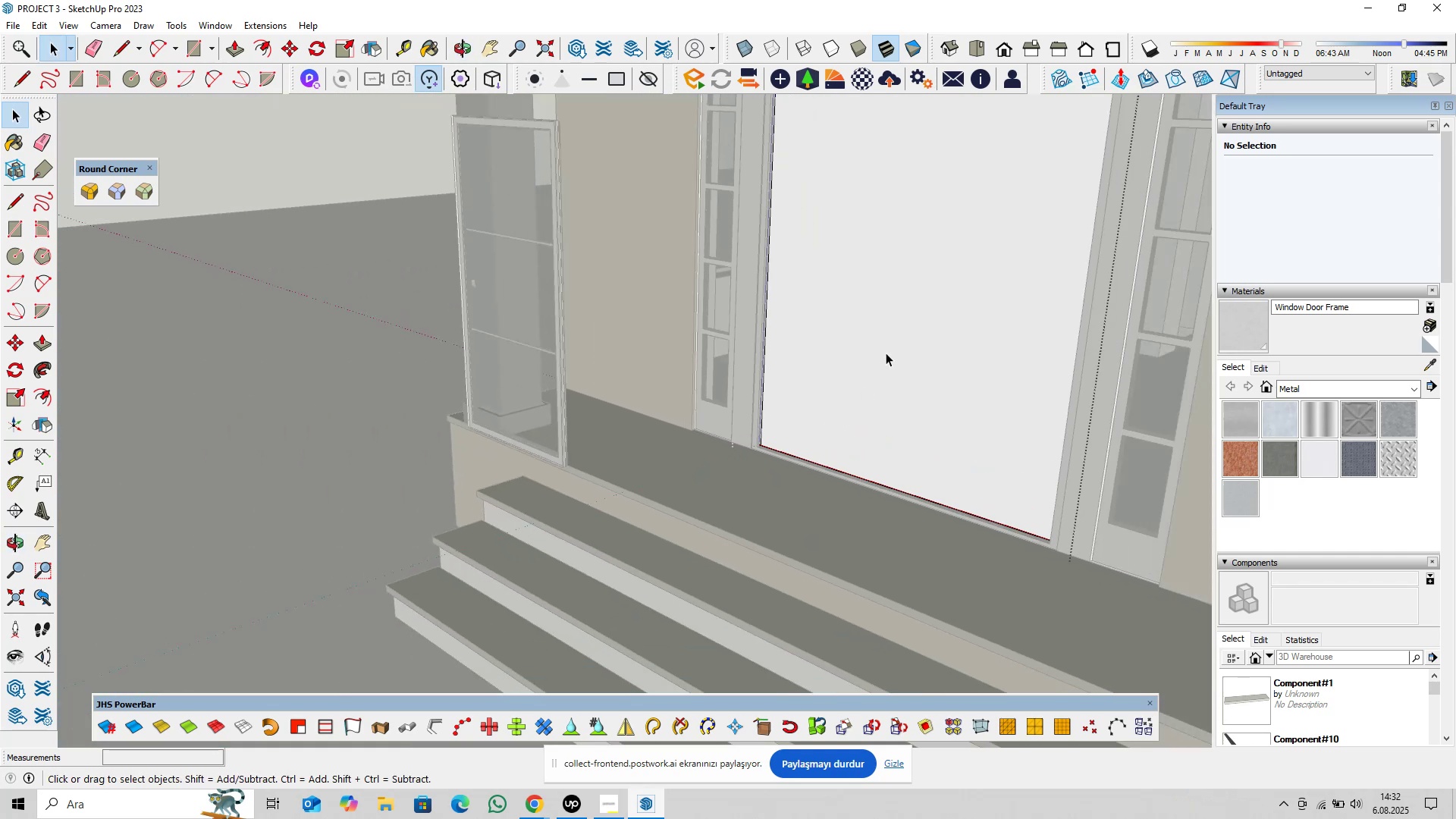 
left_click([886, 352])
 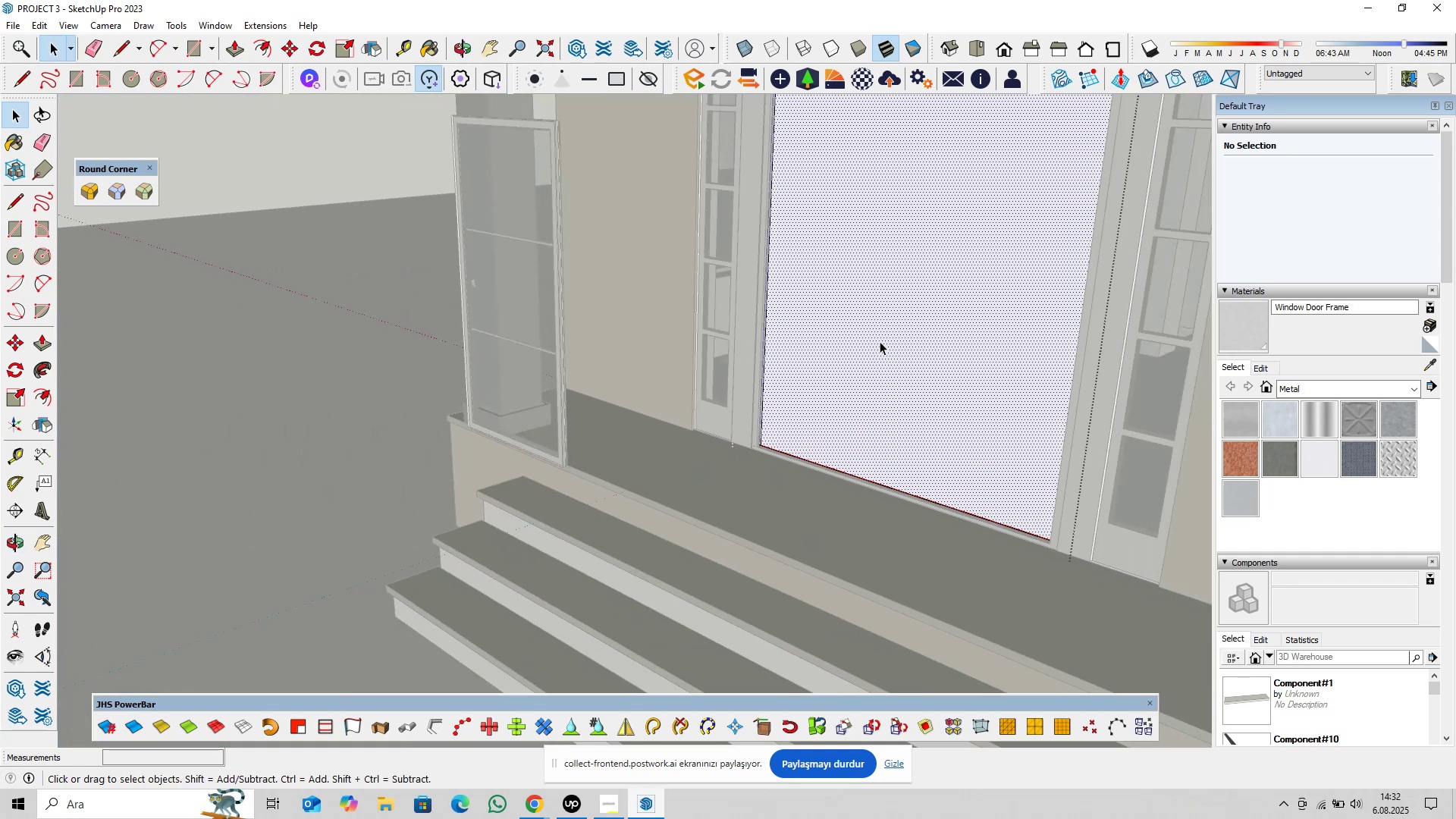 
hold_key(key=ShiftLeft, duration=0.91)
 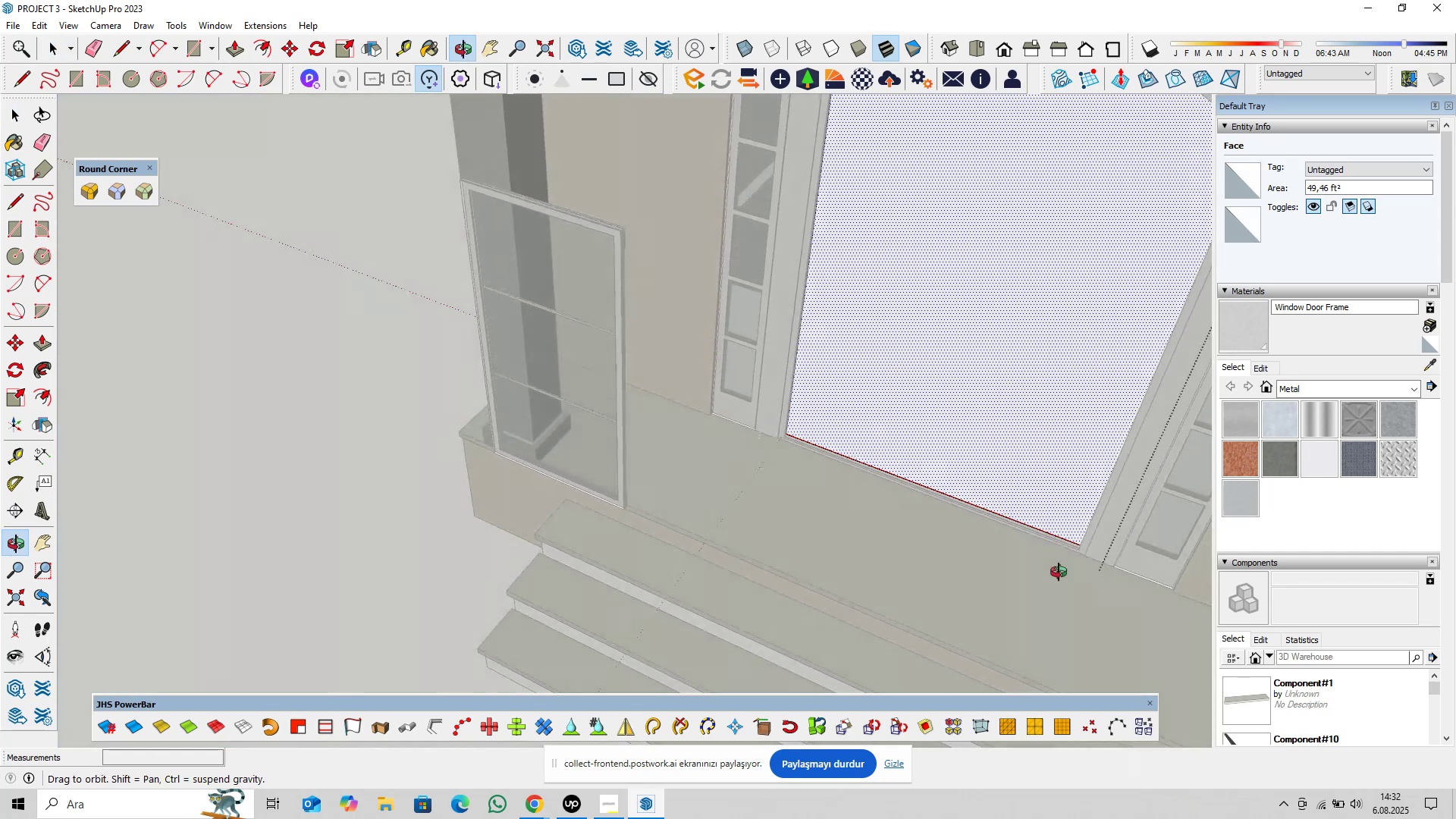 
scroll: coordinate [780, 445], scroll_direction: up, amount: 21.0
 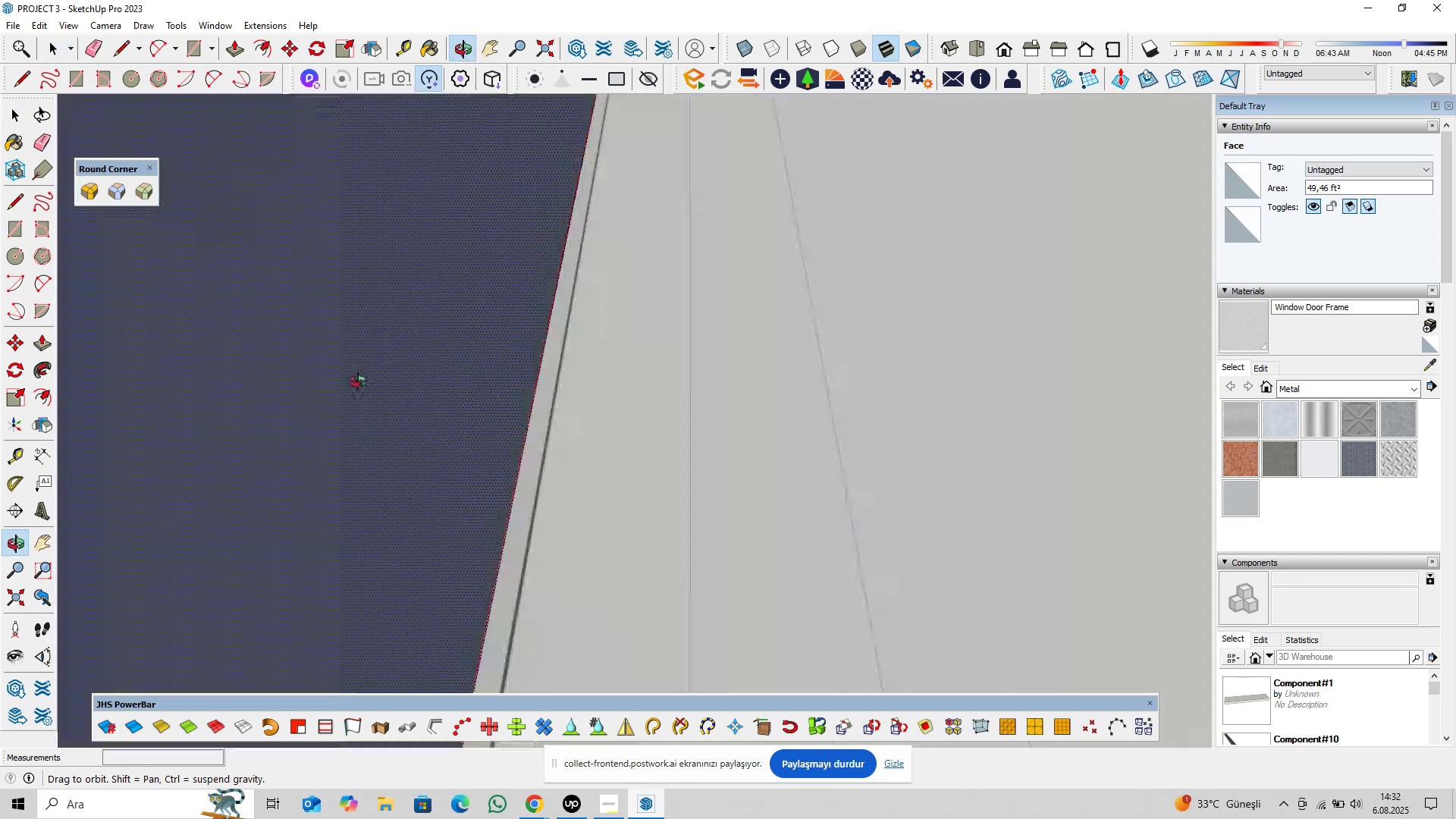 
hold_key(key=ShiftLeft, duration=0.38)
 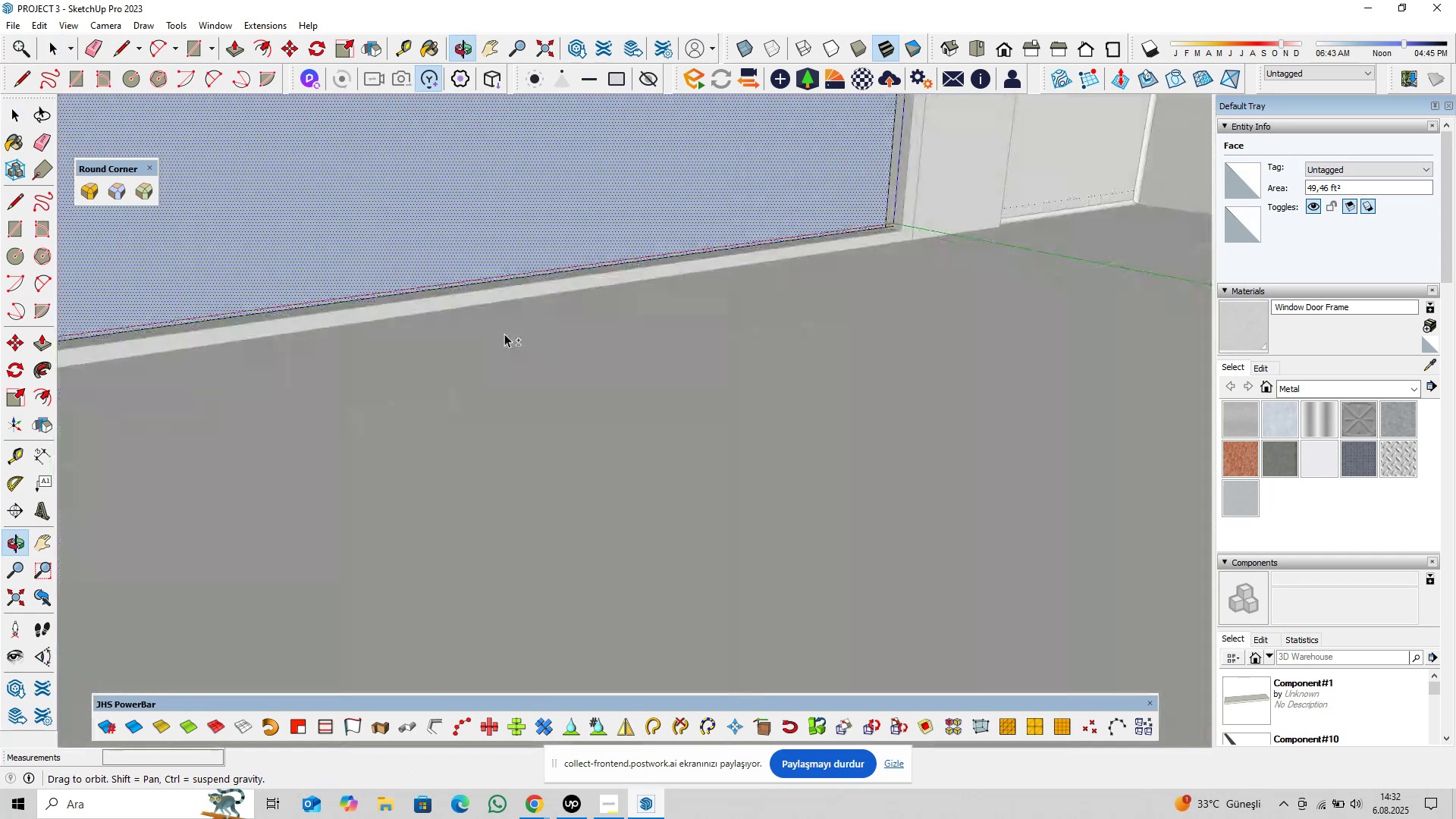 
key(Shift+ShiftLeft)
 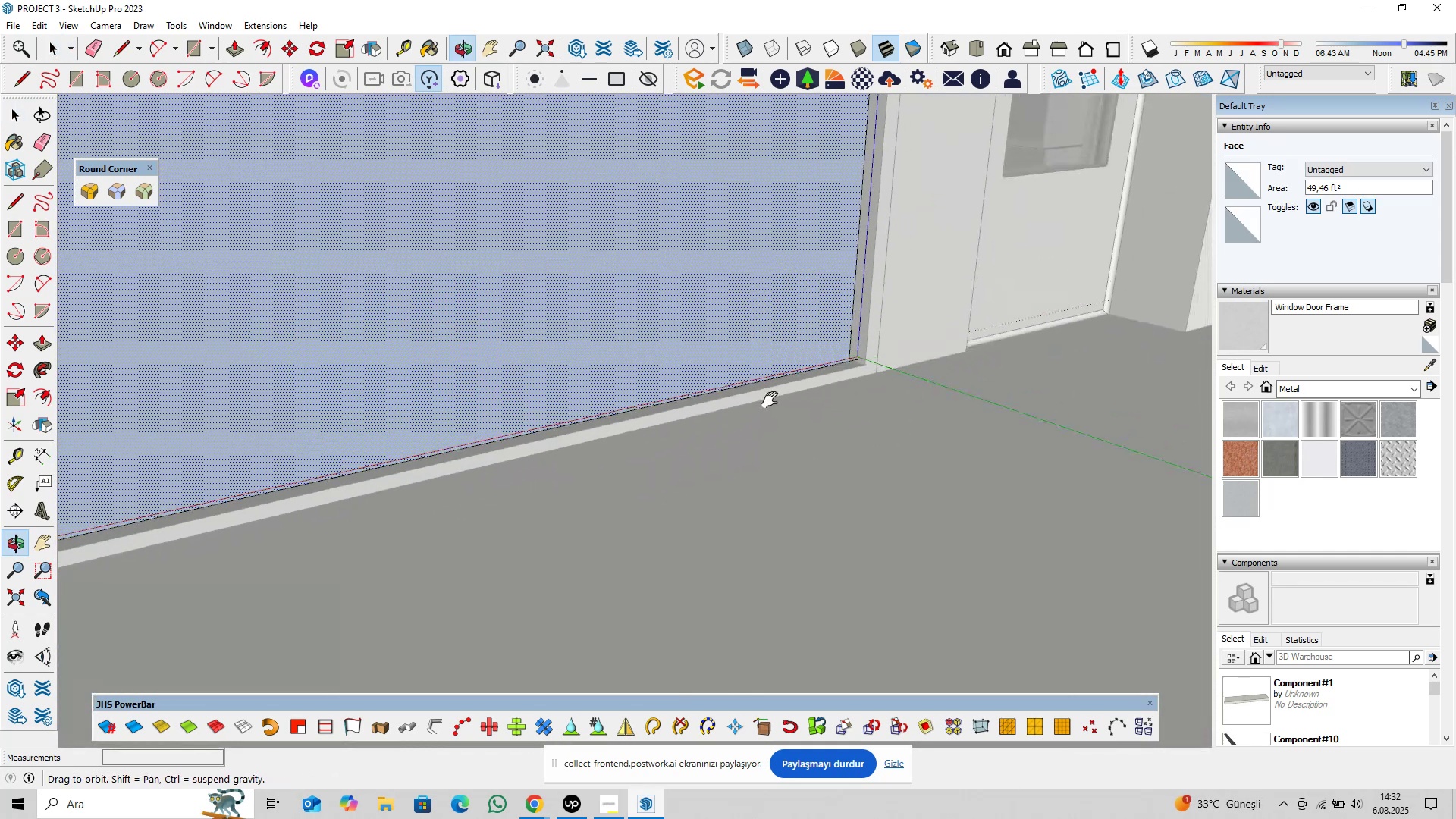 
scroll: coordinate [790, 353], scroll_direction: up, amount: 5.0
 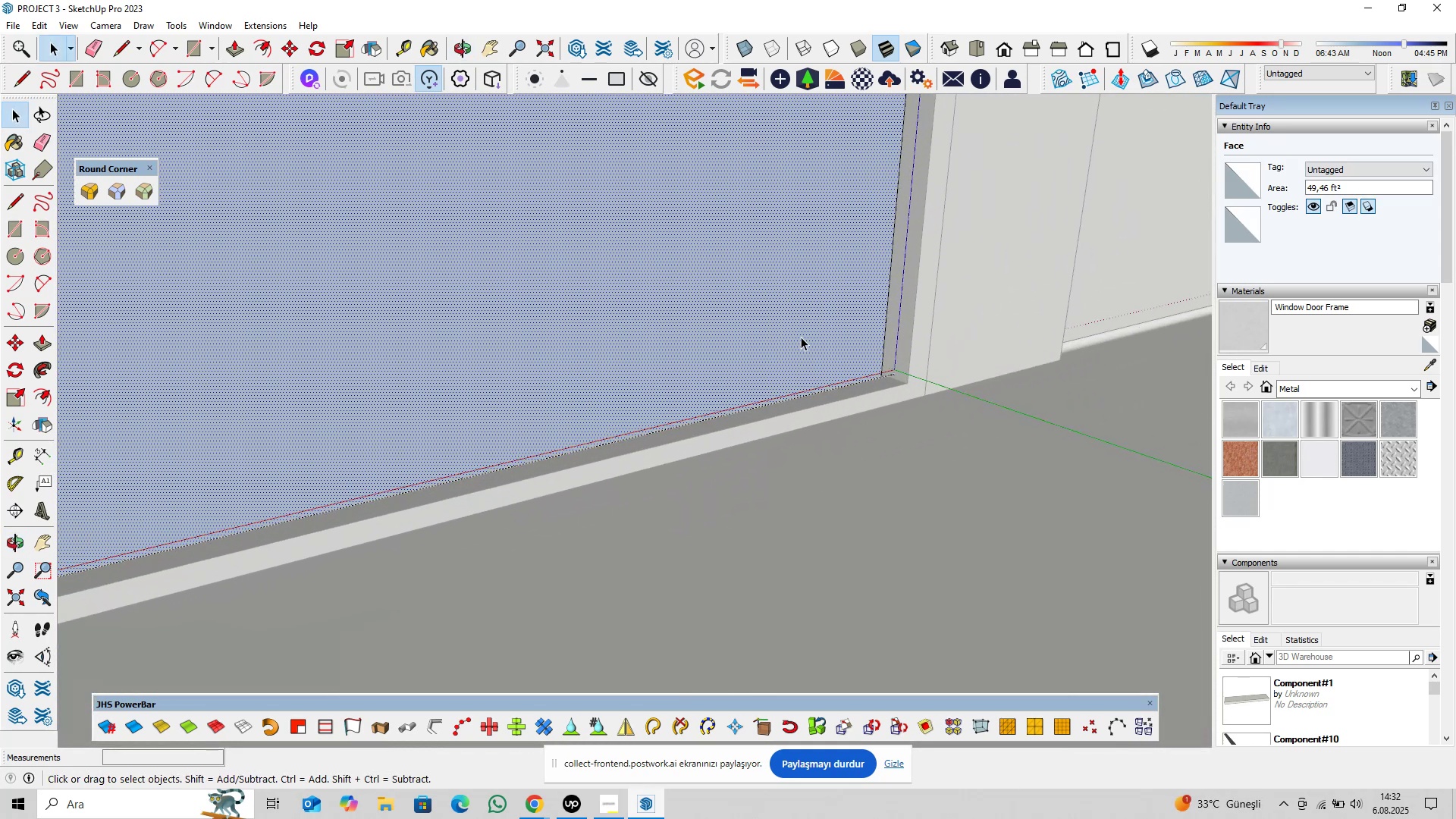 
key(Escape)
 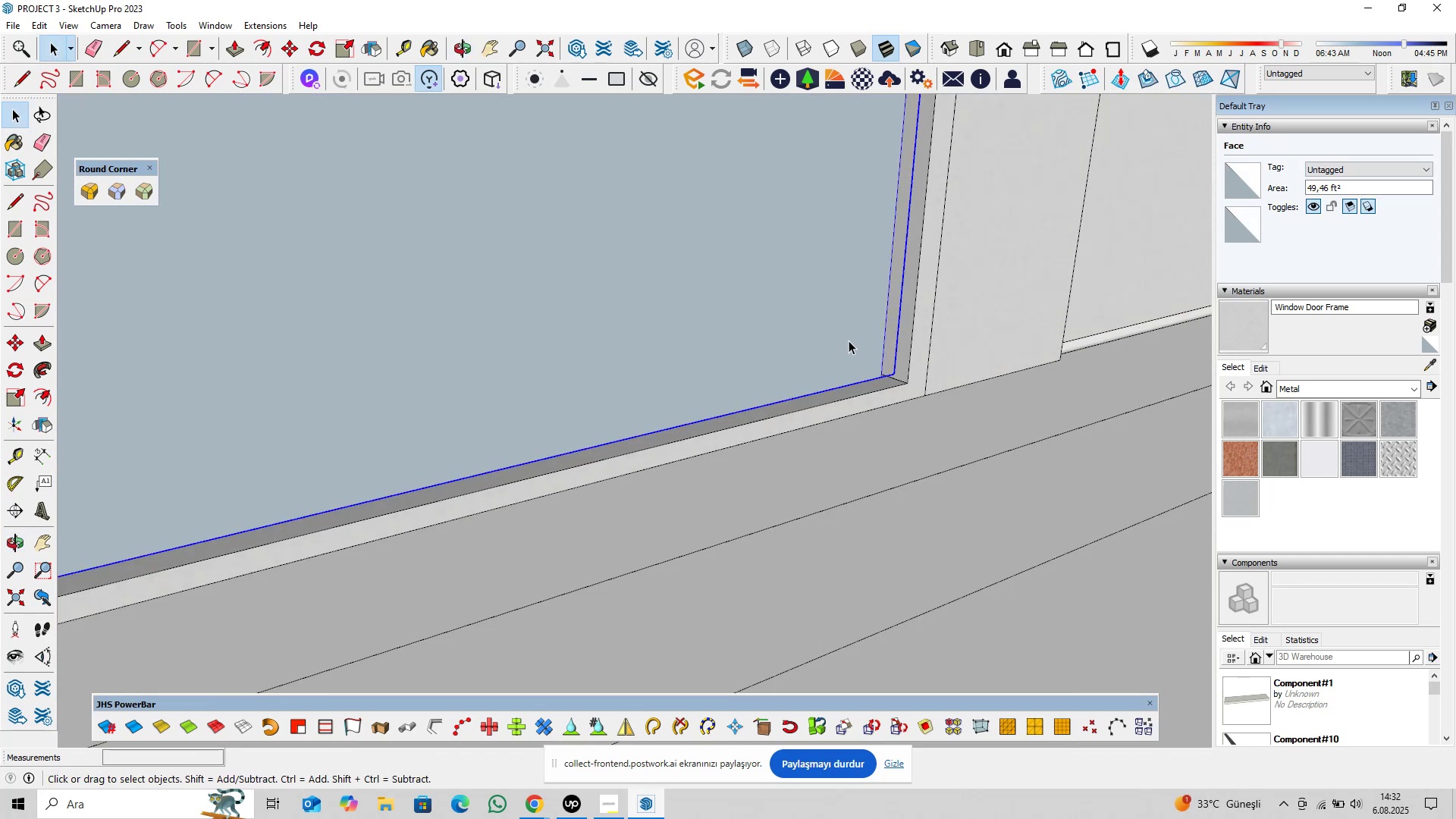 
double_click([853, 338])
 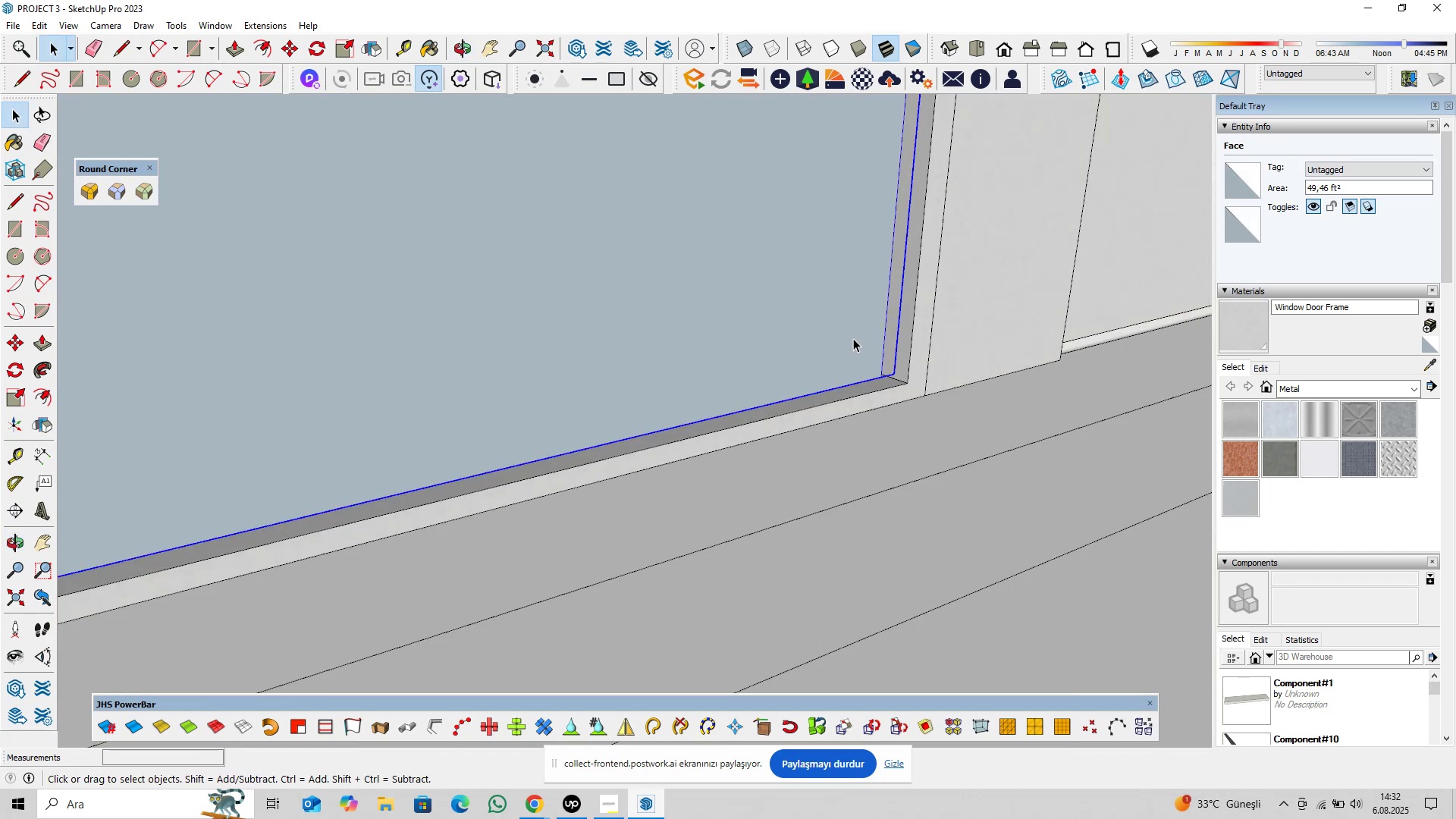 
triple_click([853, 338])
 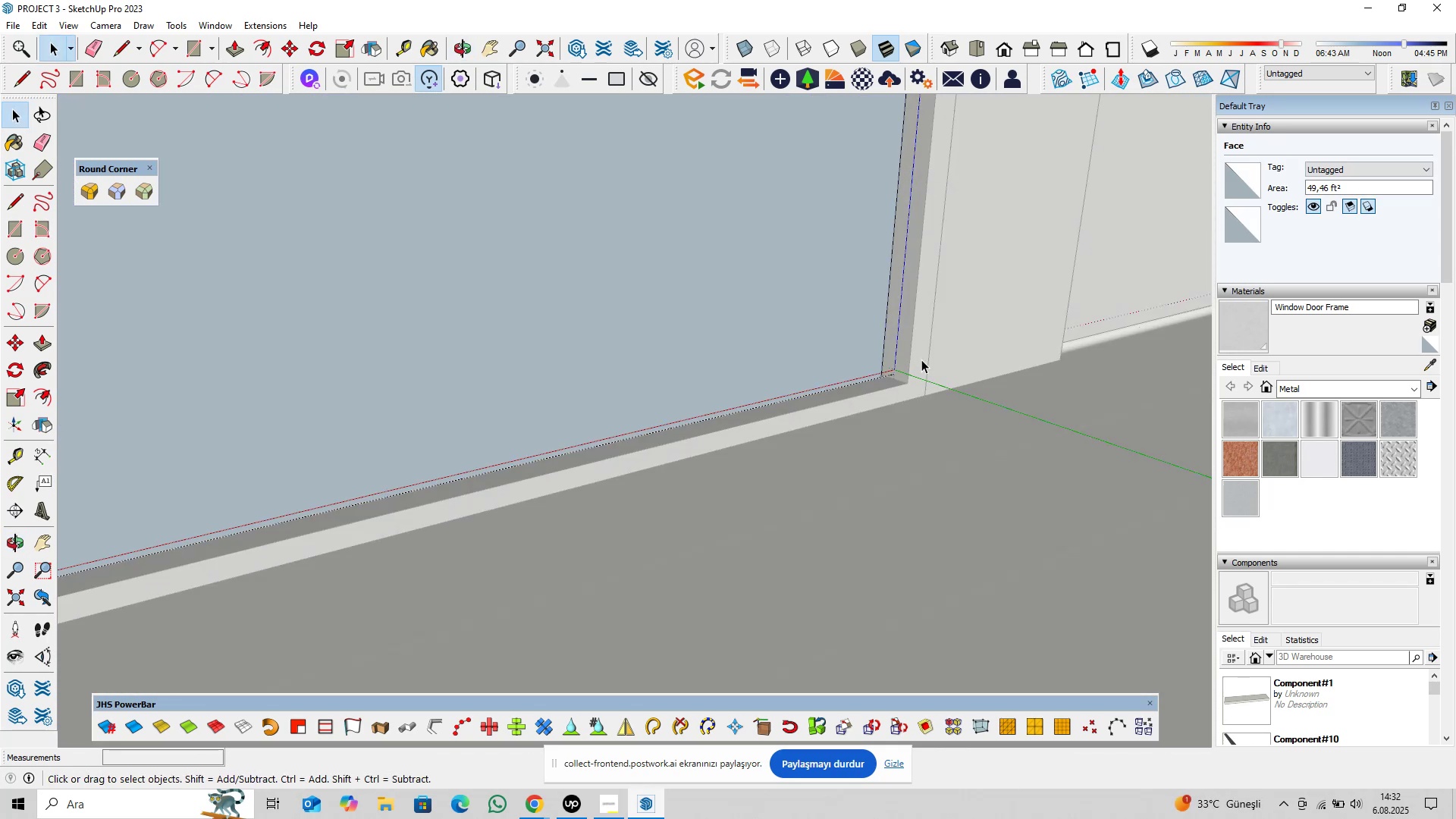 
left_click_drag(start_coordinate=[912, 363], to_coordinate=[888, 401])
 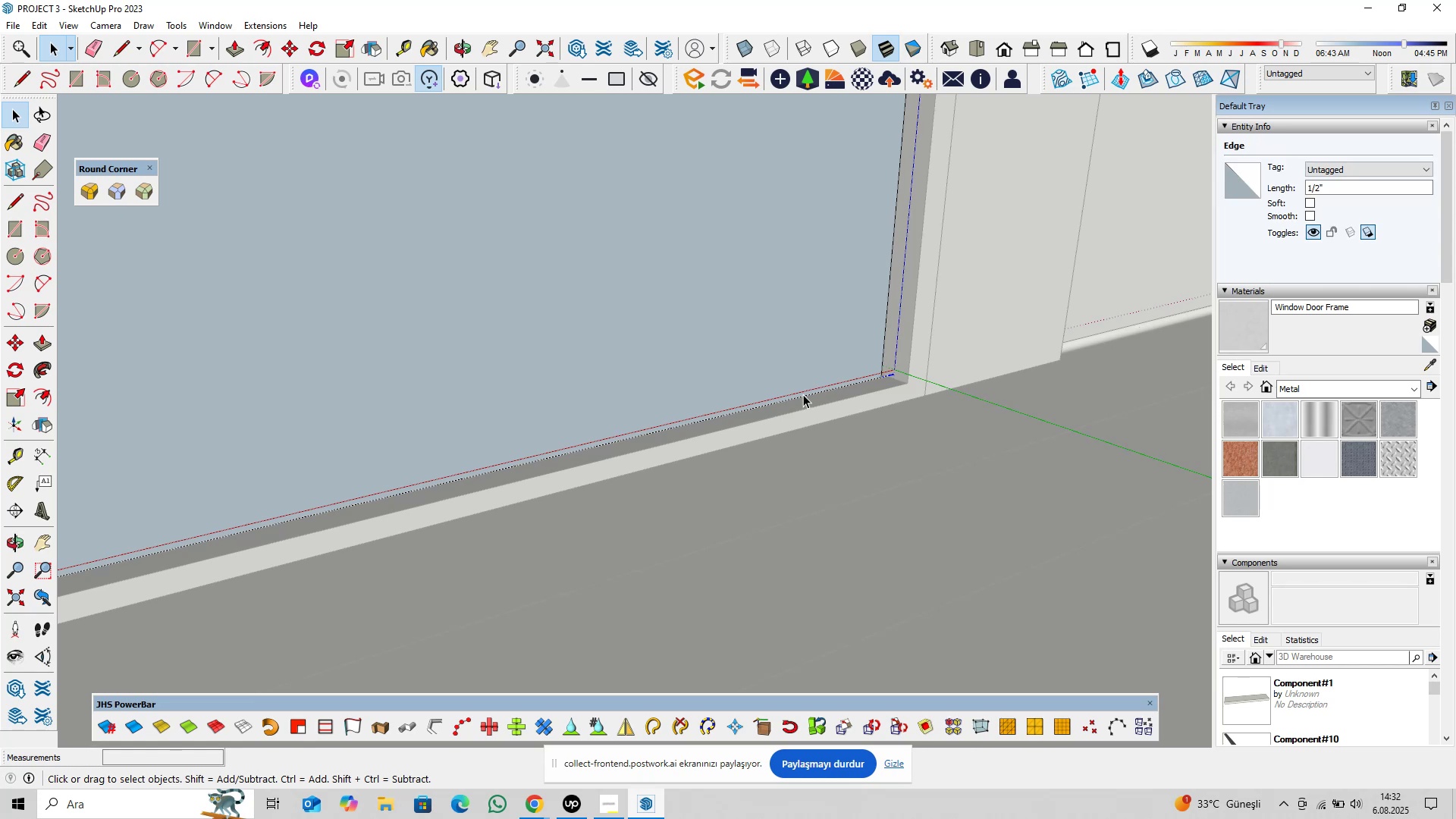 
key(Delete)
 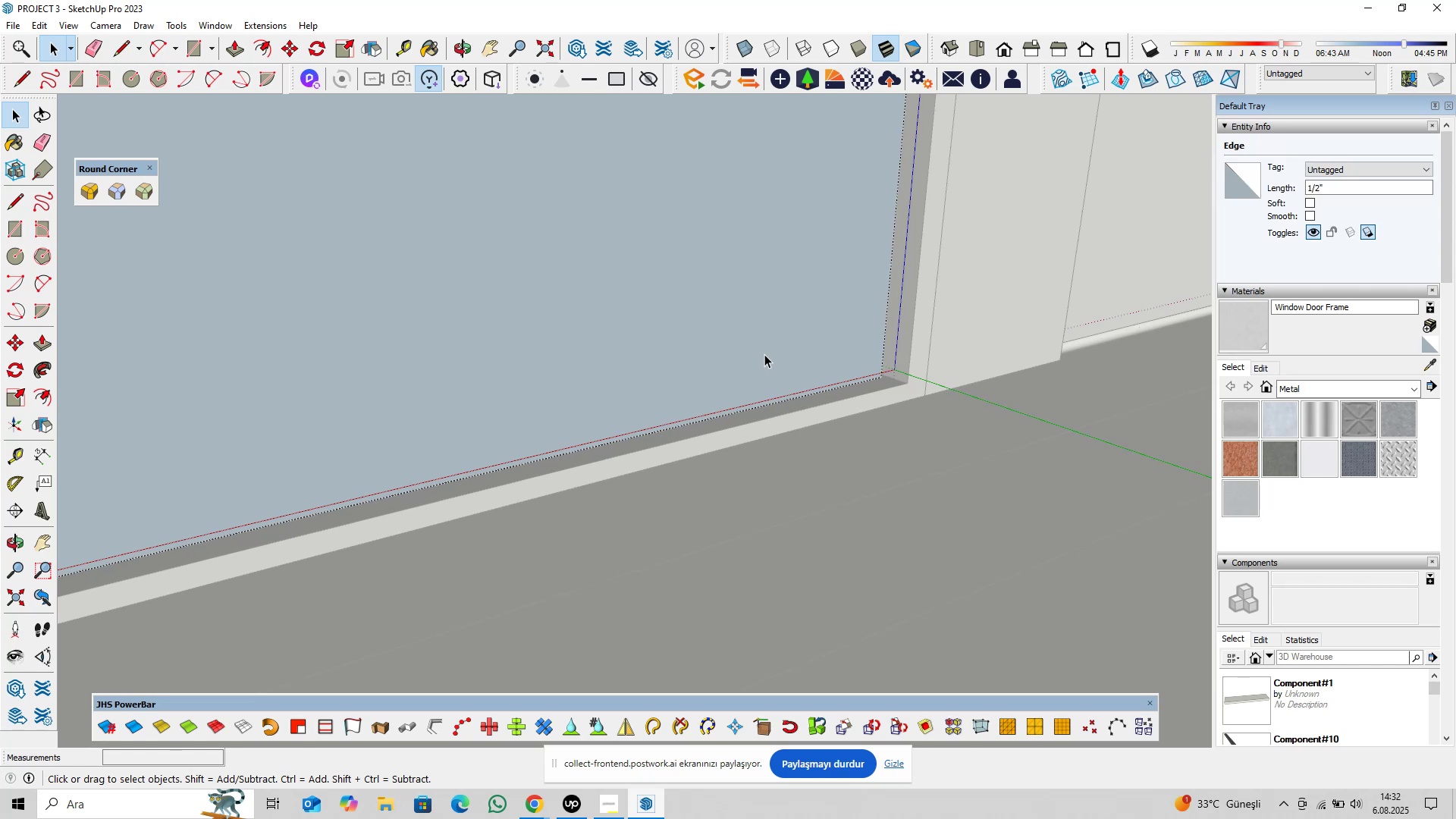 
left_click([765, 353])
 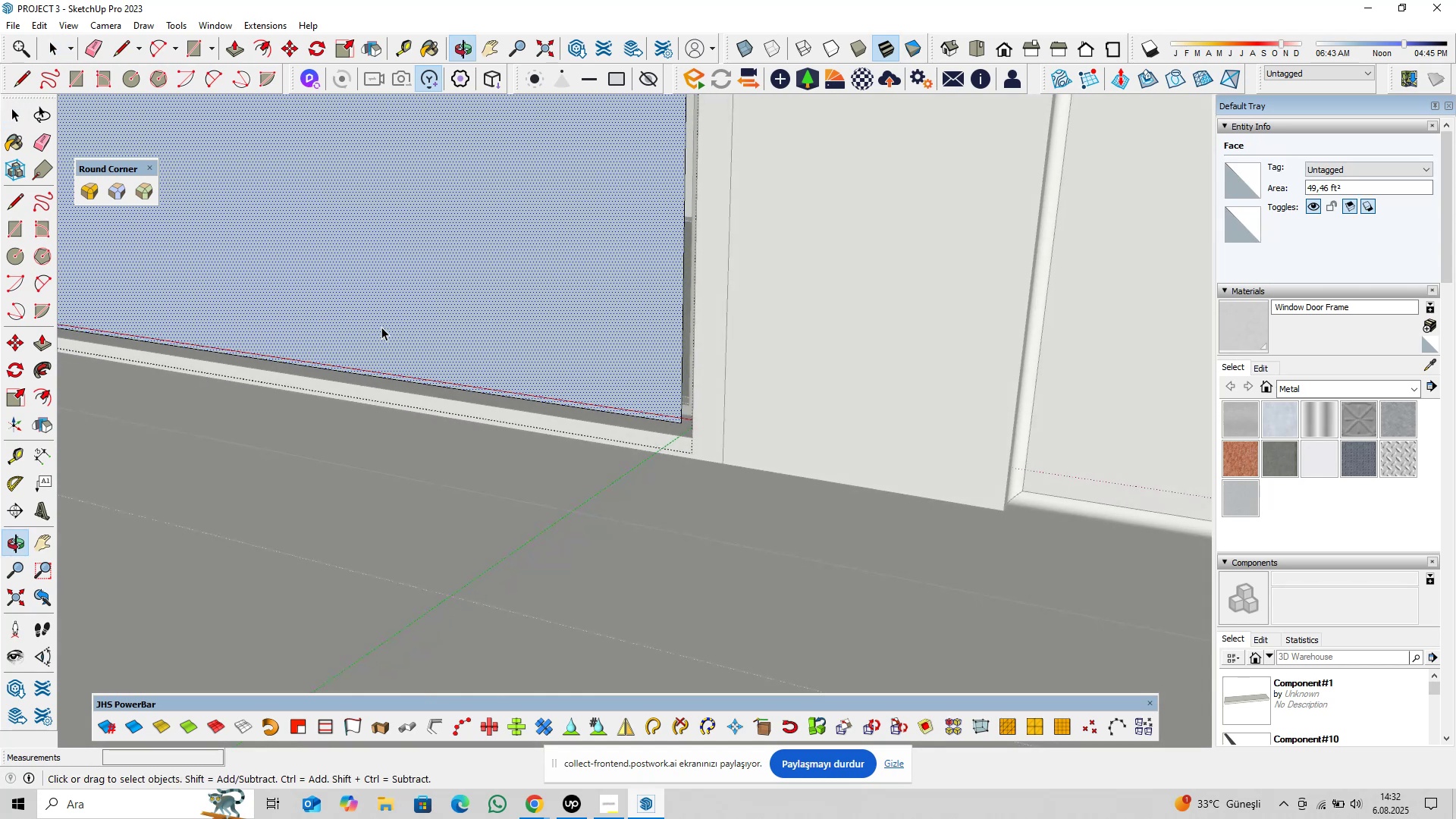 
double_click([392, 319])
 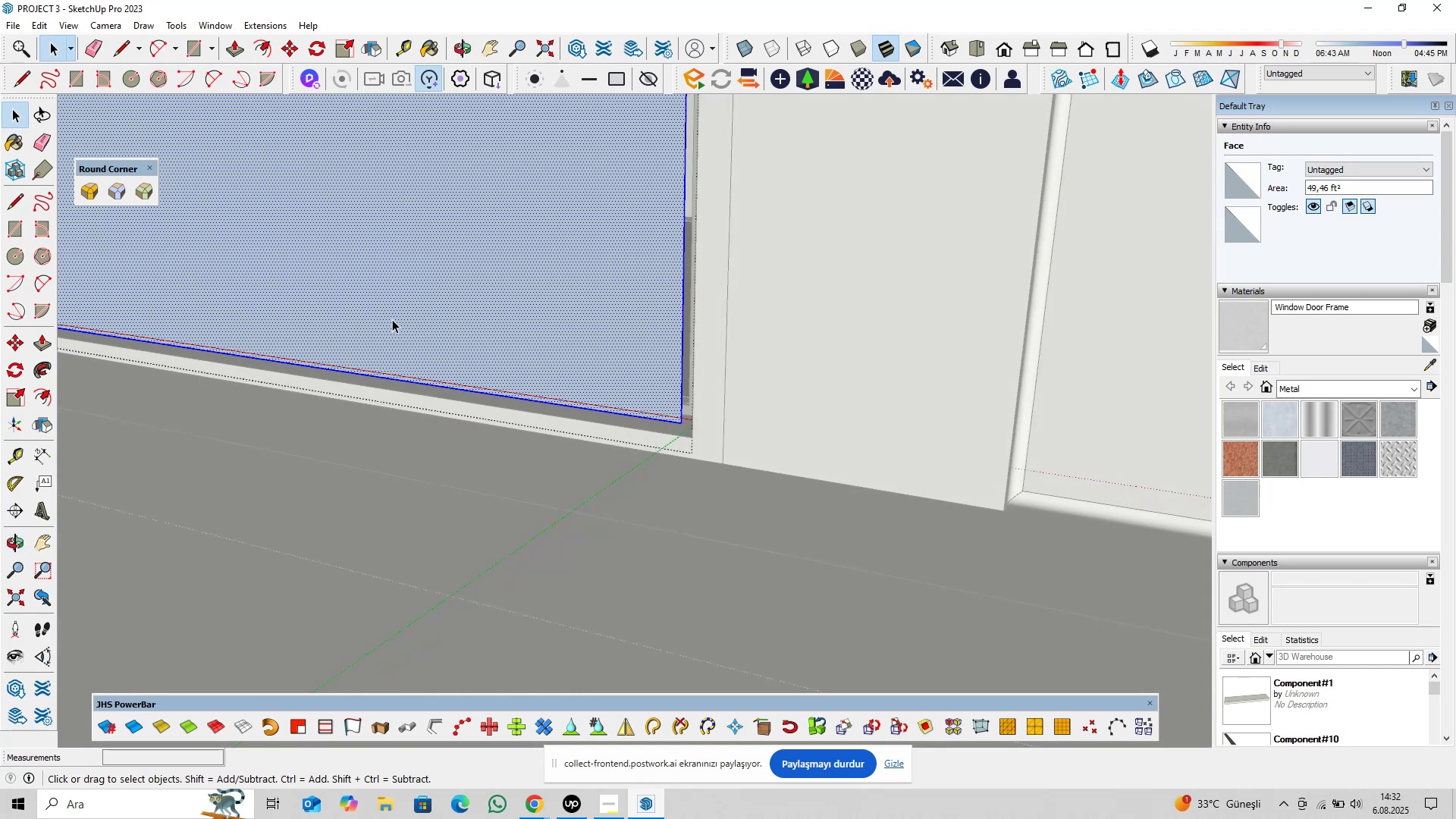 
triple_click([392, 319])
 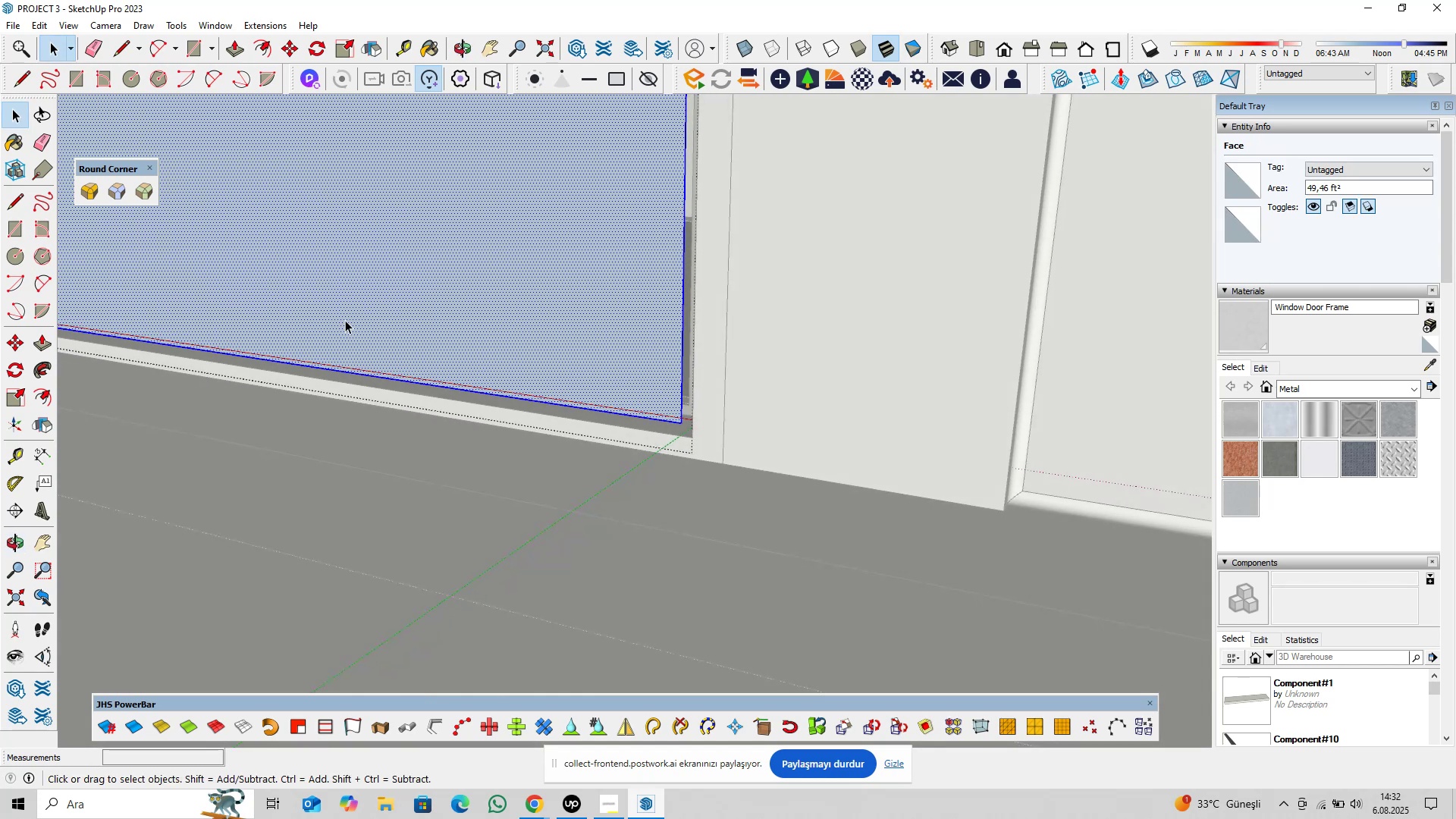 
hold_key(key=ShiftLeft, duration=1.12)
 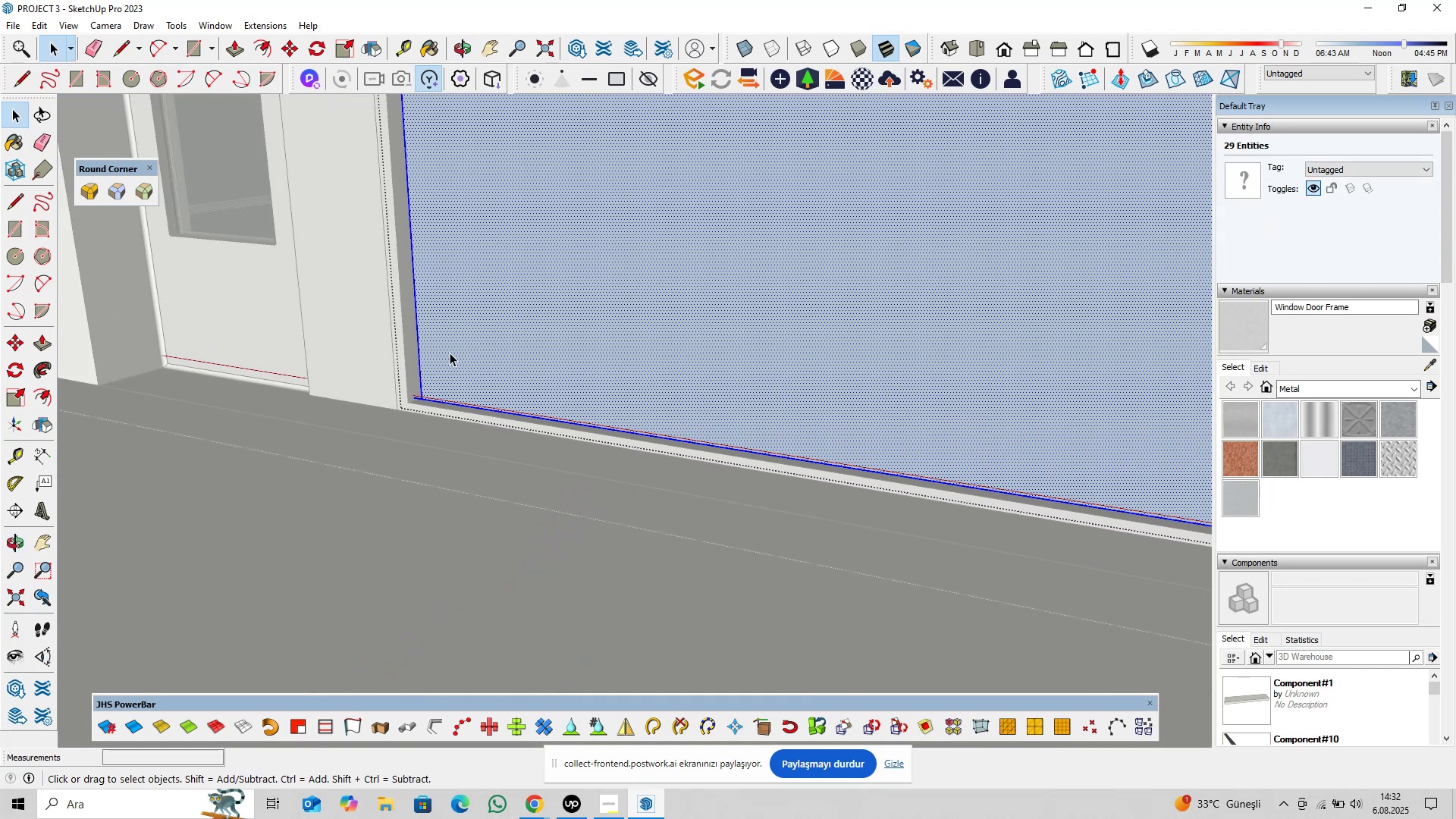 
scroll: coordinate [405, 428], scroll_direction: up, amount: 13.0
 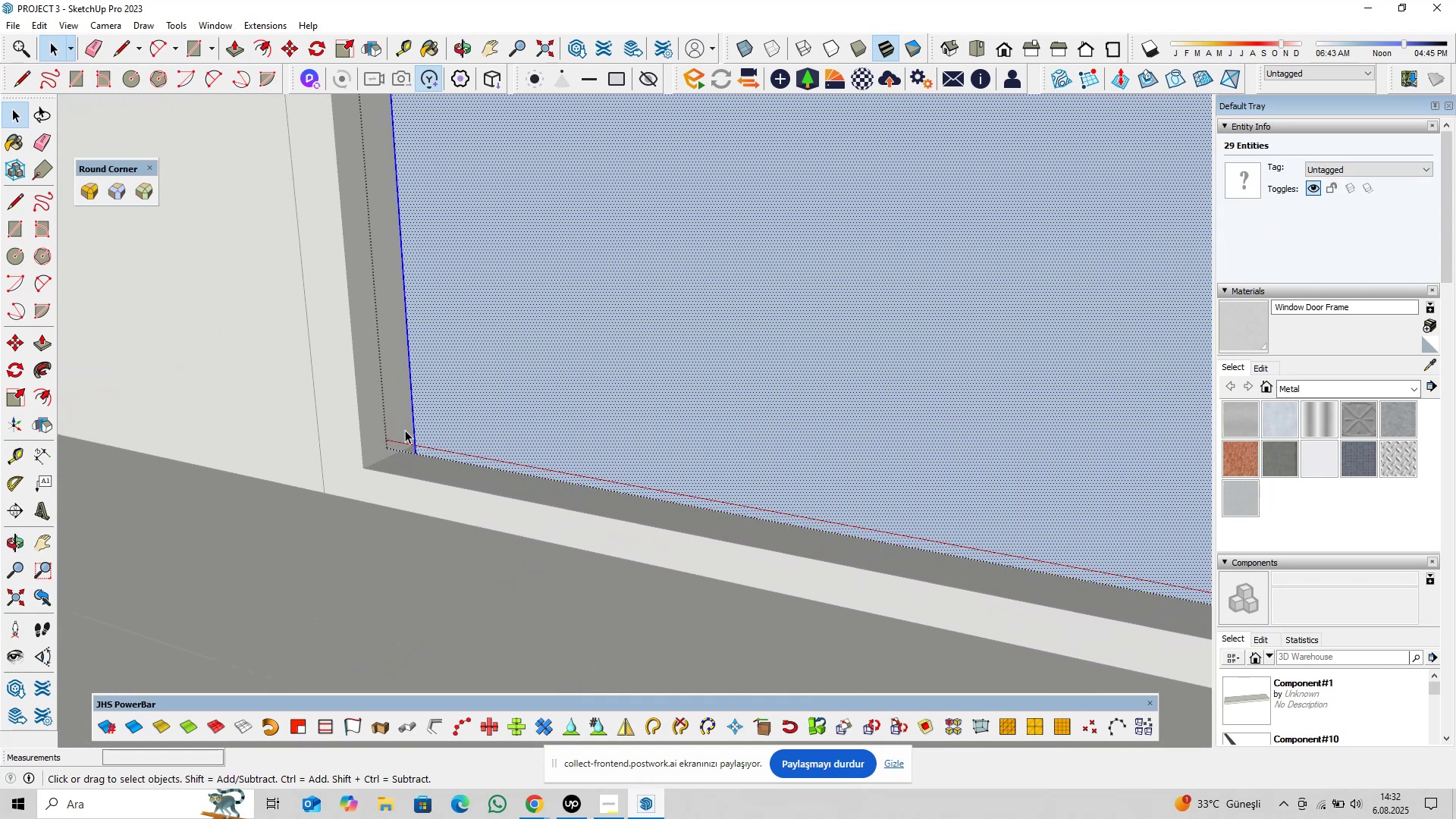 
left_click_drag(start_coordinate=[403, 431], to_coordinate=[368, 479])
 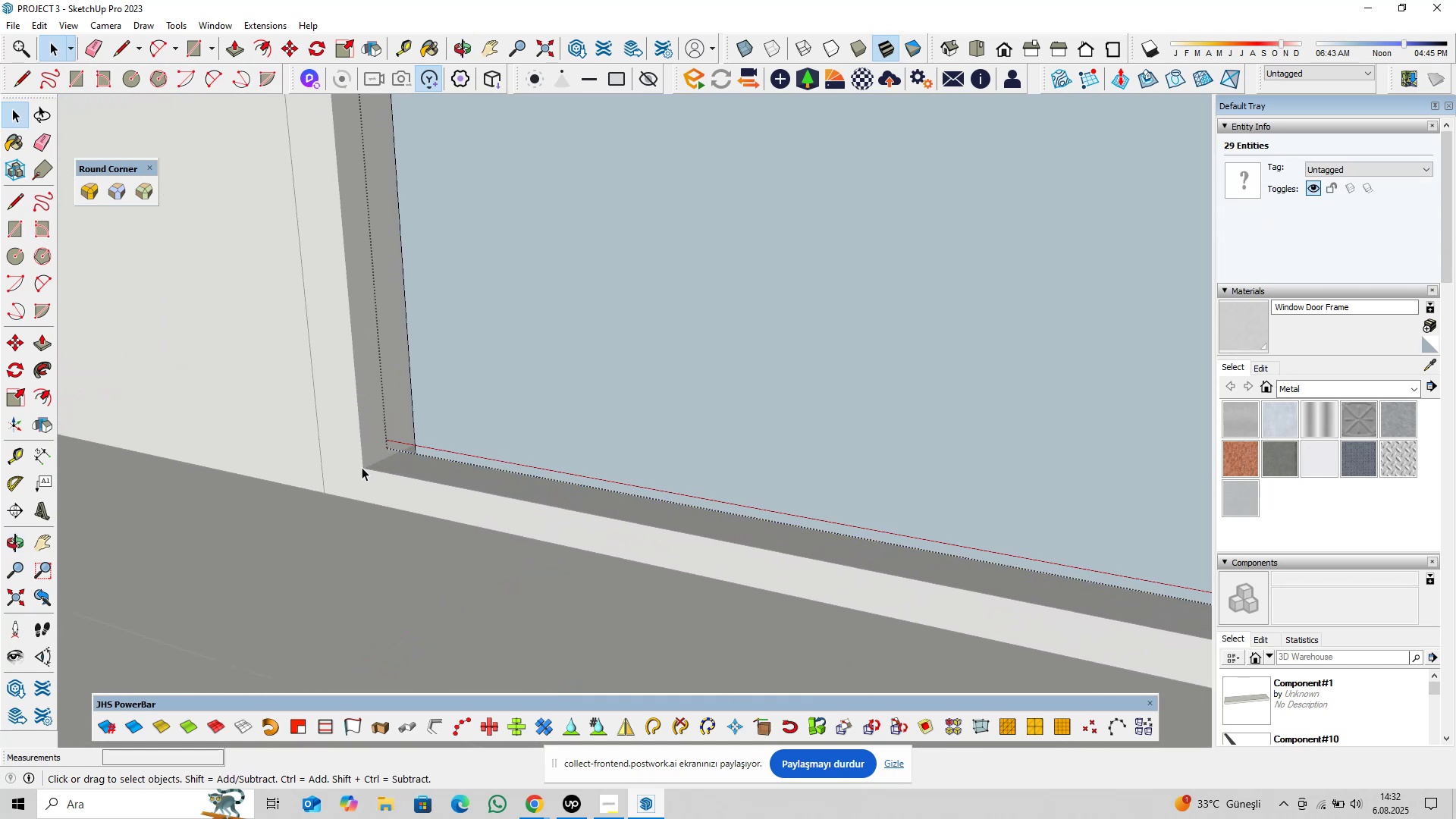 
scroll: coordinate [413, 416], scroll_direction: down, amount: 20.0
 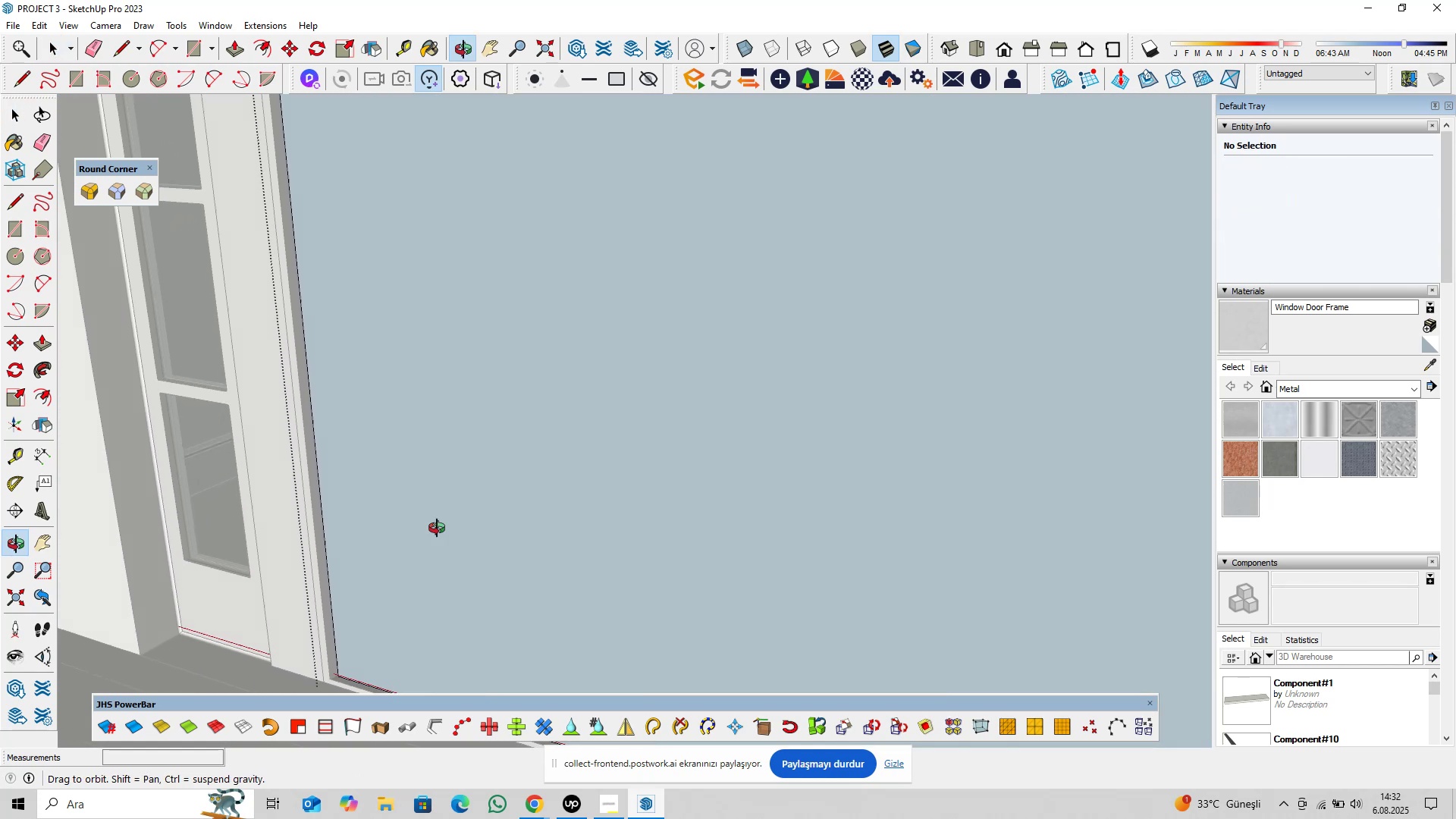 
key(Delete)
 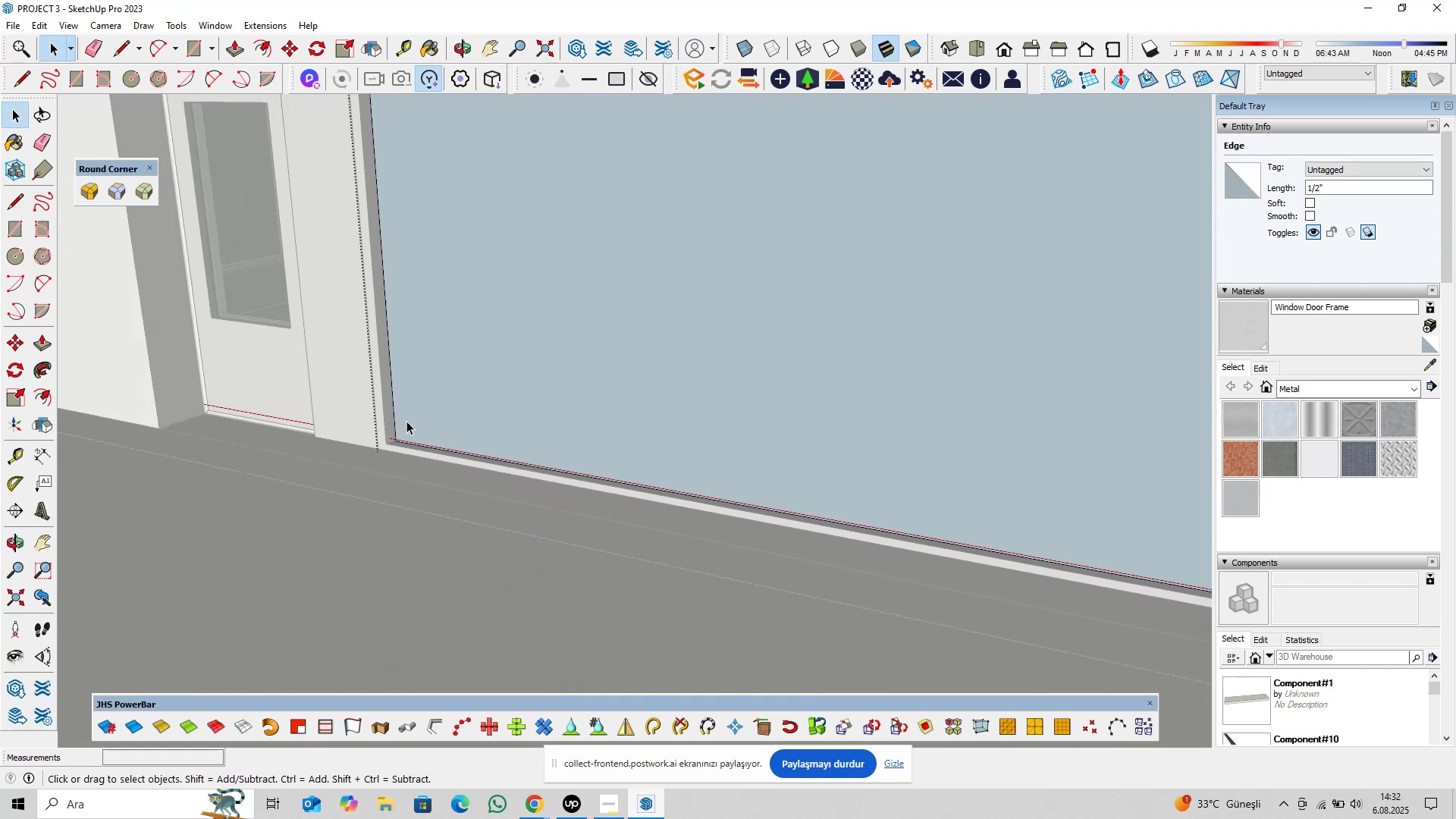 
key(Shift+ShiftLeft)
 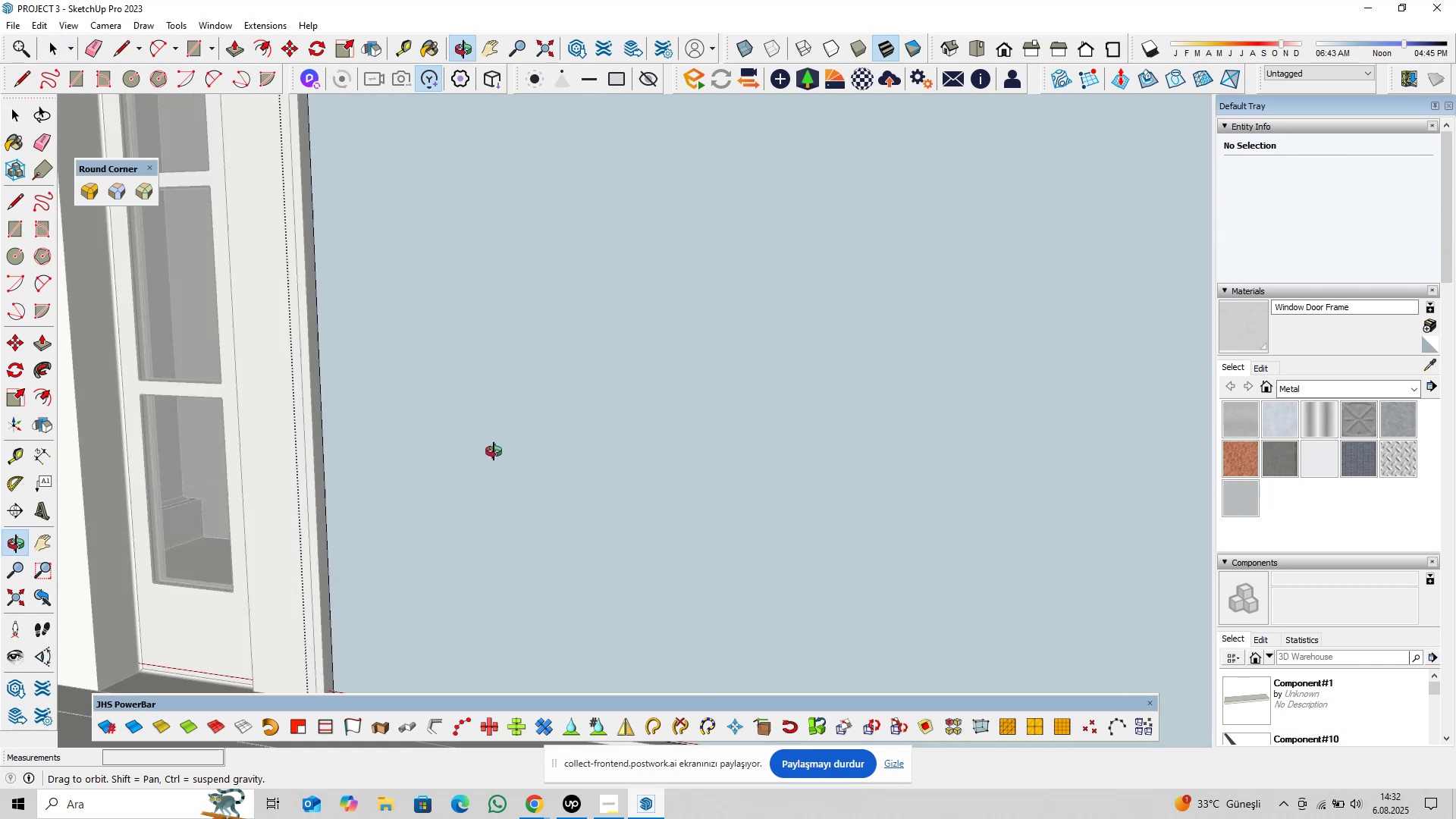 
hold_key(key=ShiftLeft, duration=1.3)
 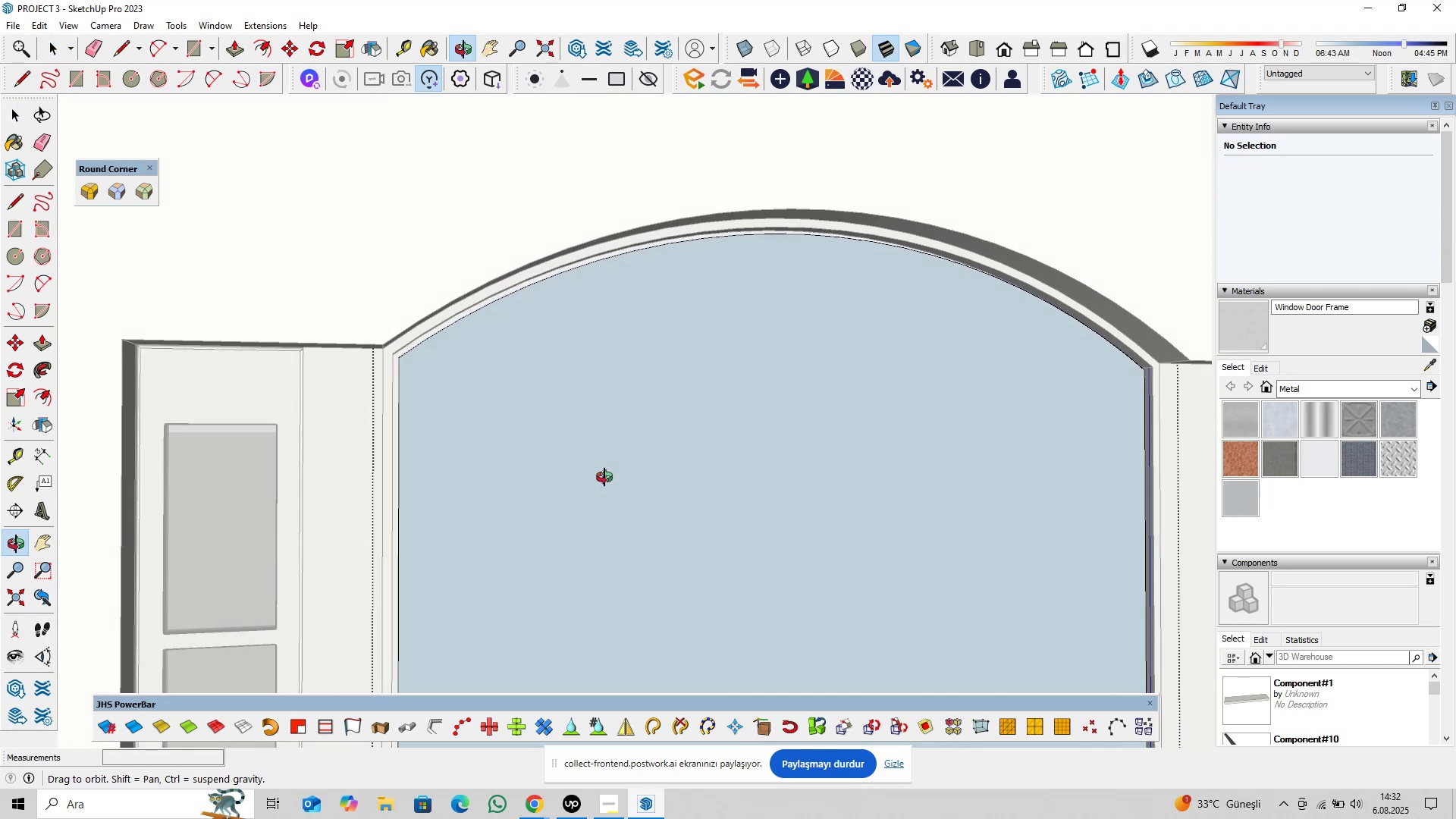 
hold_key(key=ShiftLeft, duration=0.33)
 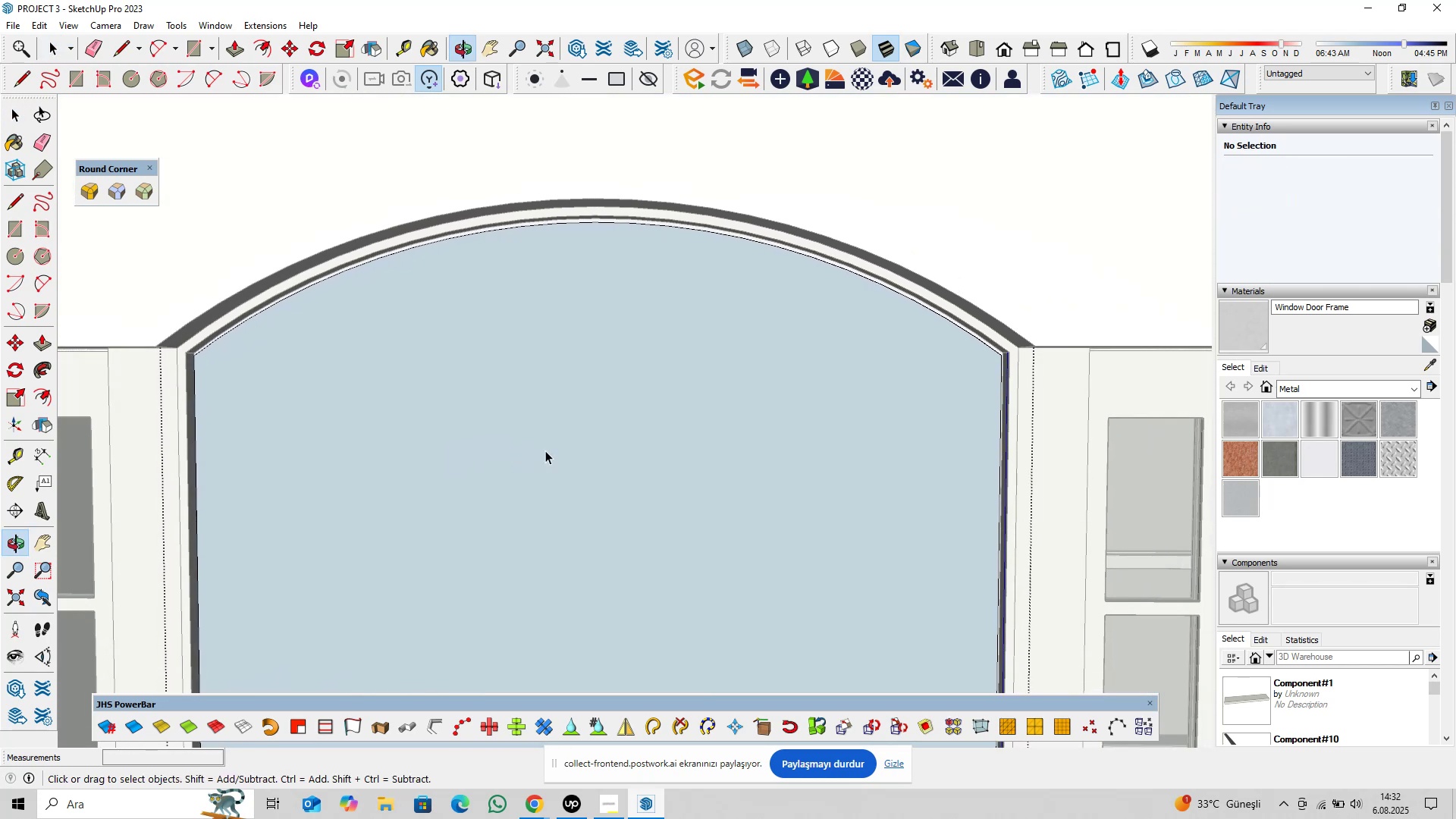 
scroll: coordinate [617, 405], scroll_direction: down, amount: 4.0
 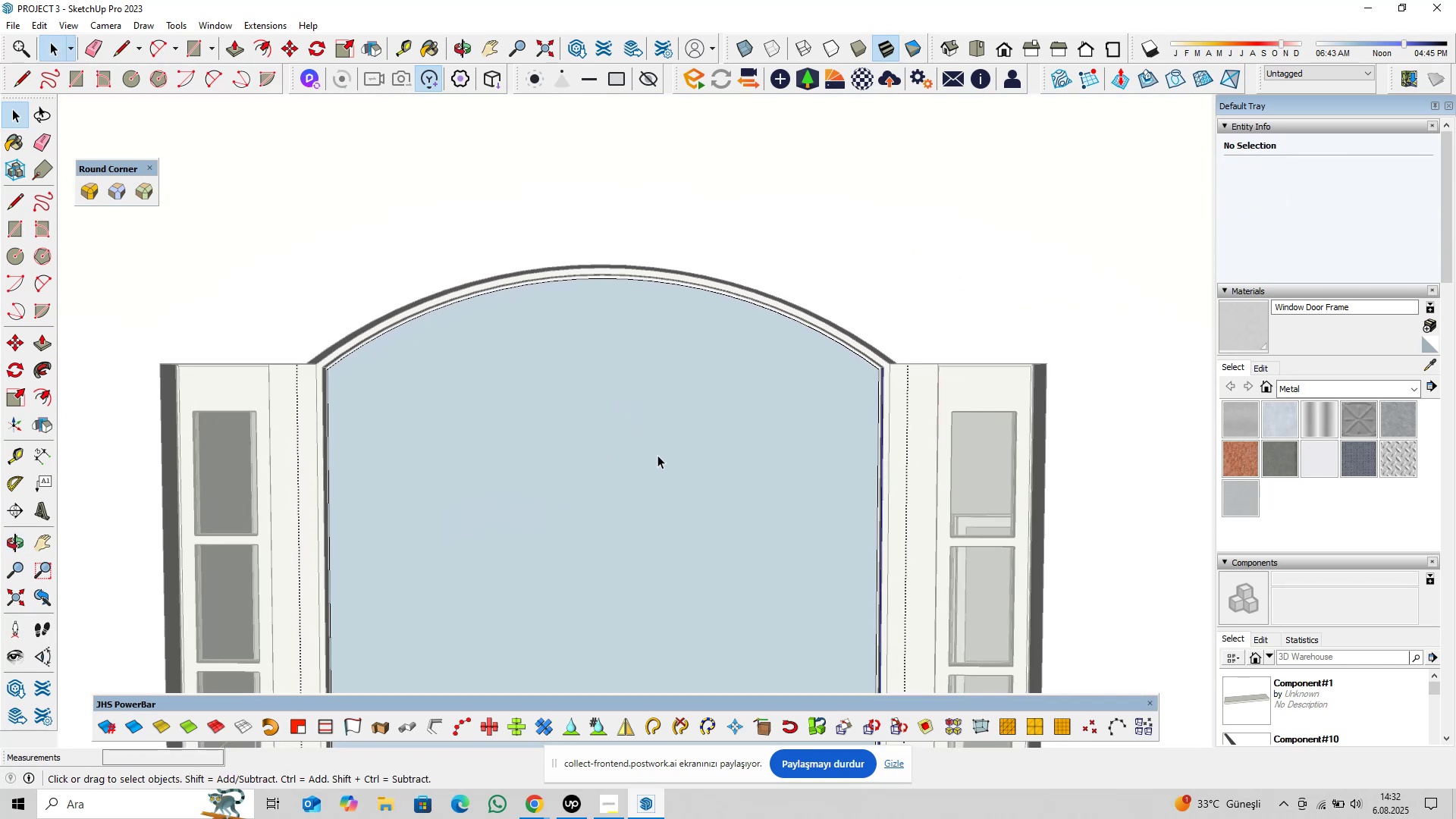 
hold_key(key=ShiftLeft, duration=0.8)
 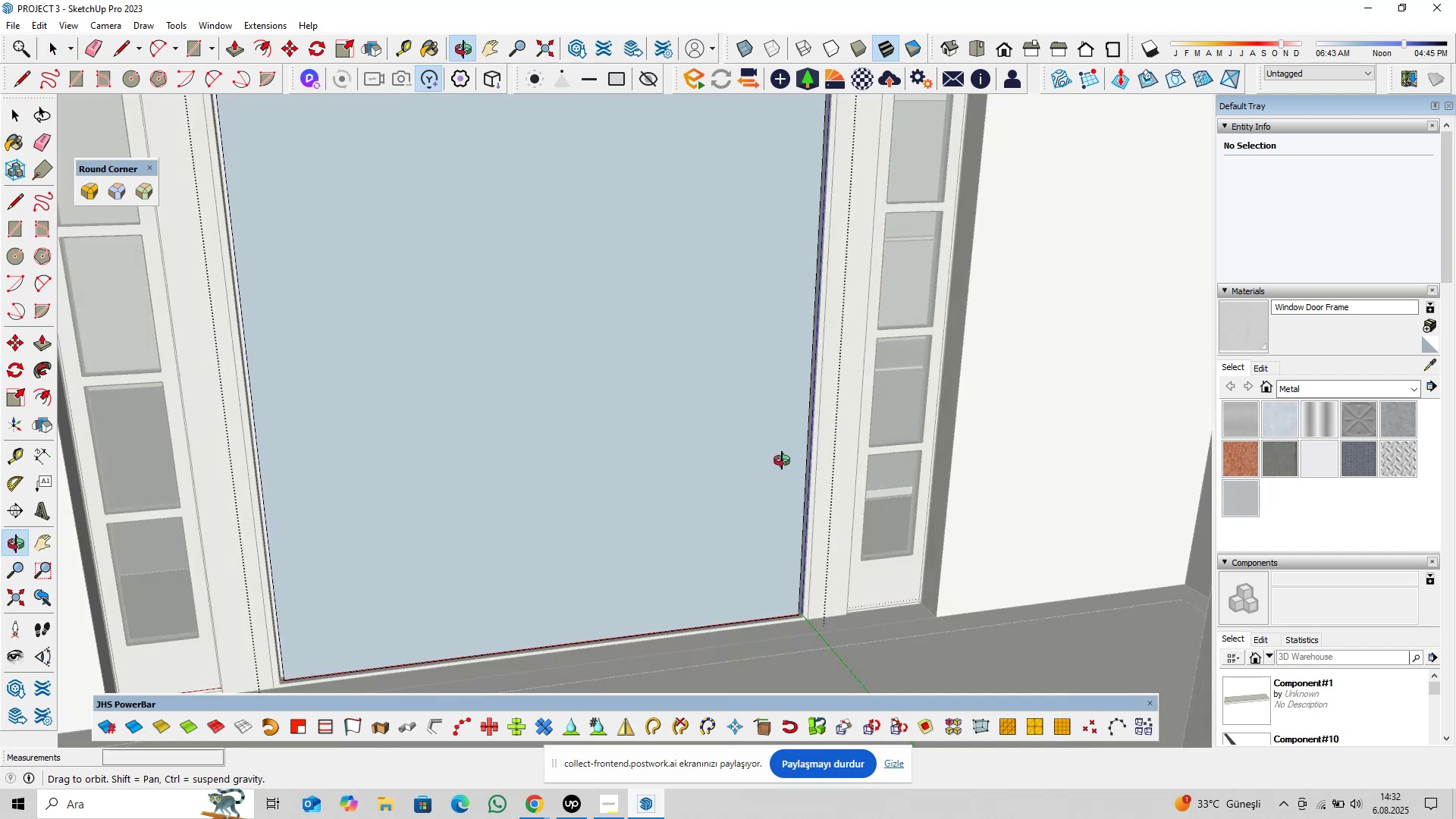 
key(Shift+ShiftLeft)
 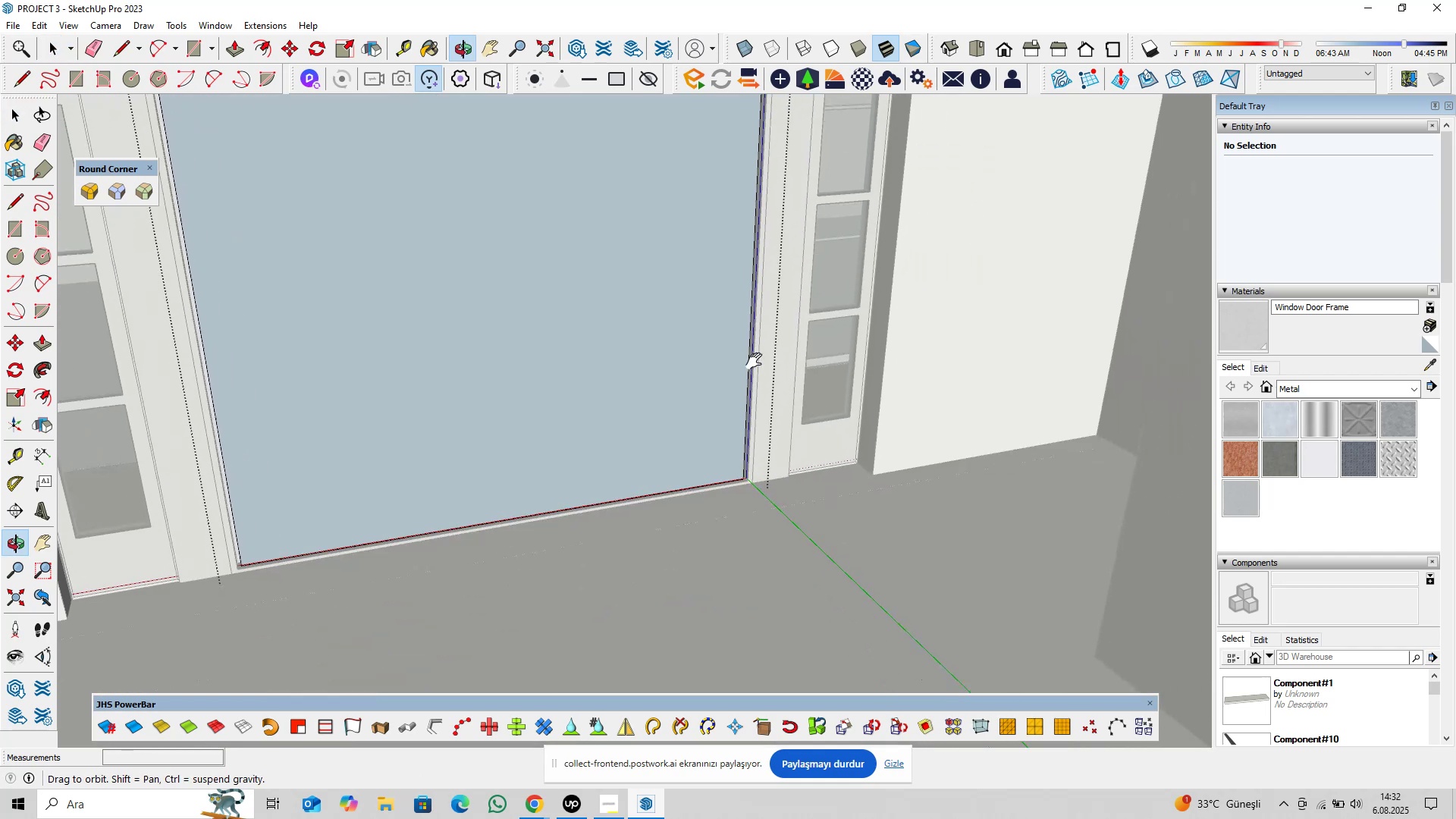 
scroll: coordinate [687, 439], scroll_direction: up, amount: 8.0
 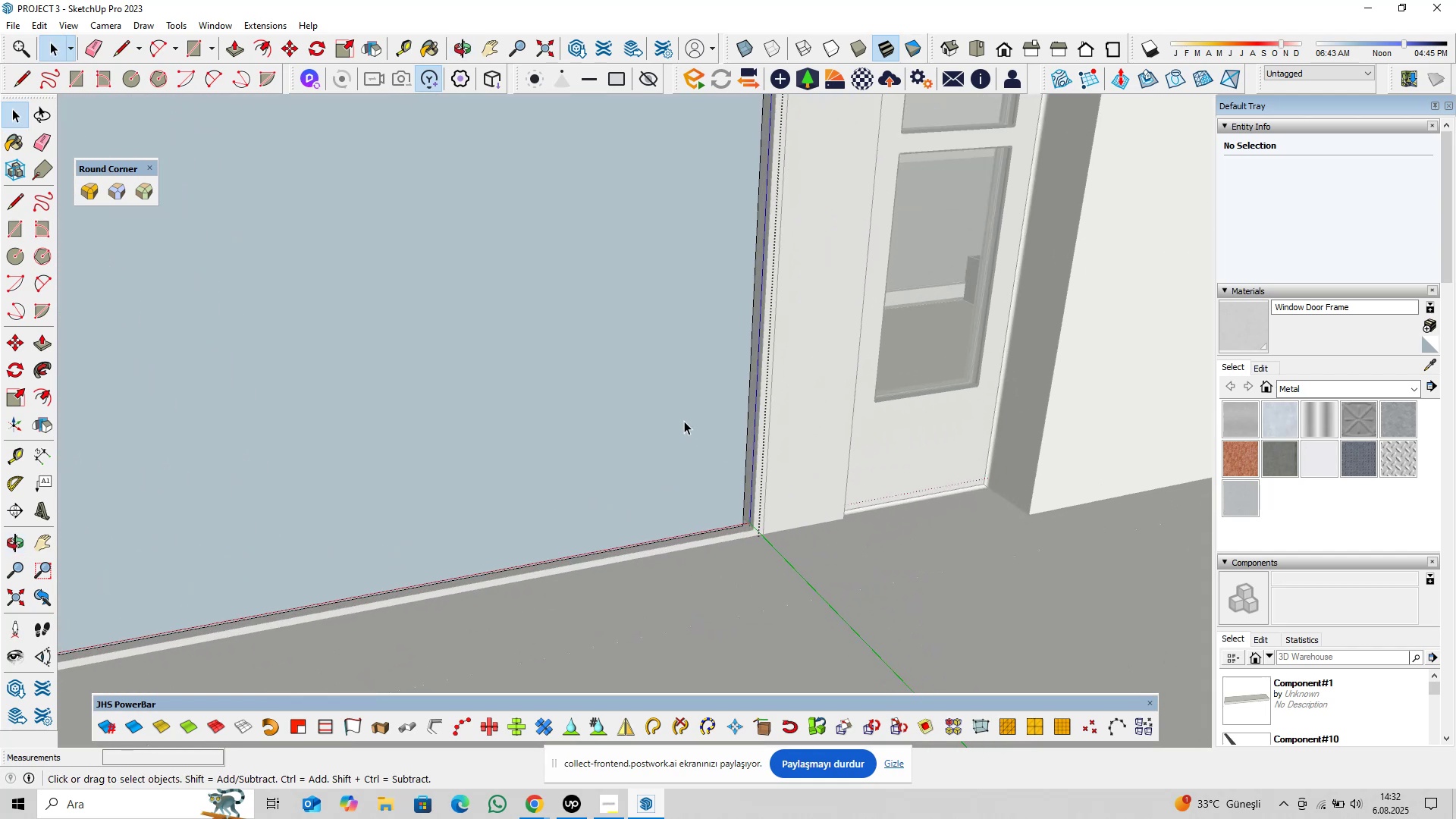 
left_click([684, 420])
 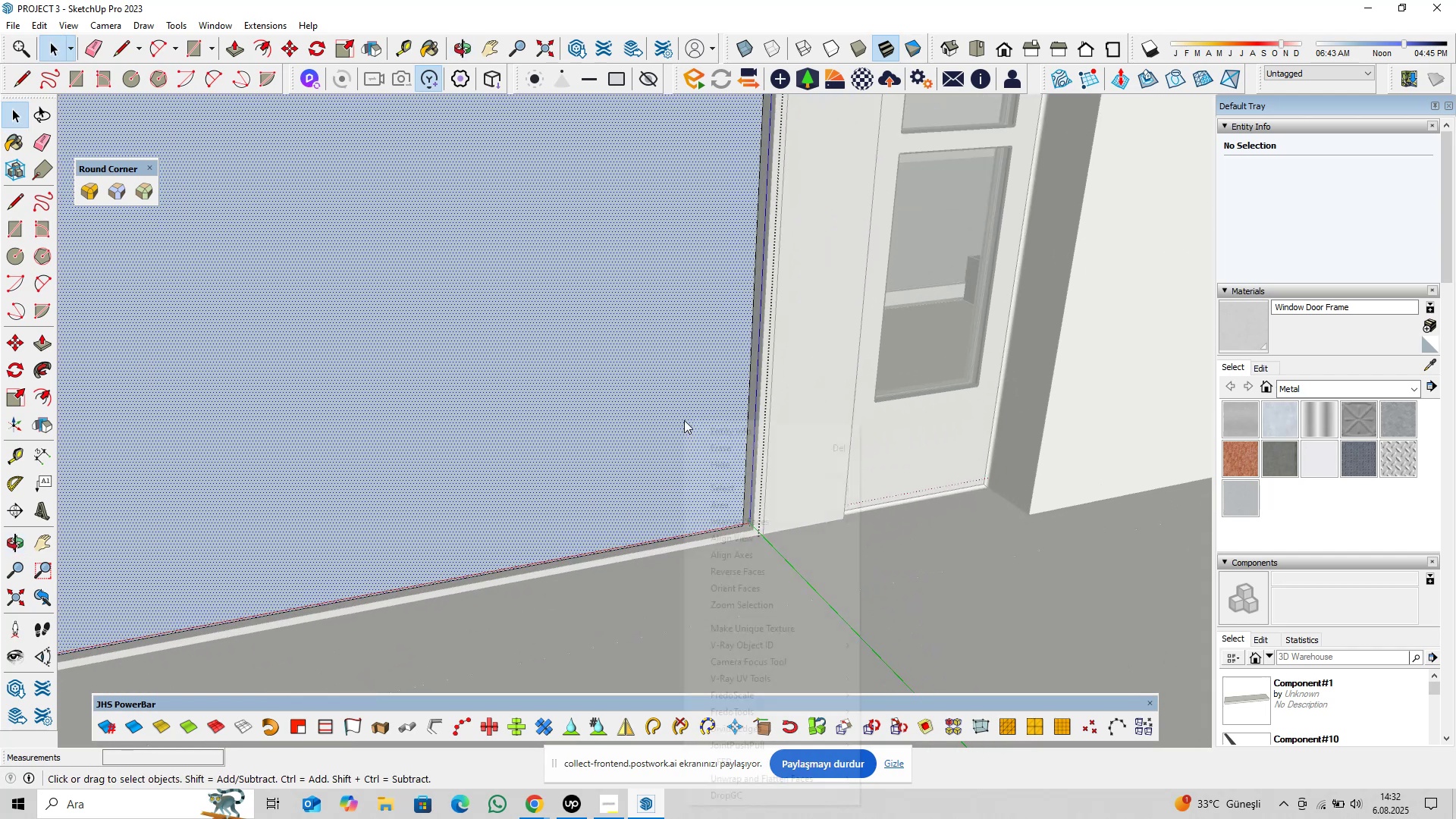 
right_click([684, 420])
 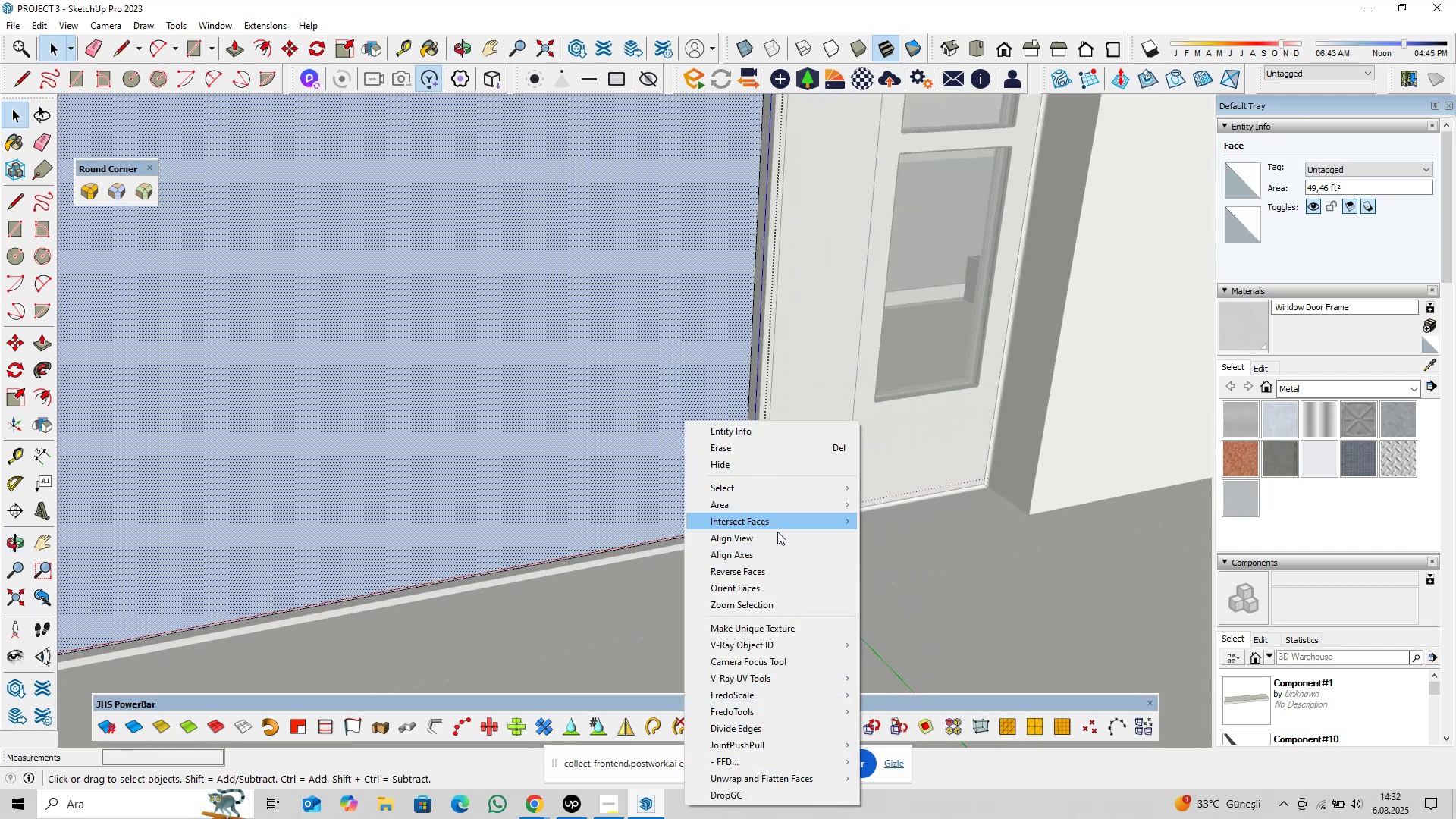 
left_click([789, 573])
 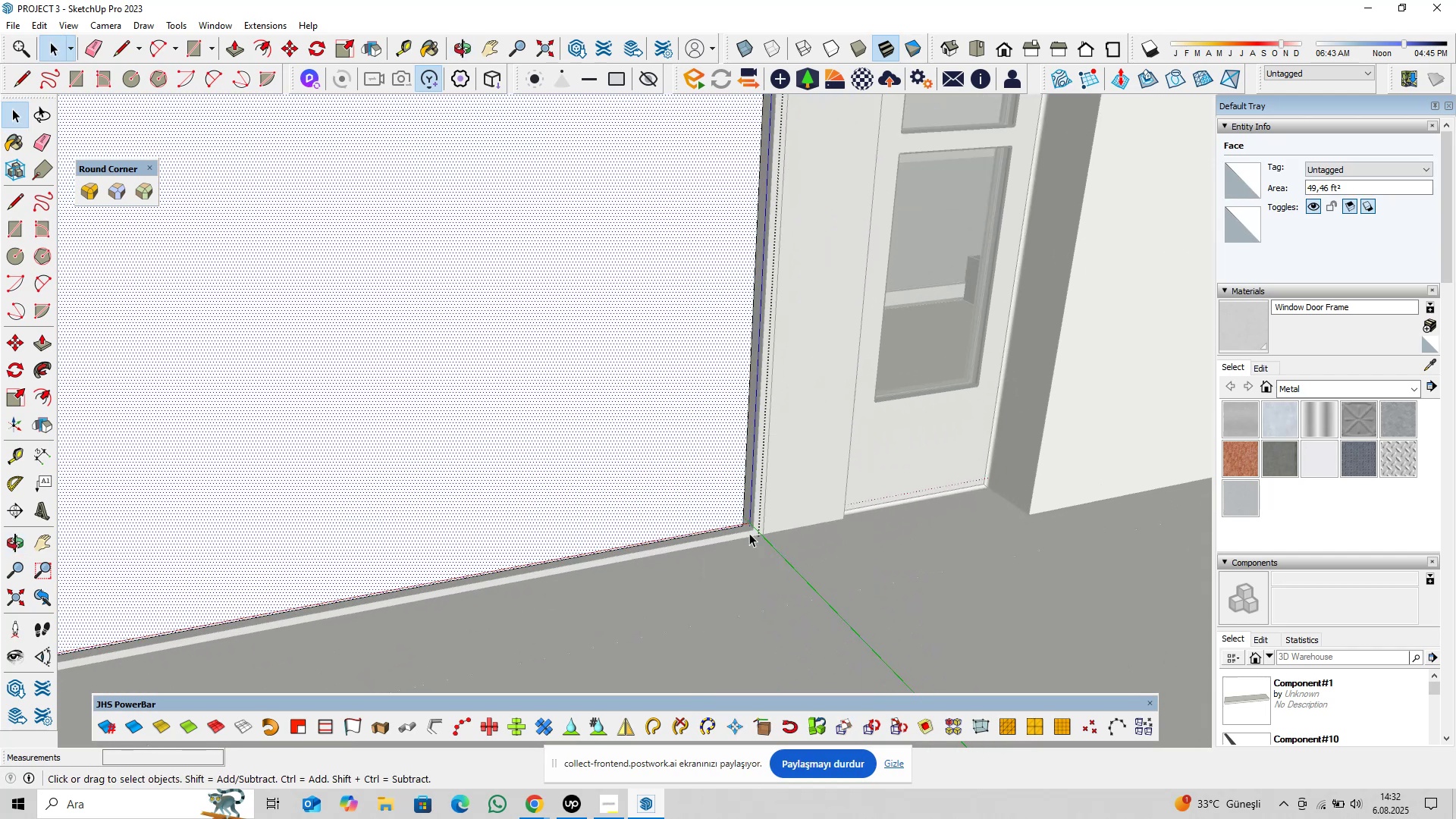 
scroll: coordinate [724, 519], scroll_direction: up, amount: 13.0
 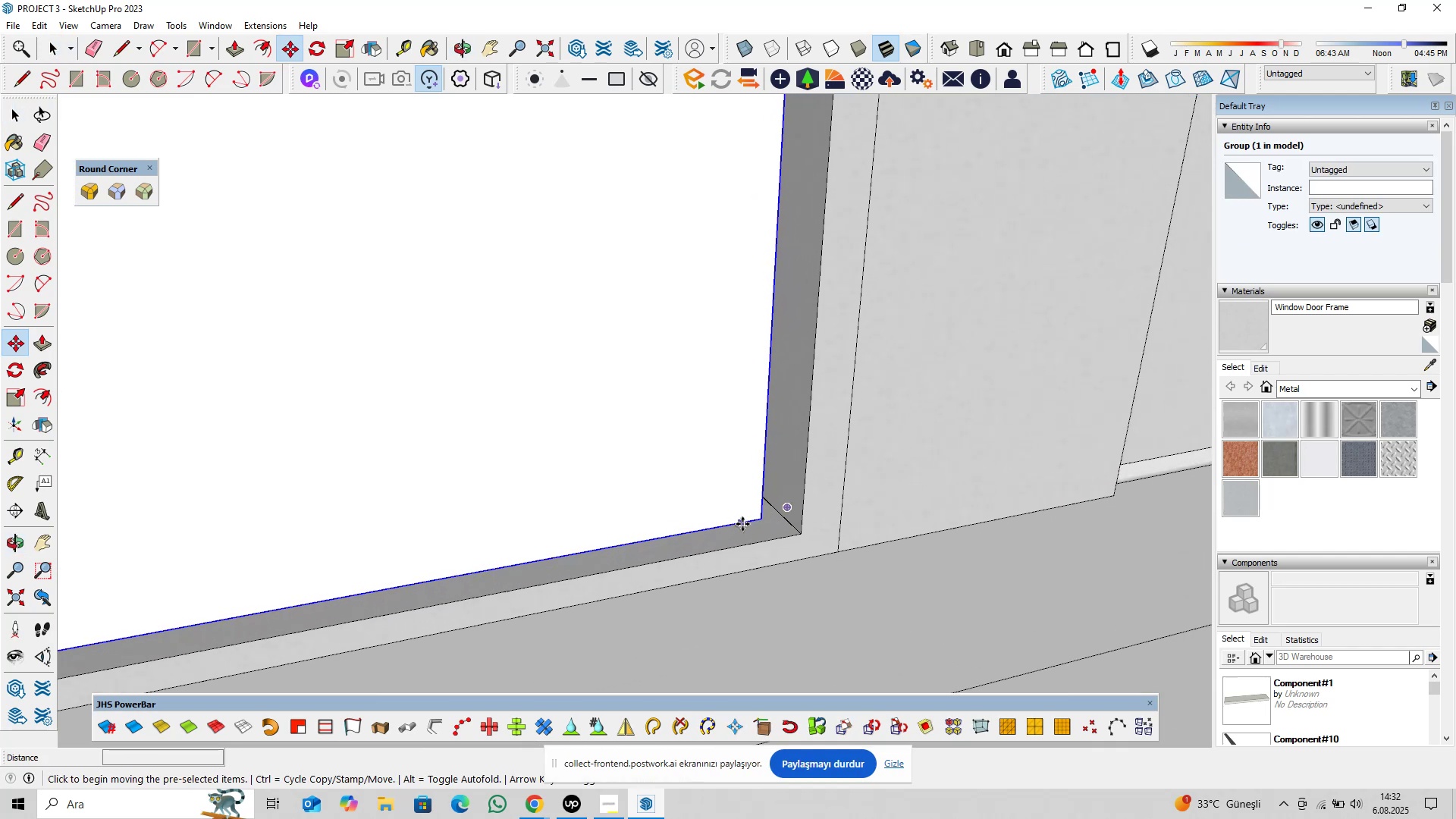 
key(Escape)
 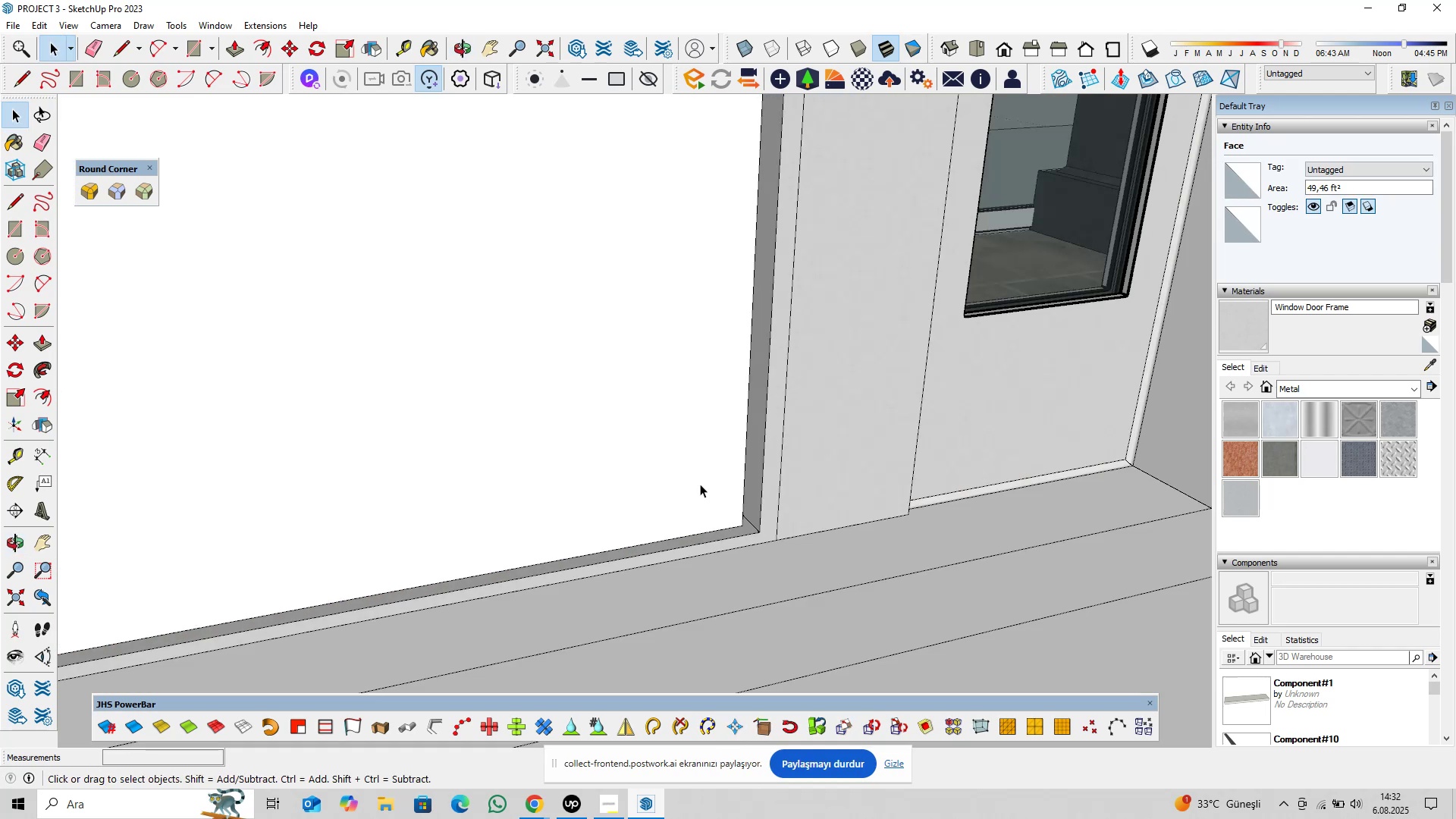 
left_click([700, 484])
 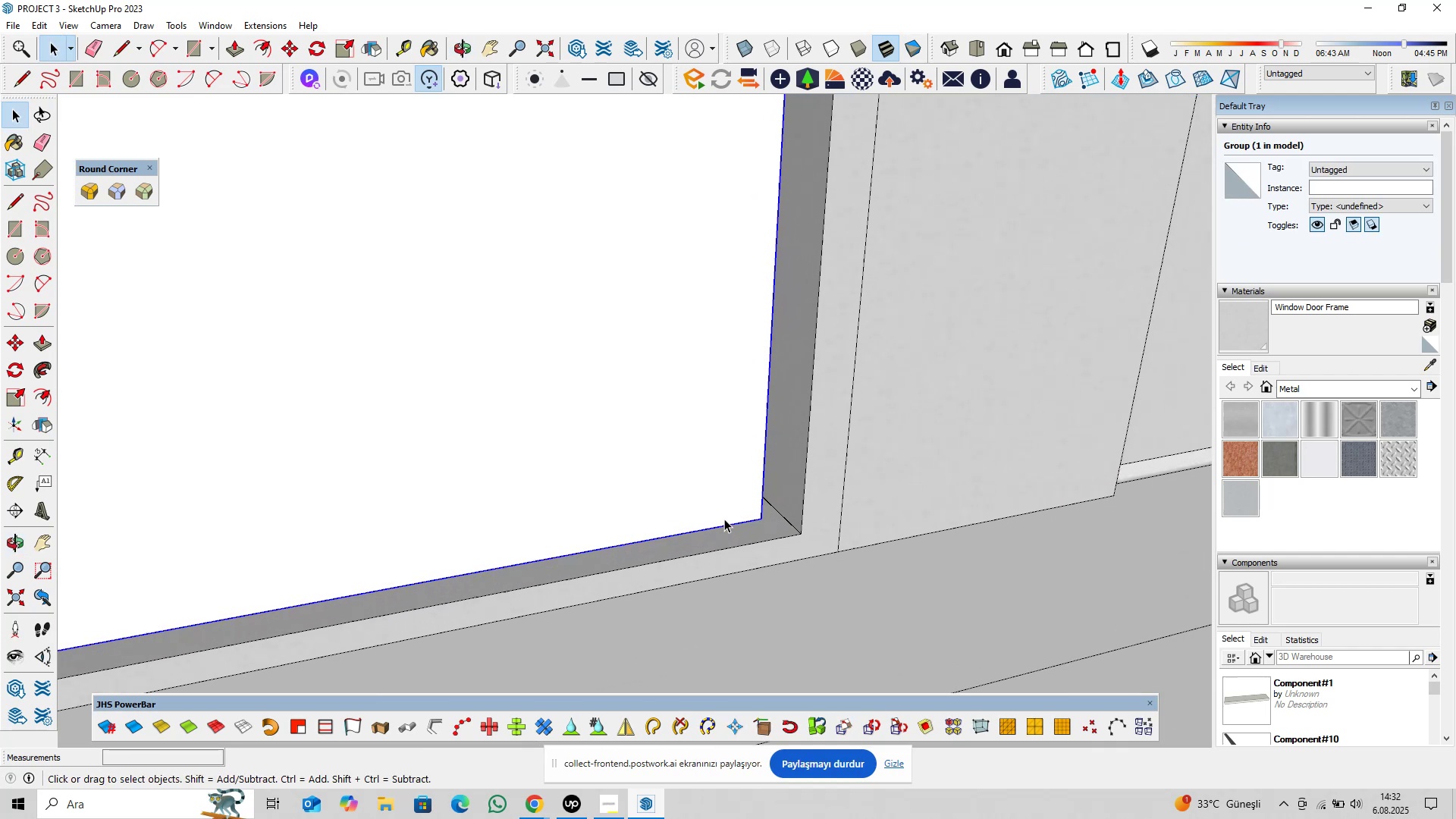 
key(M)
 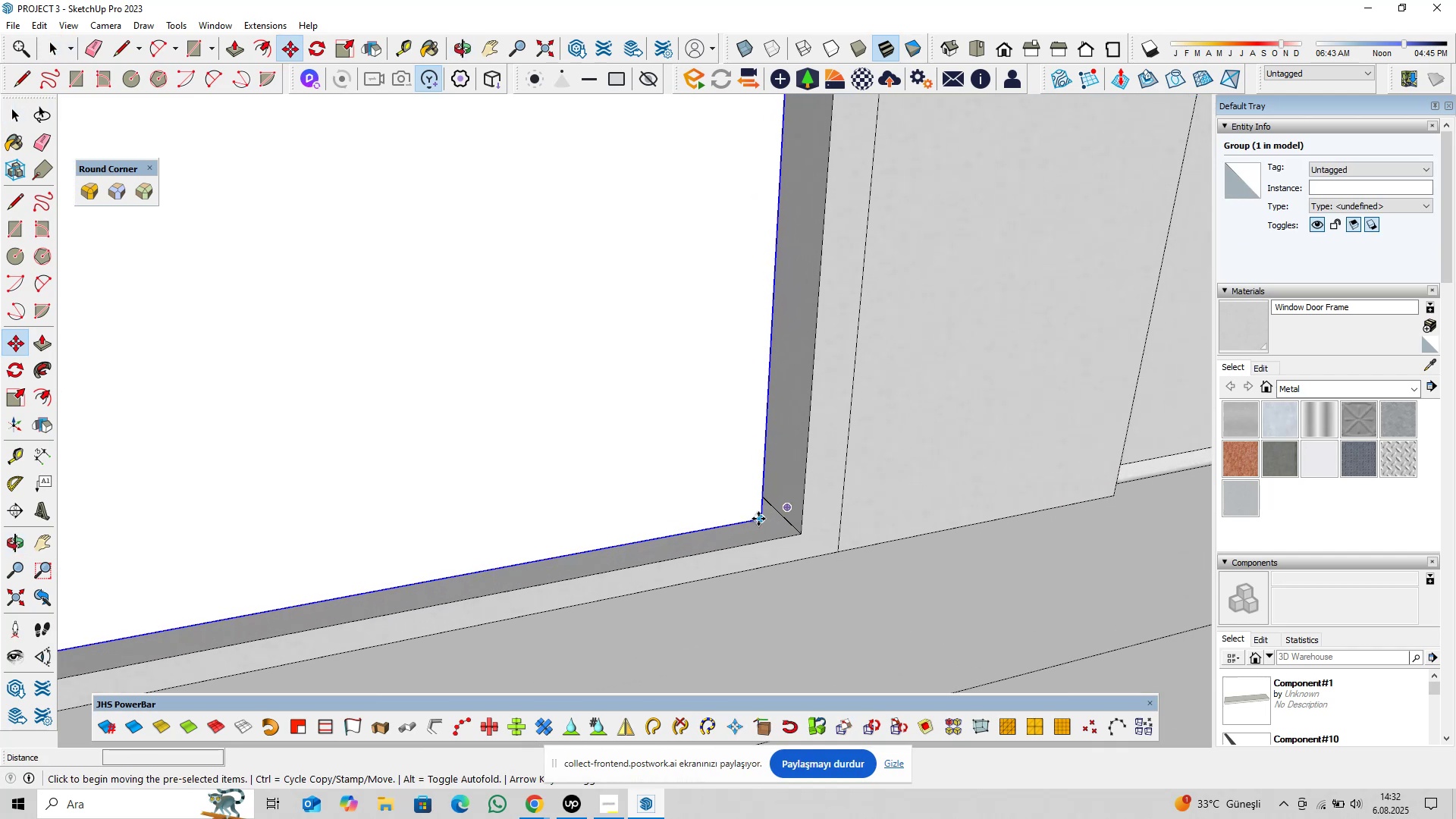 
left_click([758, 519])
 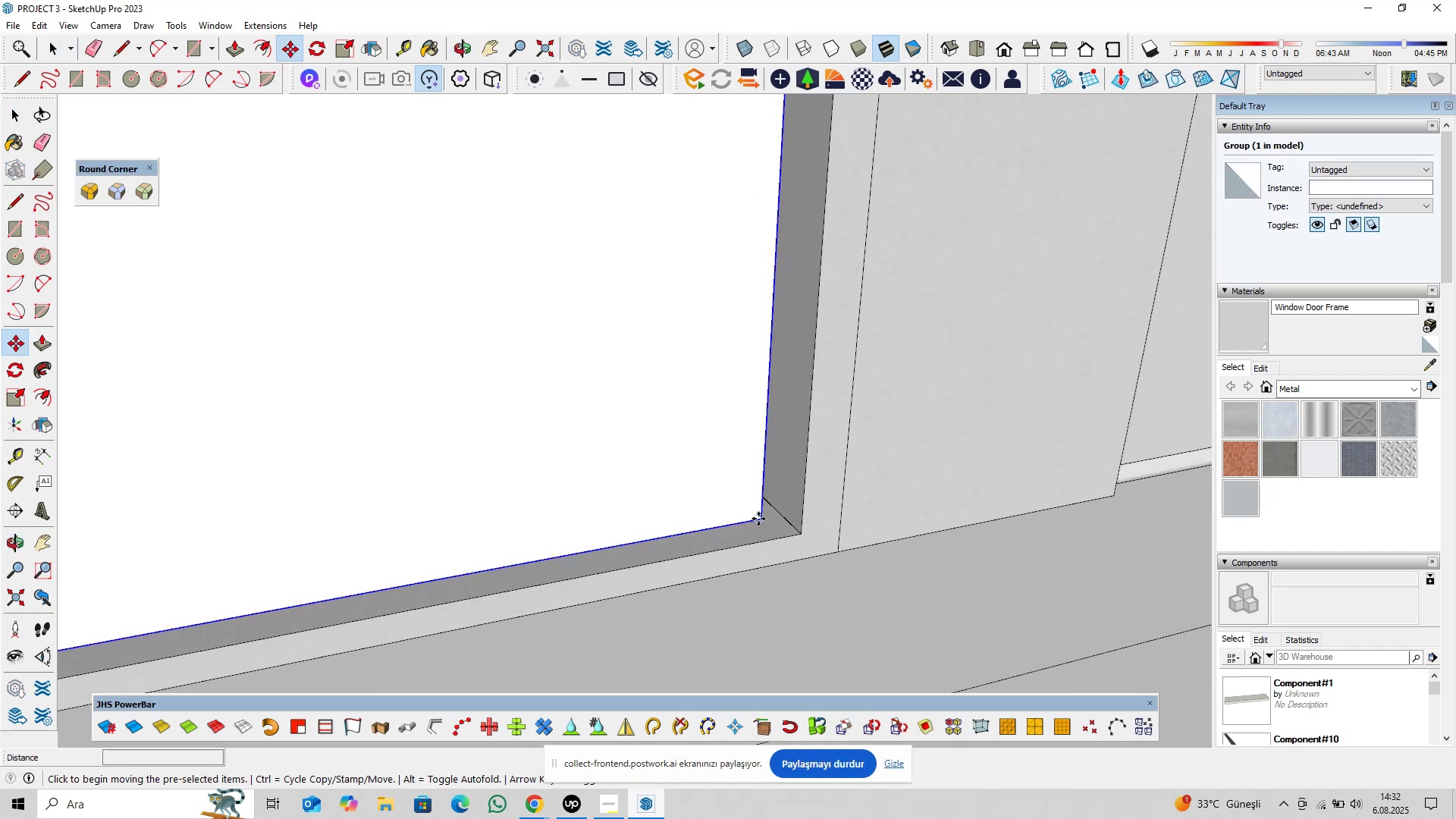 
key(ArrowLeft)
 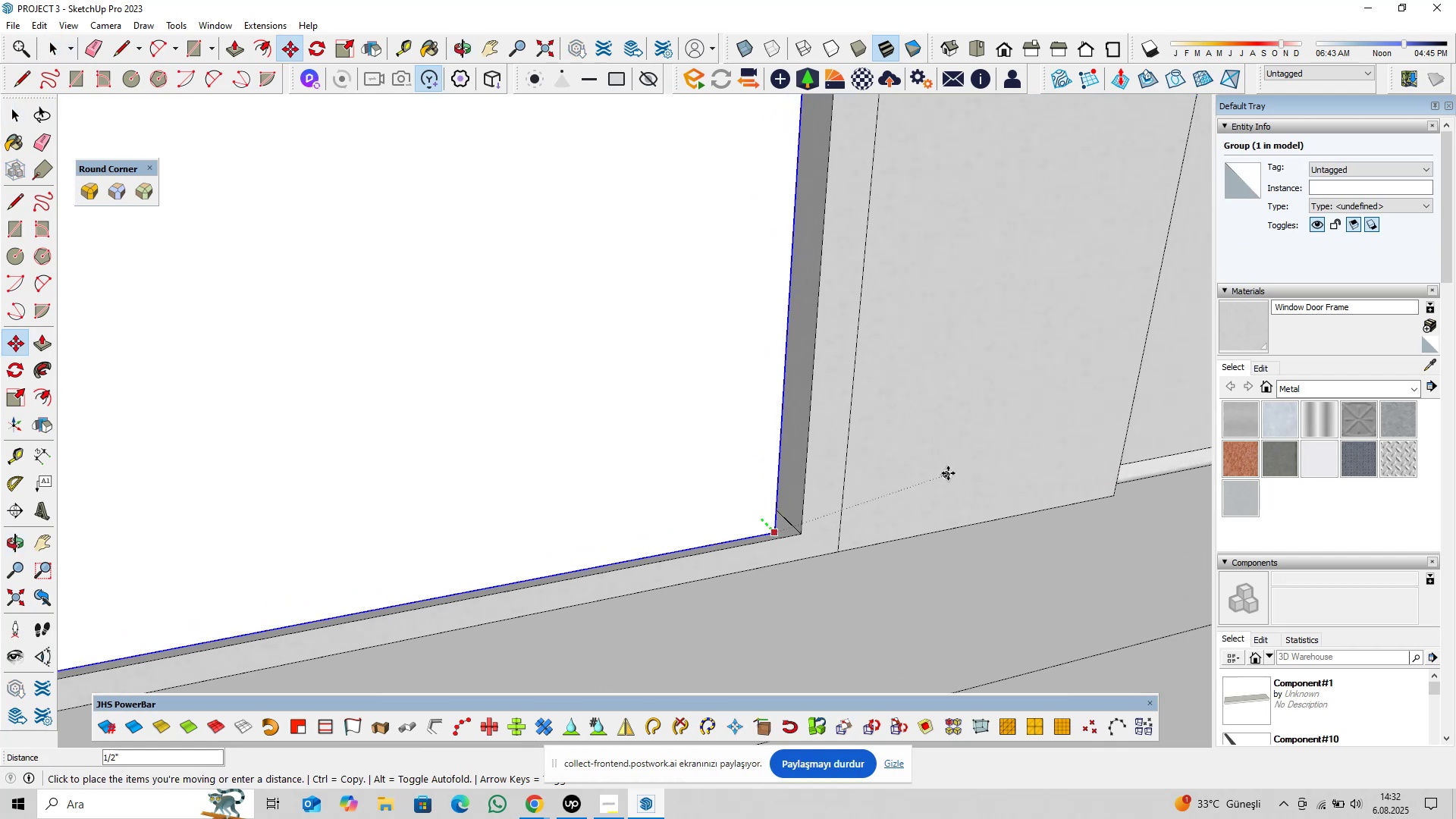 
left_click([949, 470])
 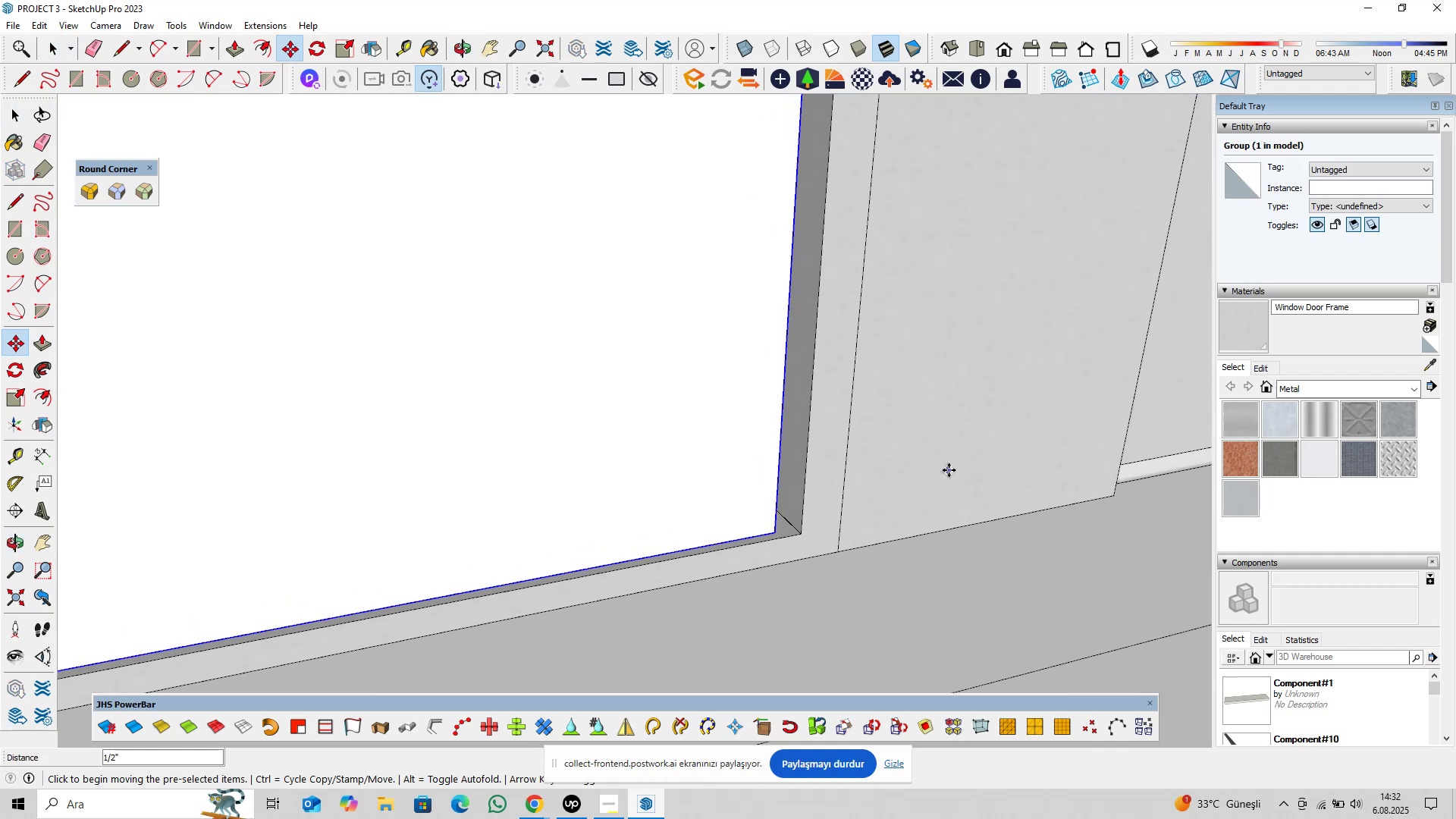 
key(Space)
 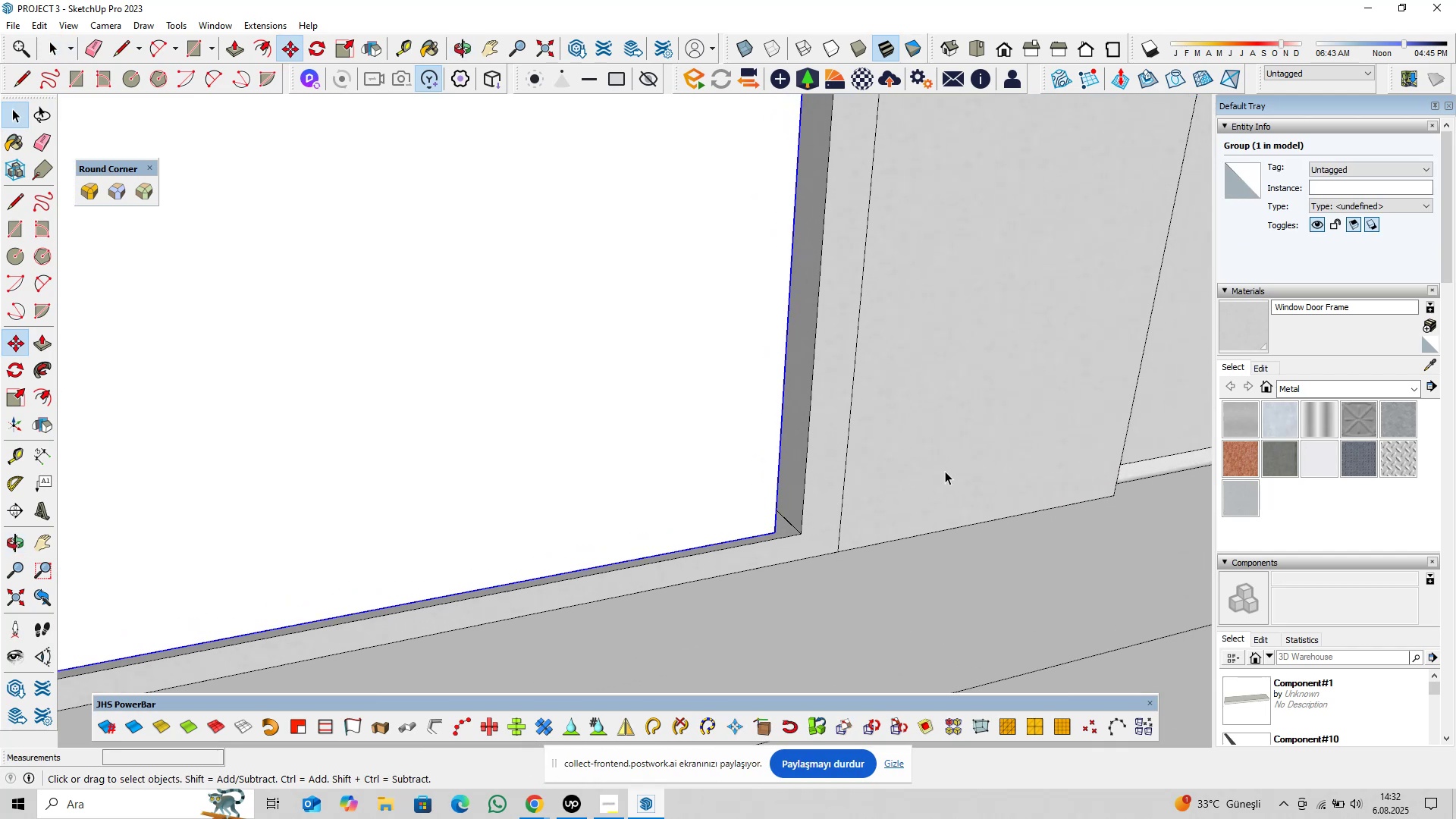 
scroll: coordinate [864, 482], scroll_direction: down, amount: 11.0
 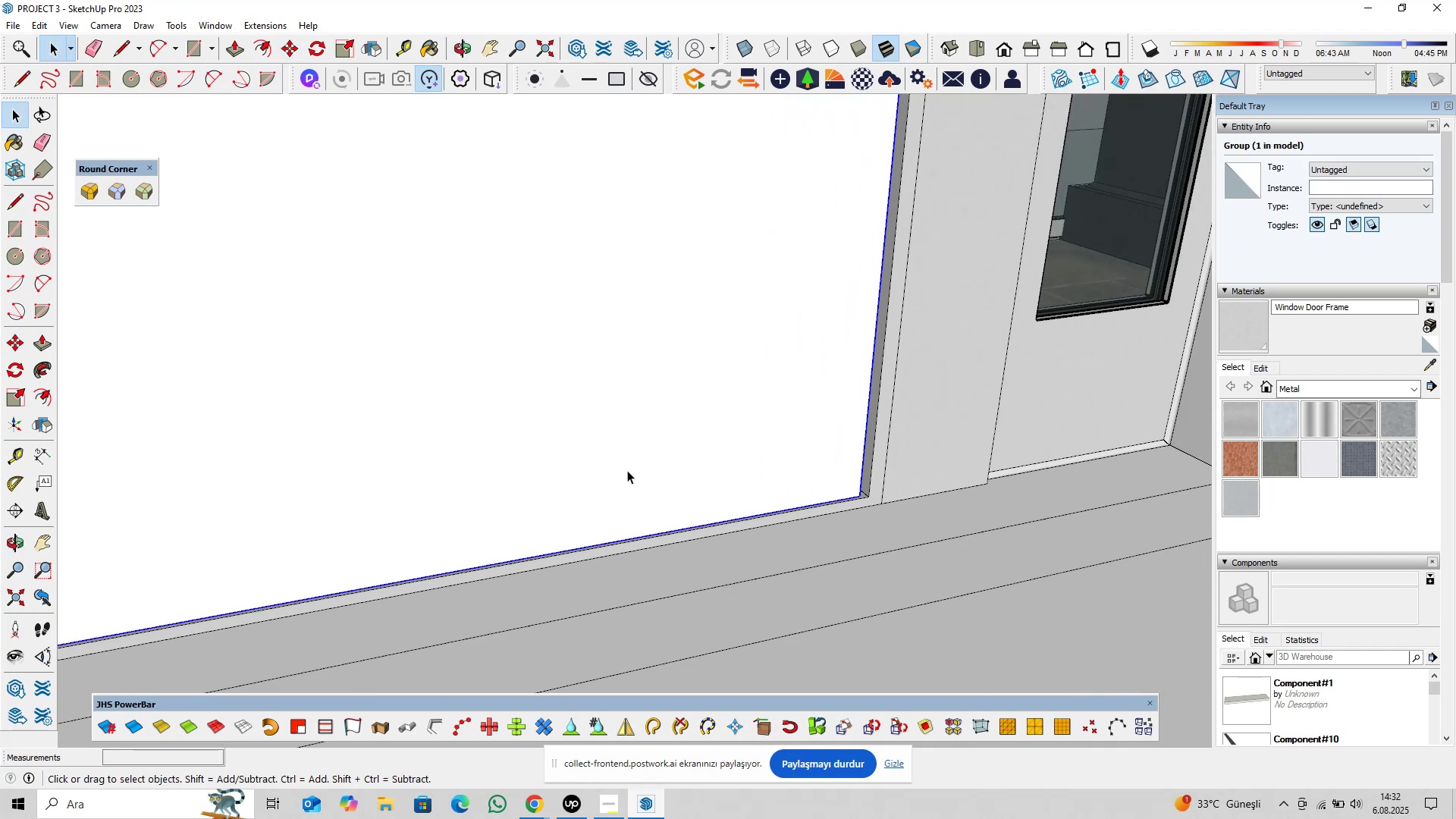 
double_click([627, 470])
 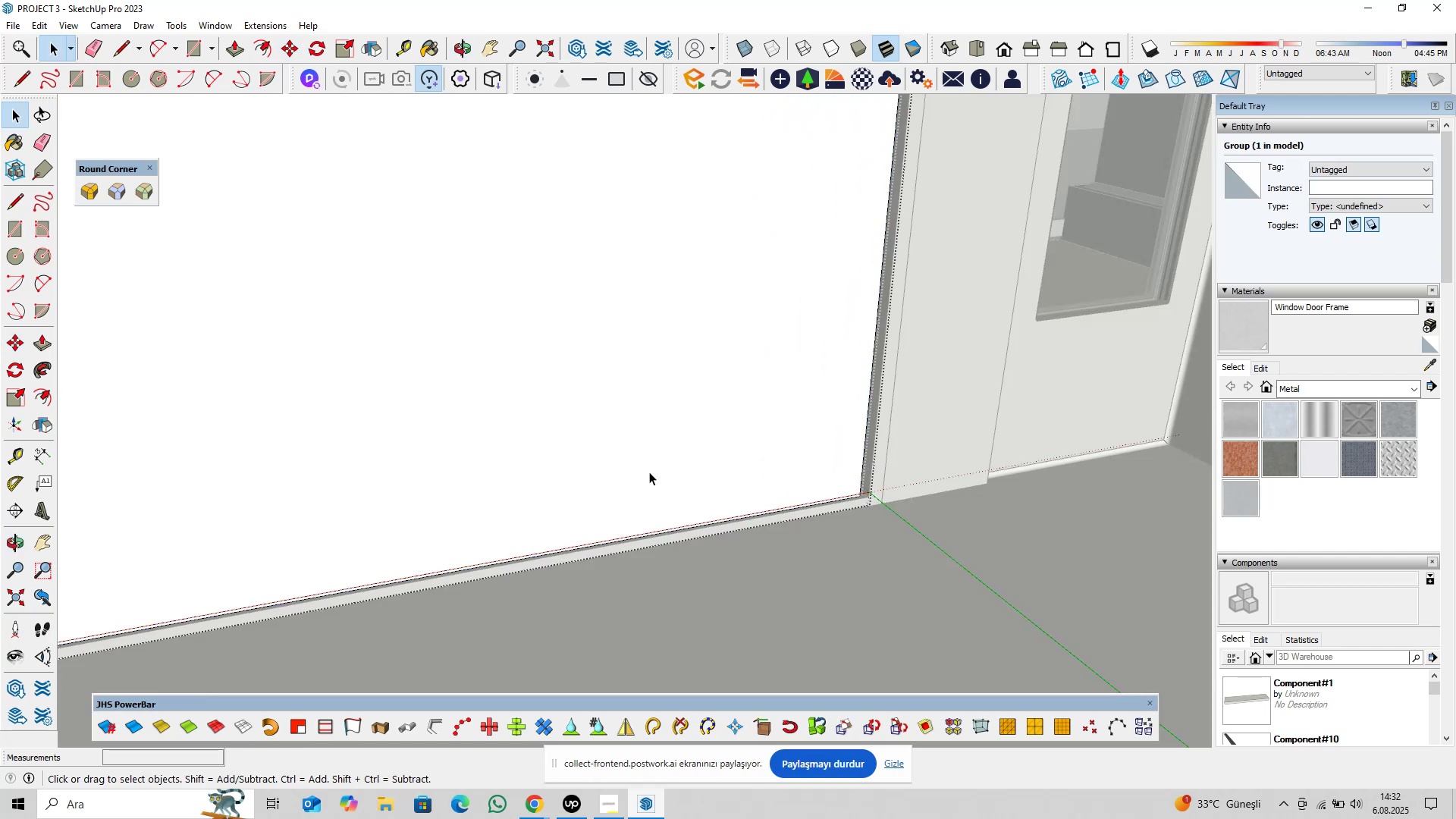 
scroll: coordinate [634, 475], scroll_direction: down, amount: 6.0
 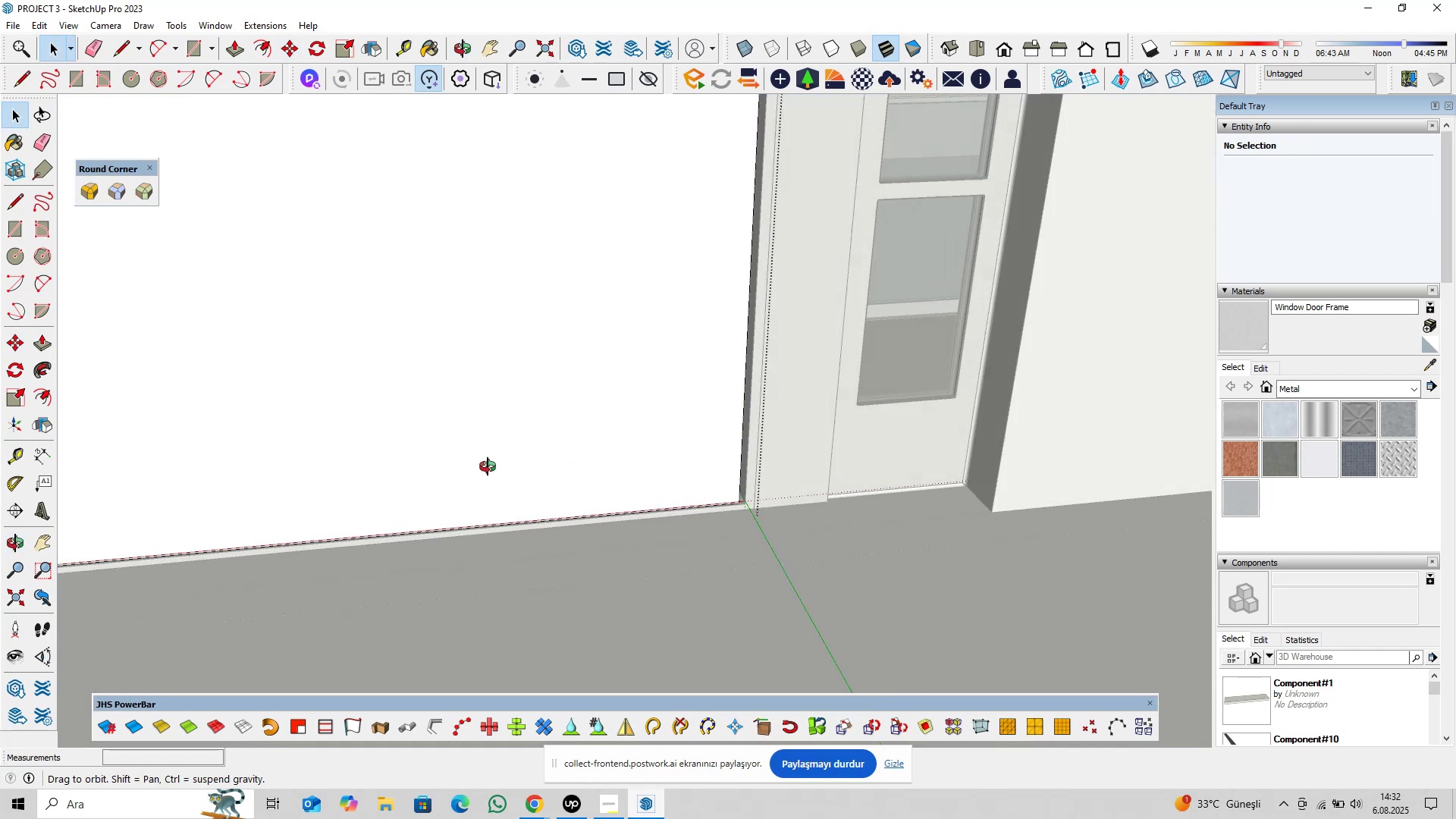 
hold_key(key=ShiftLeft, duration=0.56)
 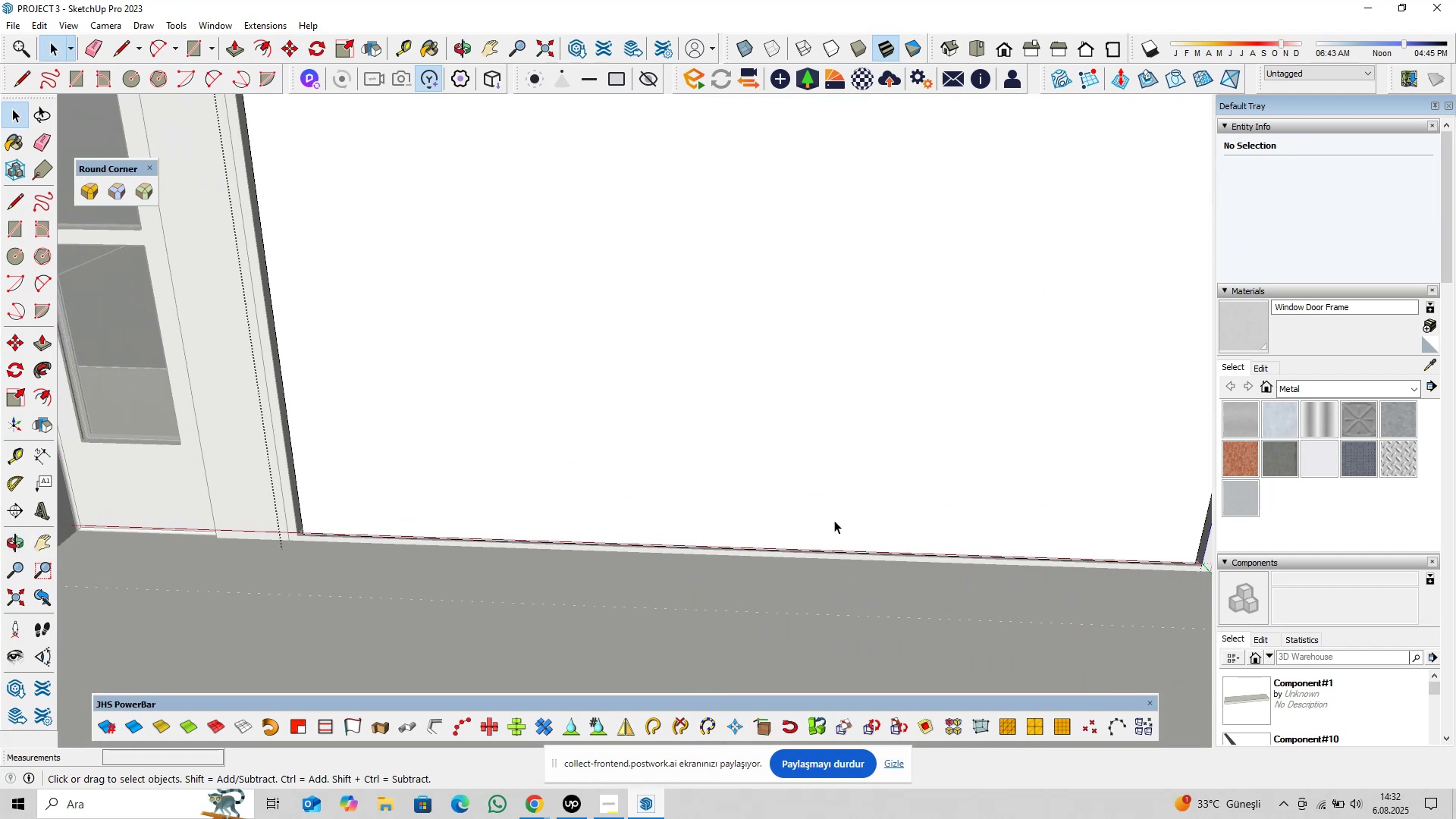 
scroll: coordinate [825, 526], scroll_direction: up, amount: 4.0
 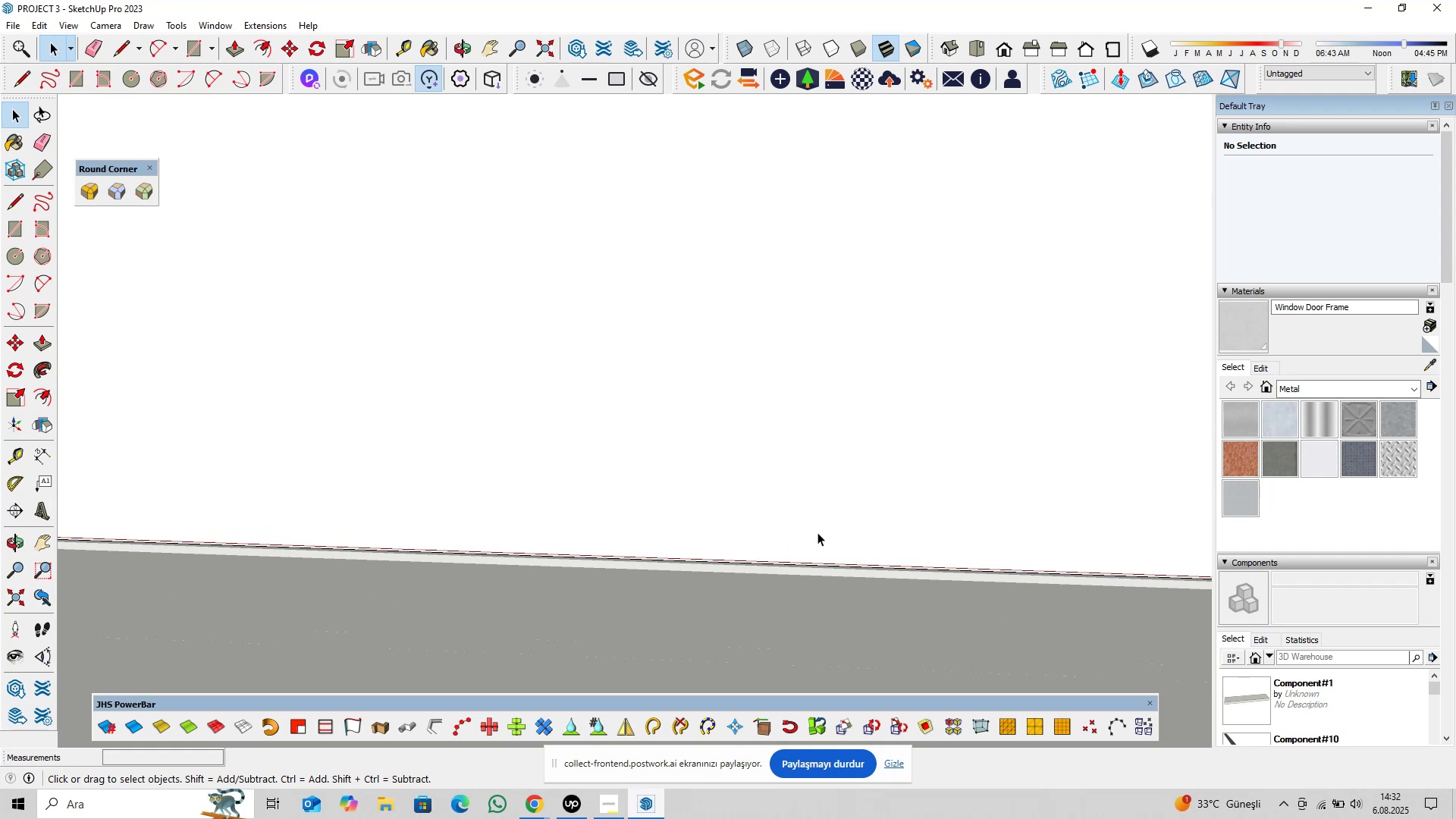 
type(pl)
 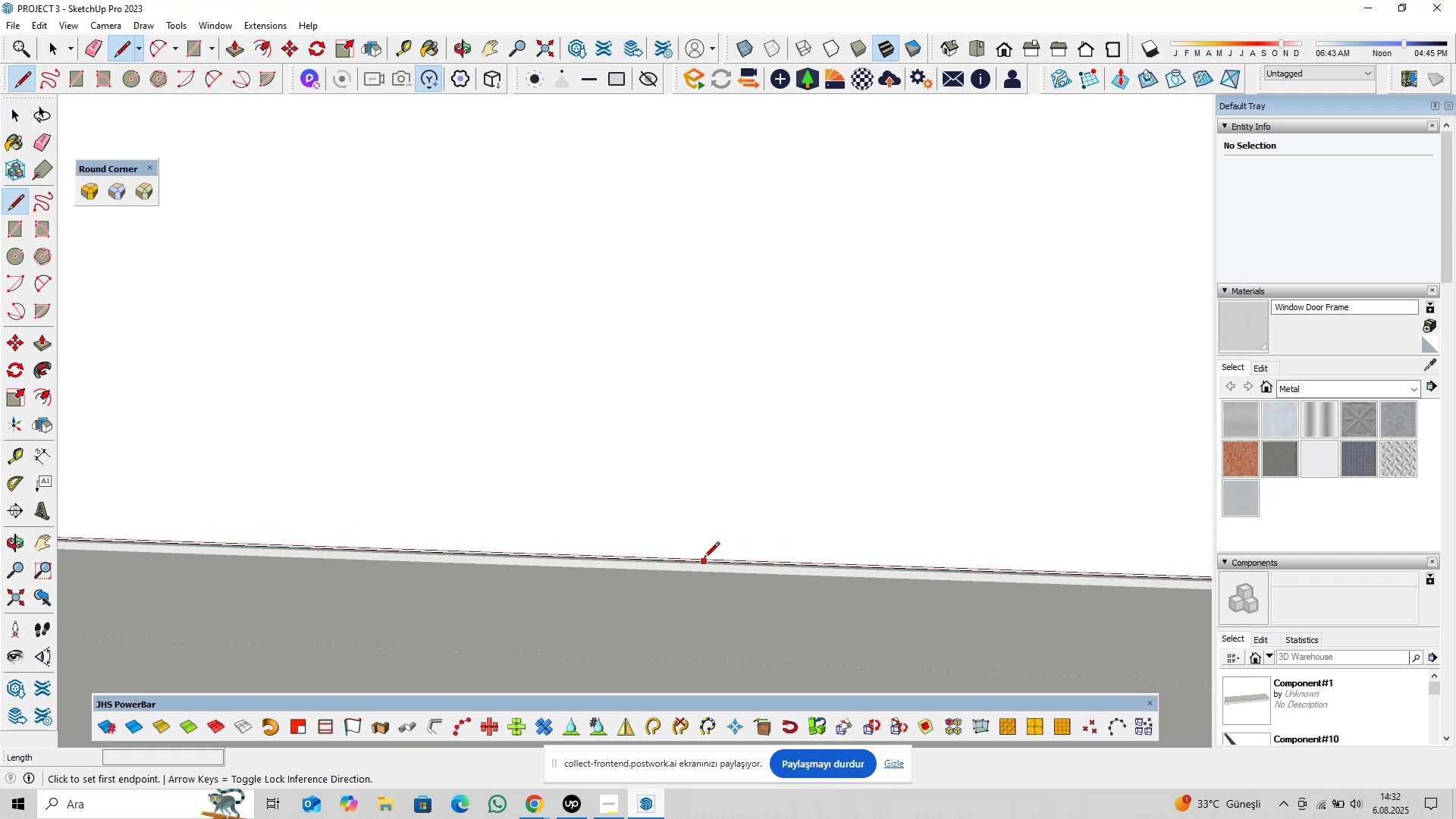 
scroll: coordinate [691, 561], scroll_direction: down, amount: 3.0
 